 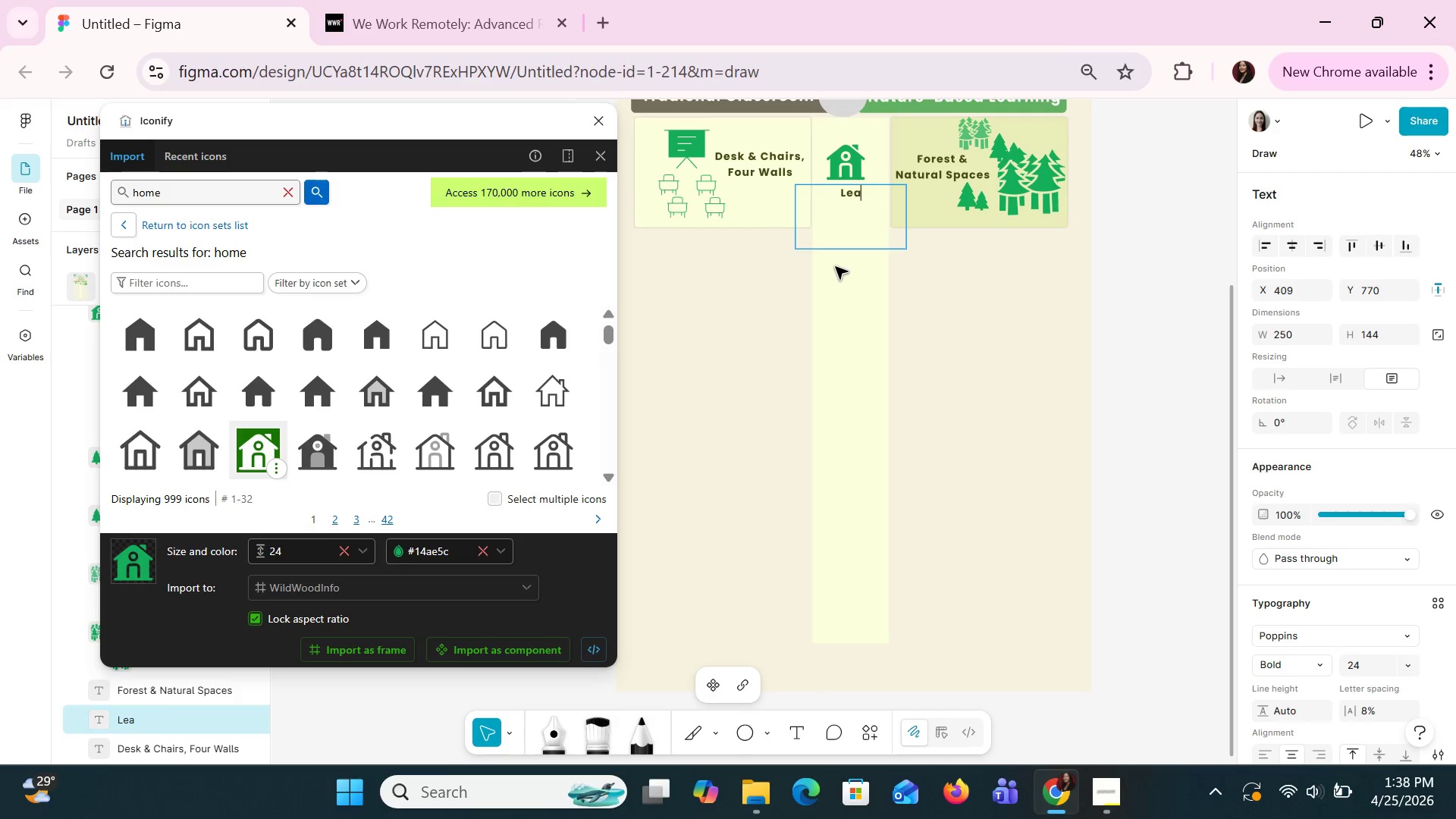 
hold_key(key=ShiftLeft, duration=0.61)
 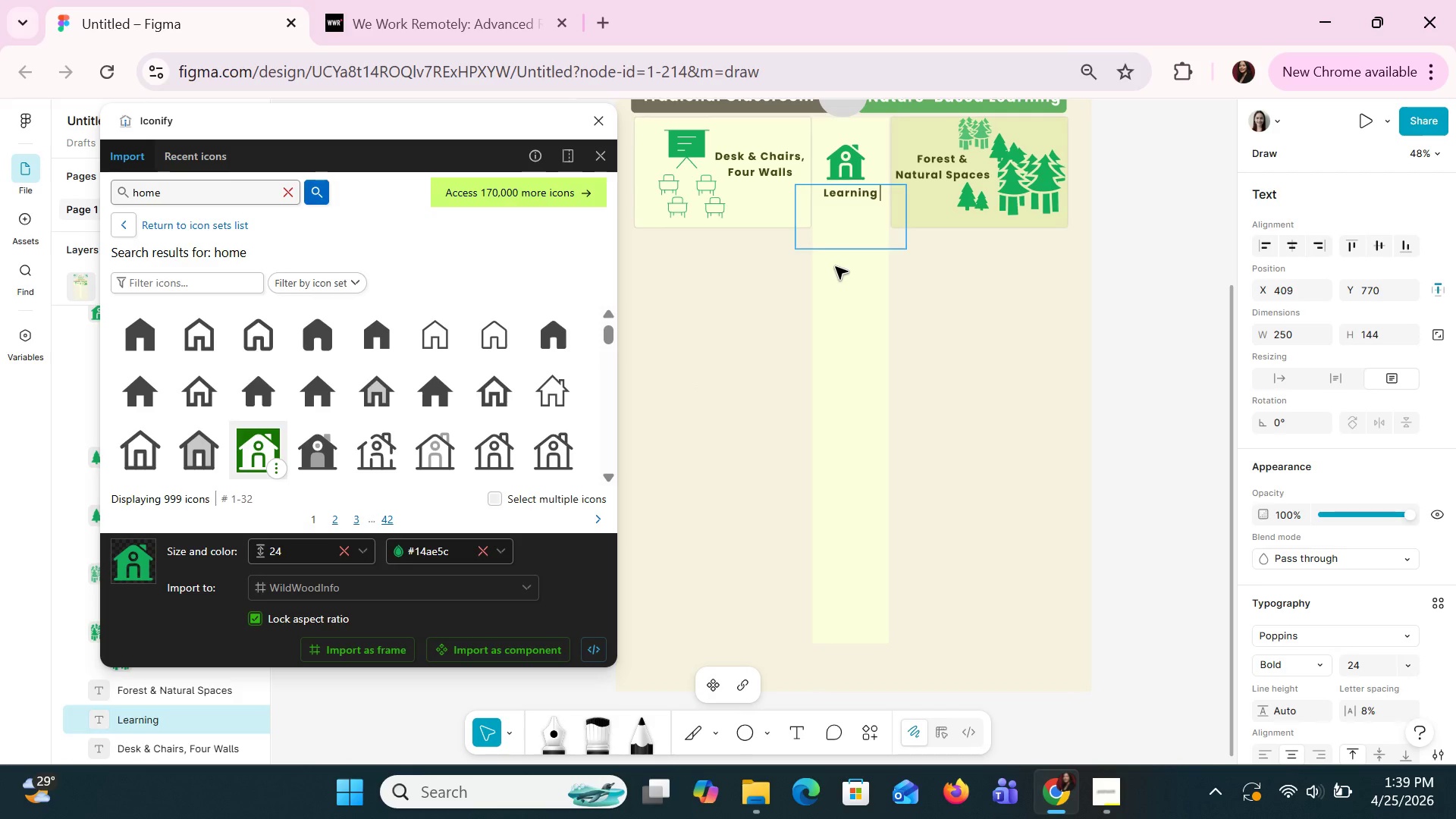 
hold_key(key=ShiftLeft, duration=0.59)
 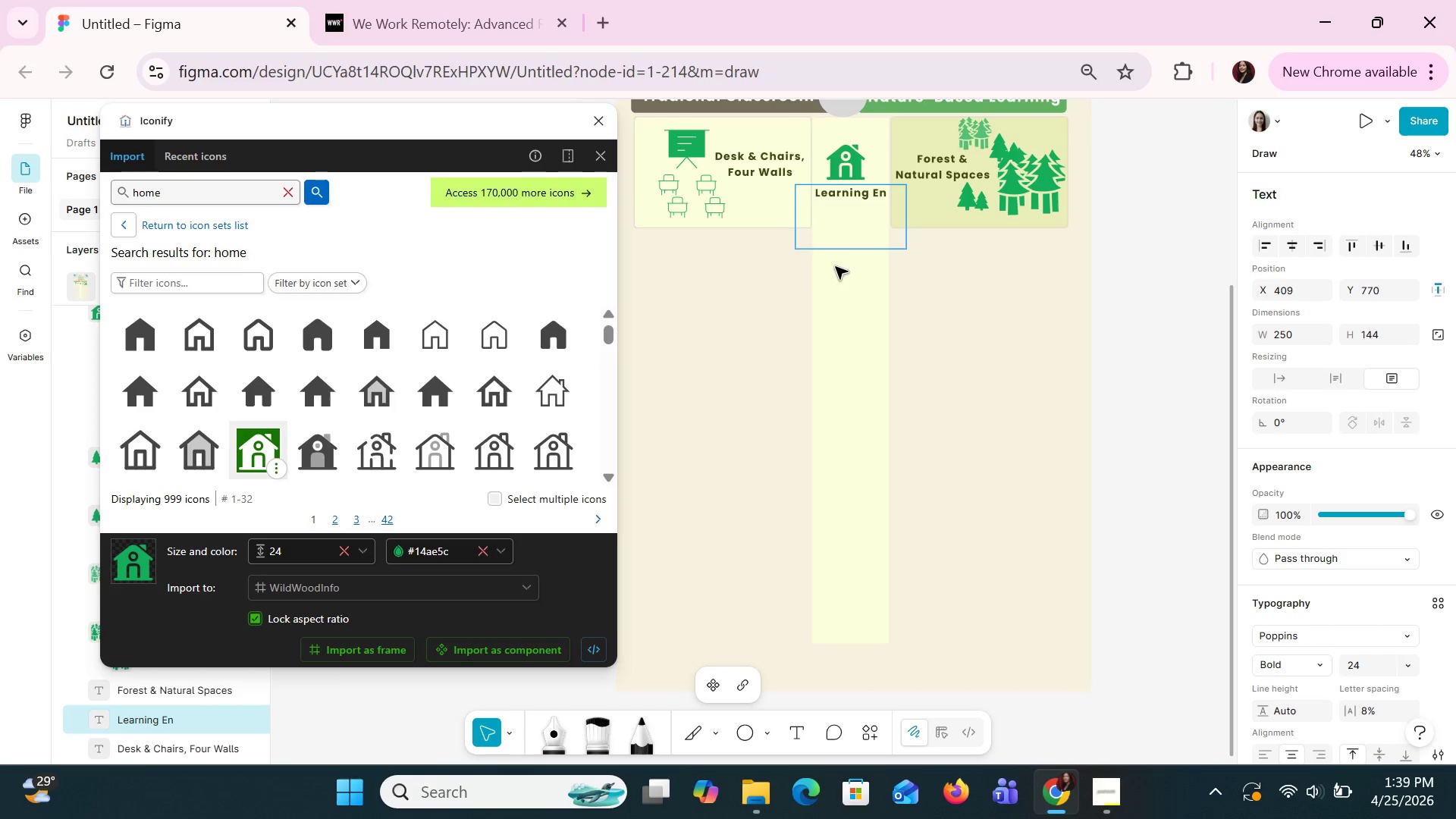 
wait(8.31)
 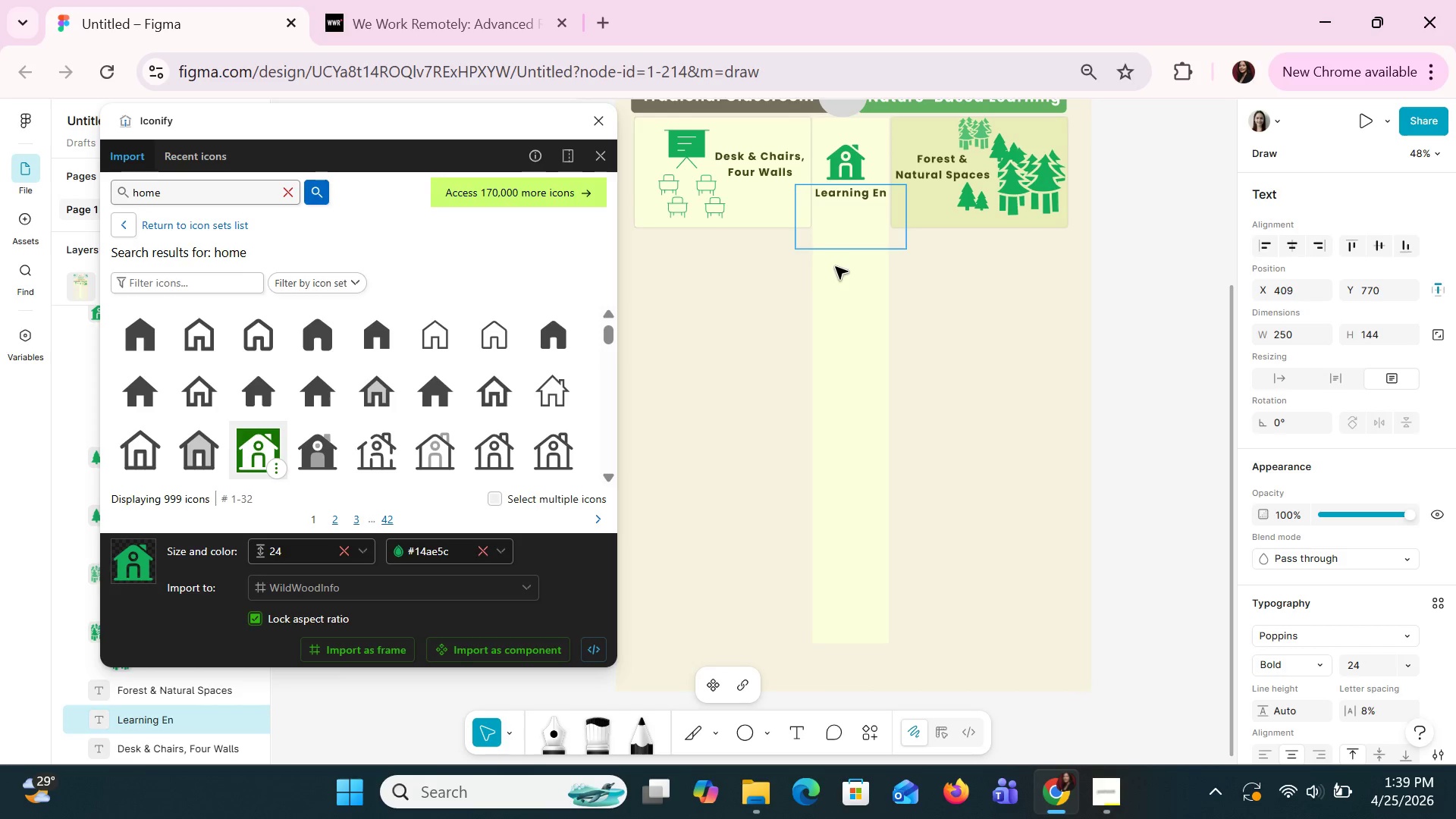 
left_click([1410, 670])
 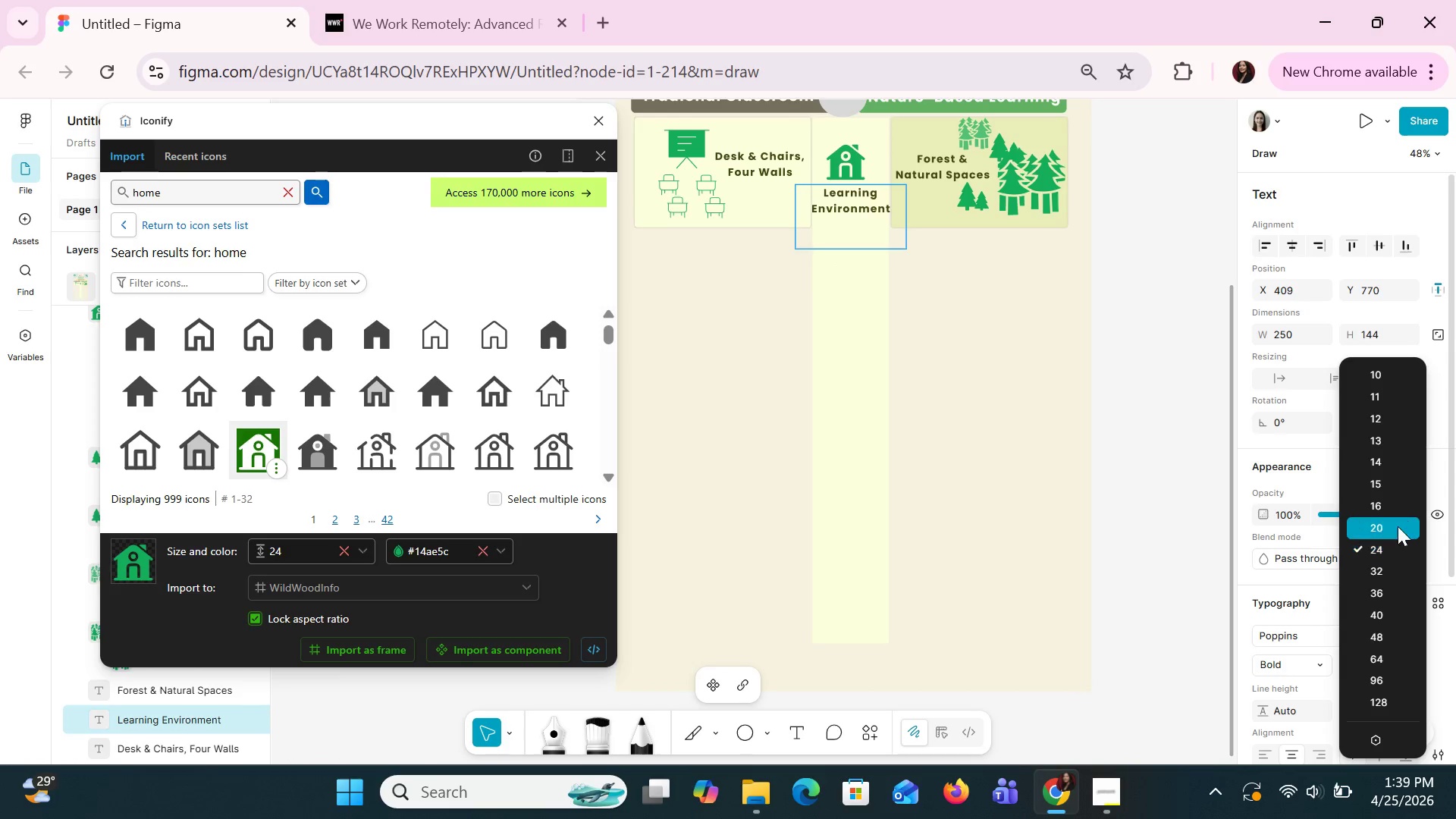 
left_click([1397, 526])
 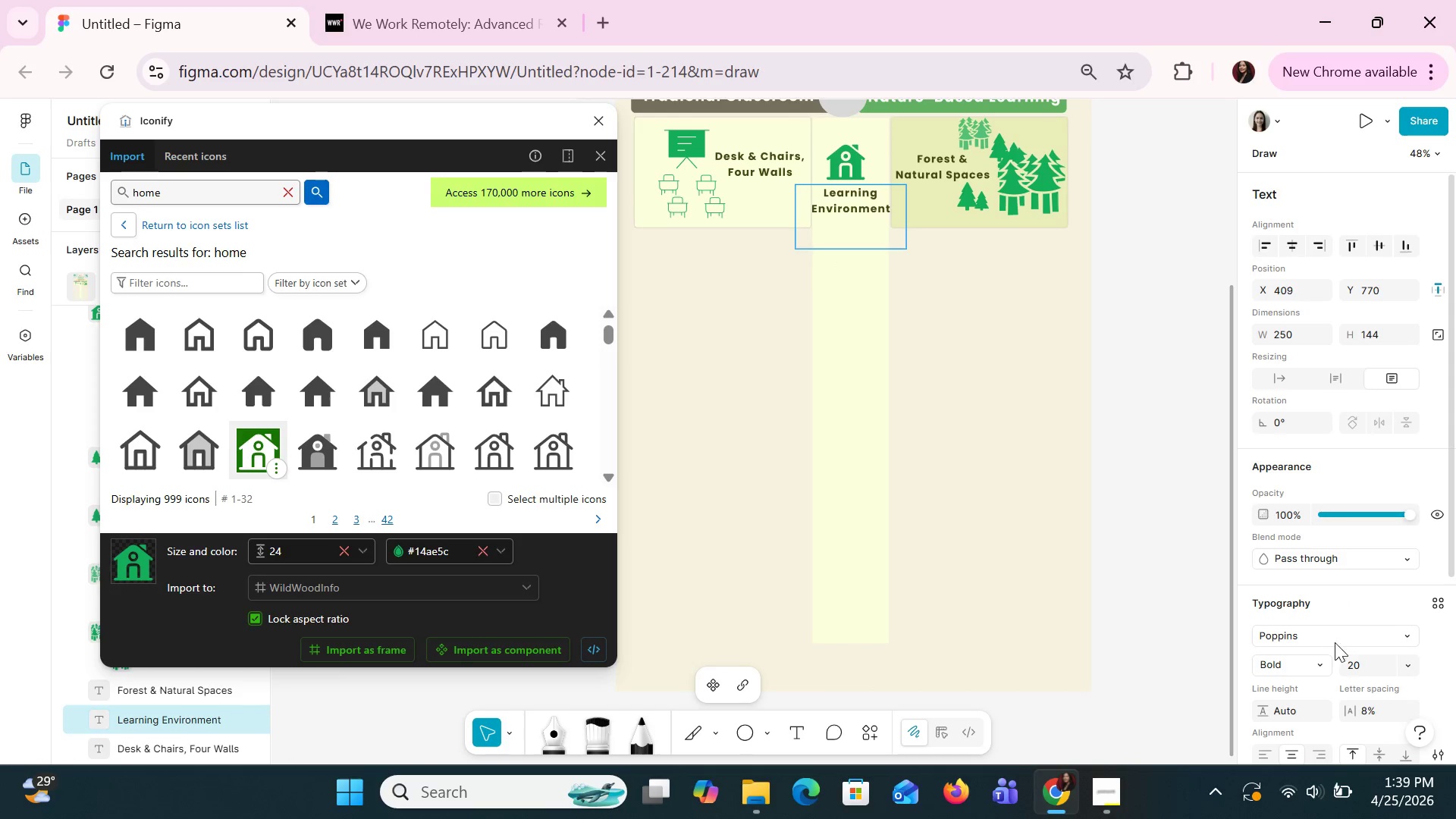 
left_click([887, 466])
 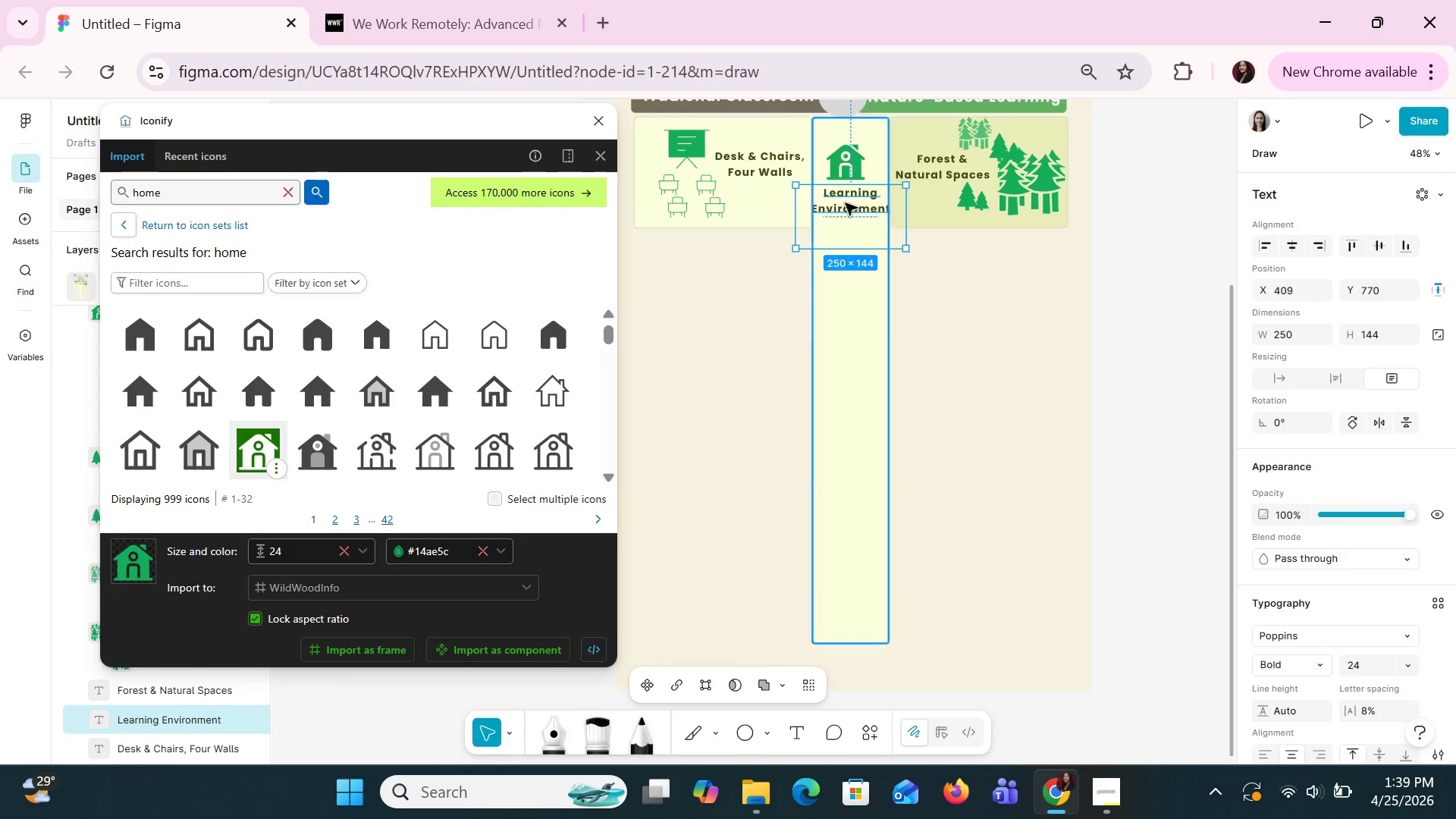 
left_click([845, 206])
 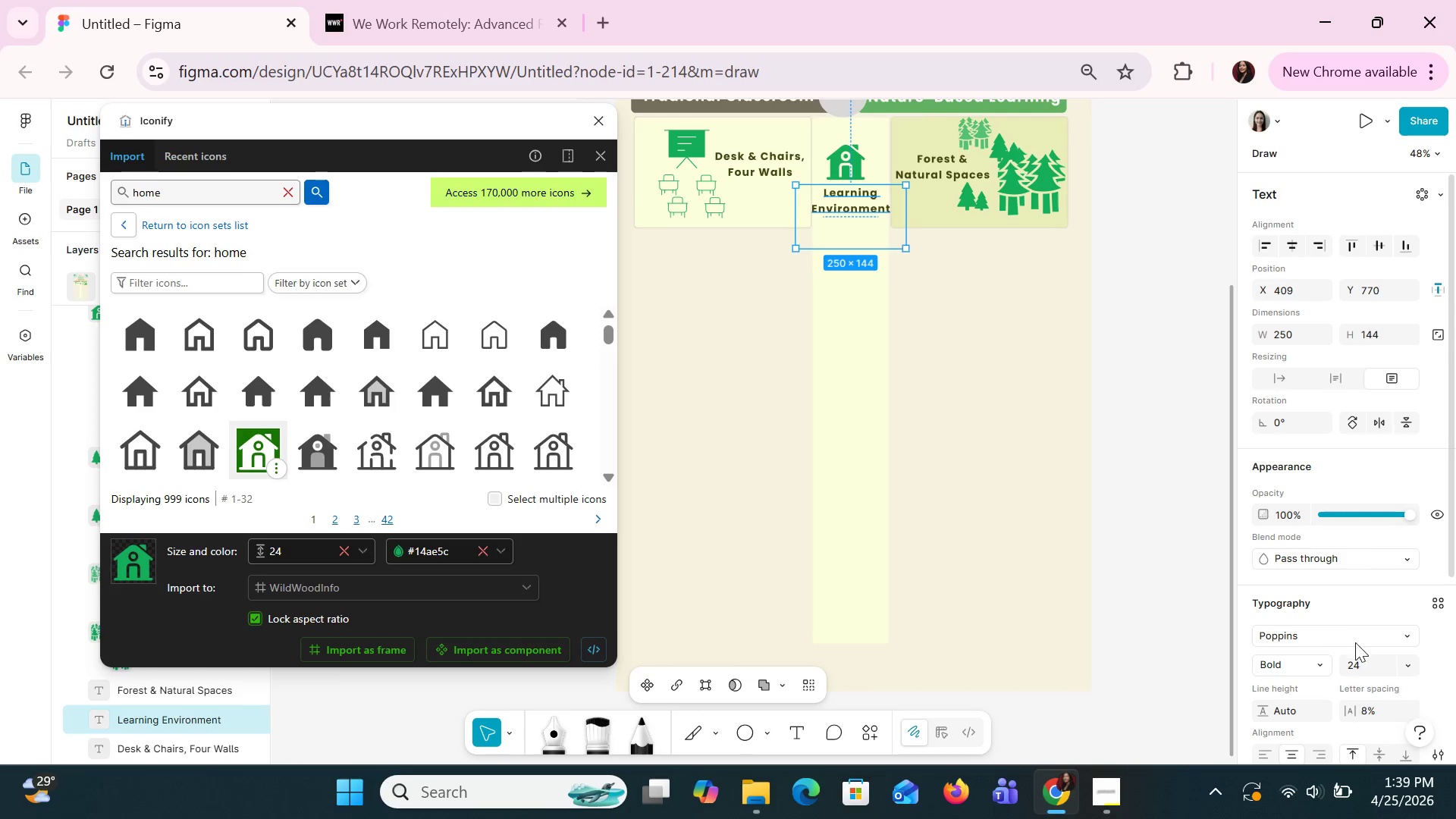 
left_click([1365, 658])
 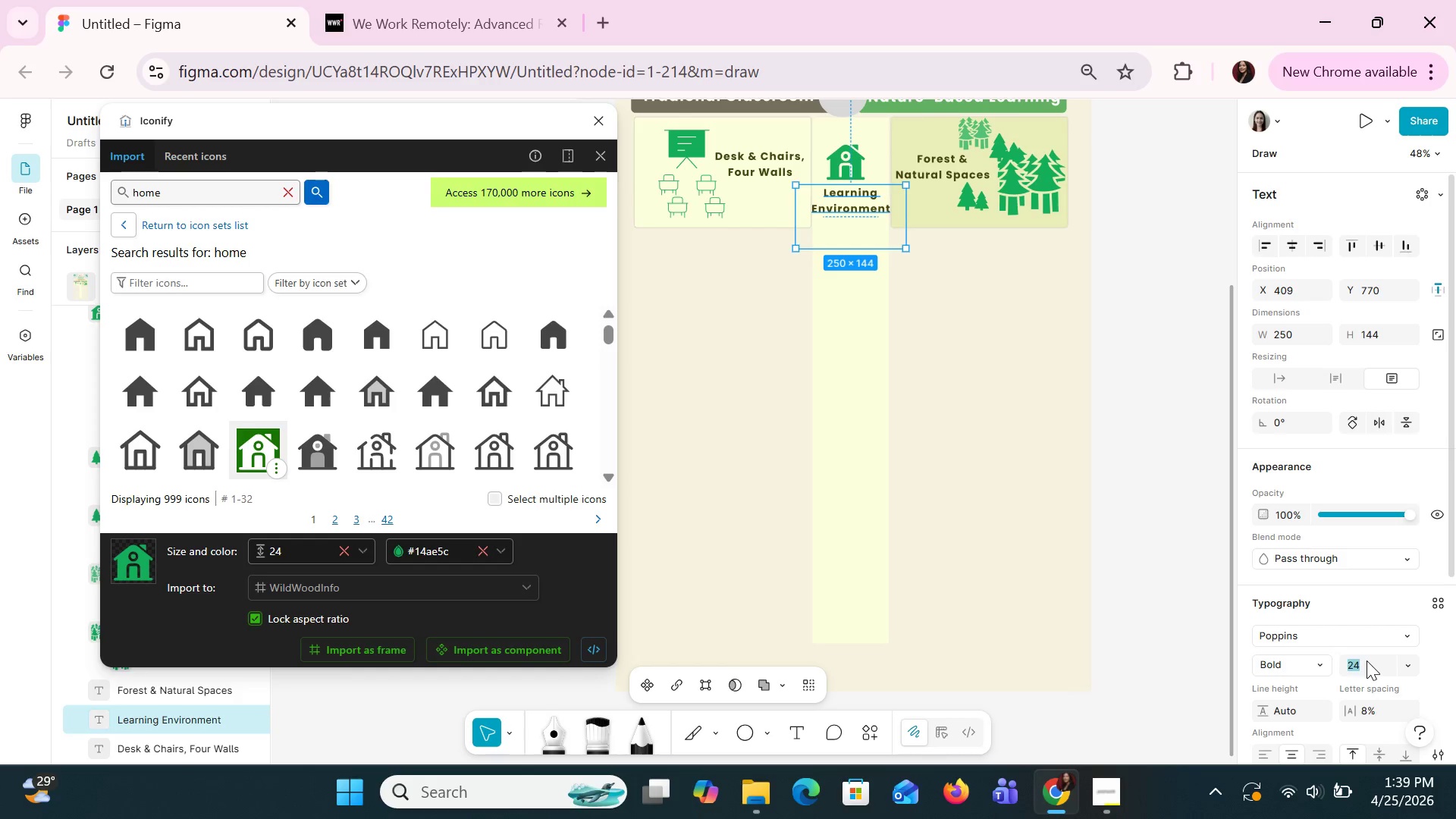 
type(20)
 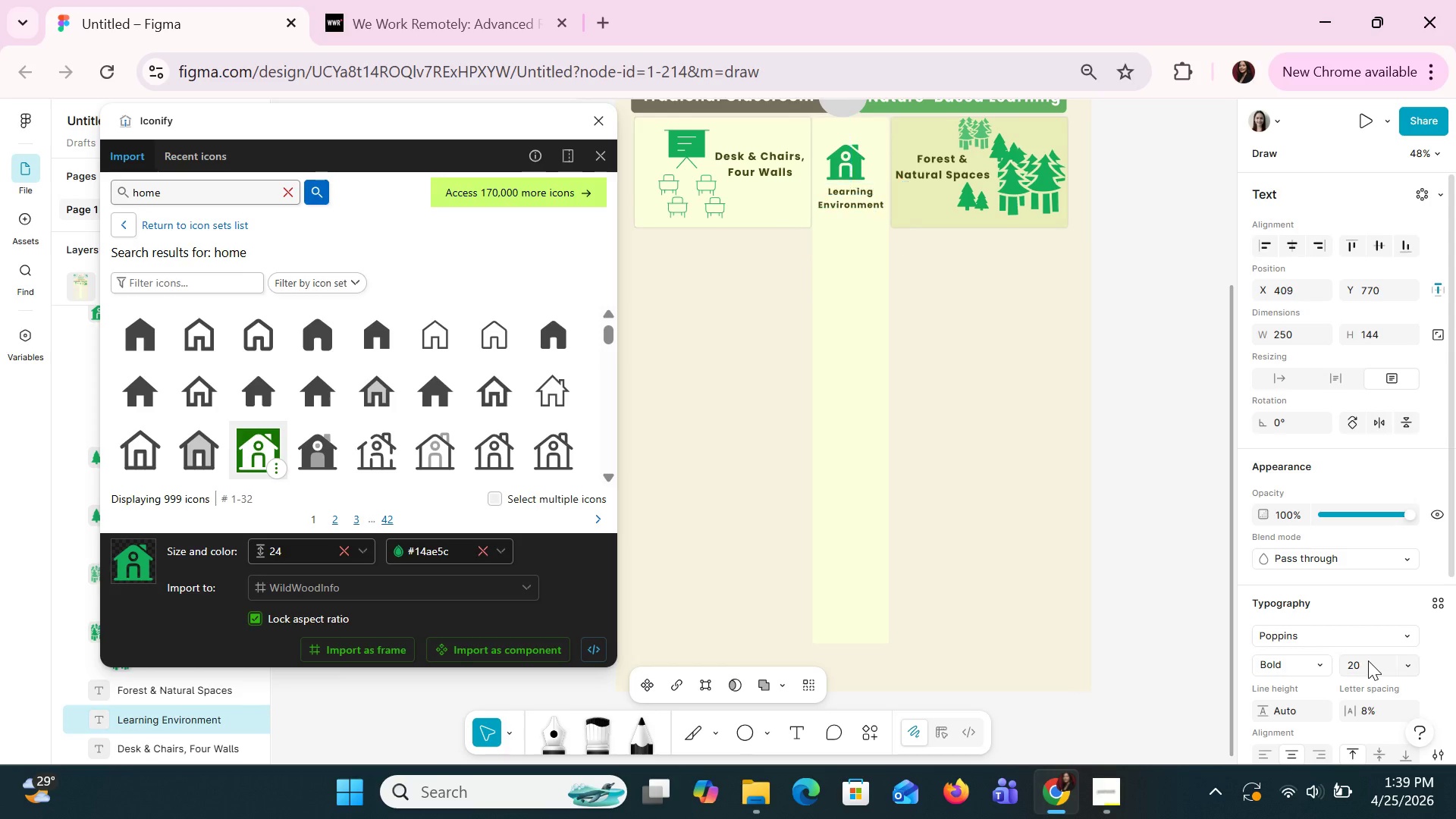 
key(Enter)
 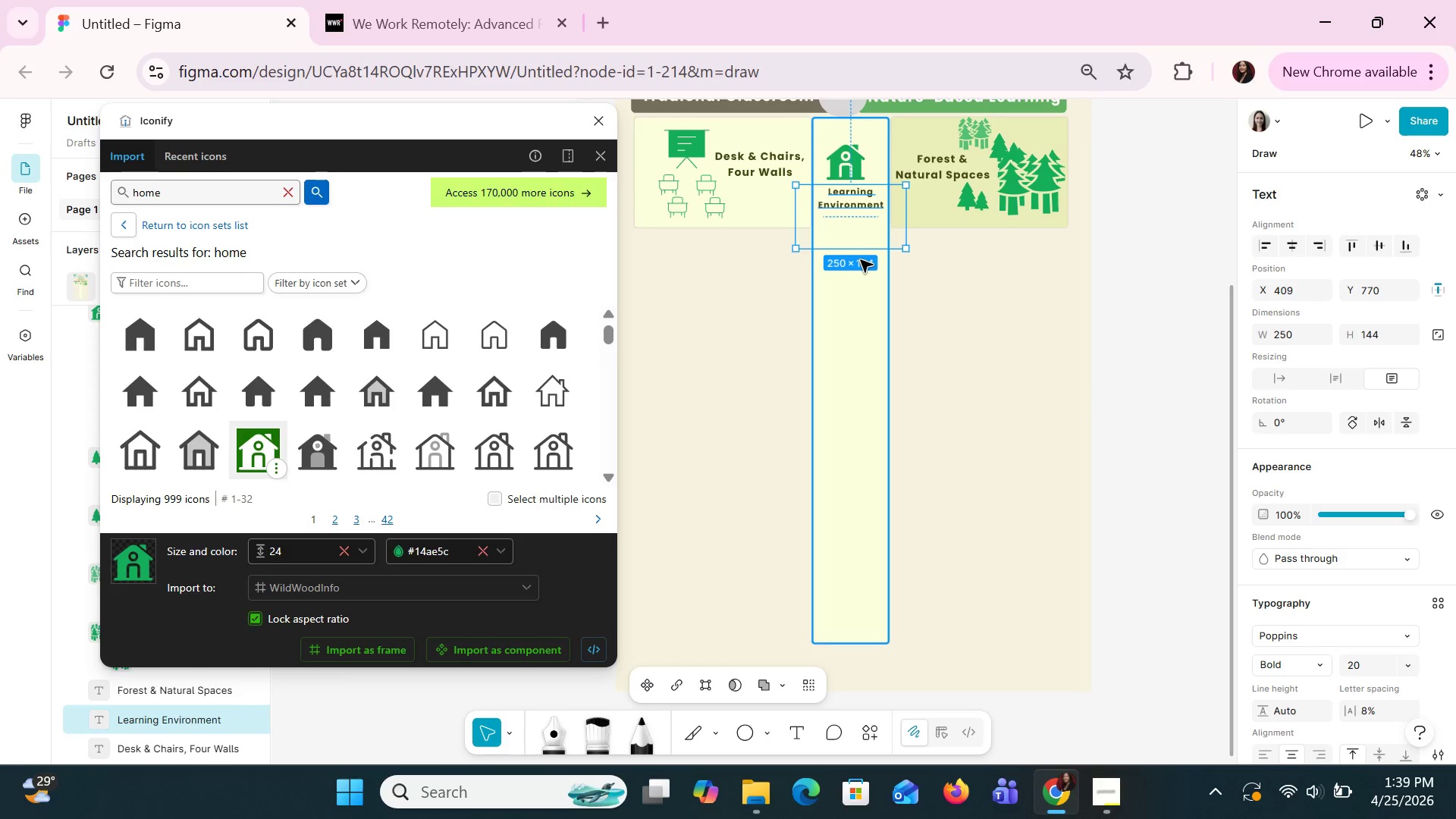 
left_click_drag(start_coordinate=[860, 254], to_coordinate=[857, 217])
 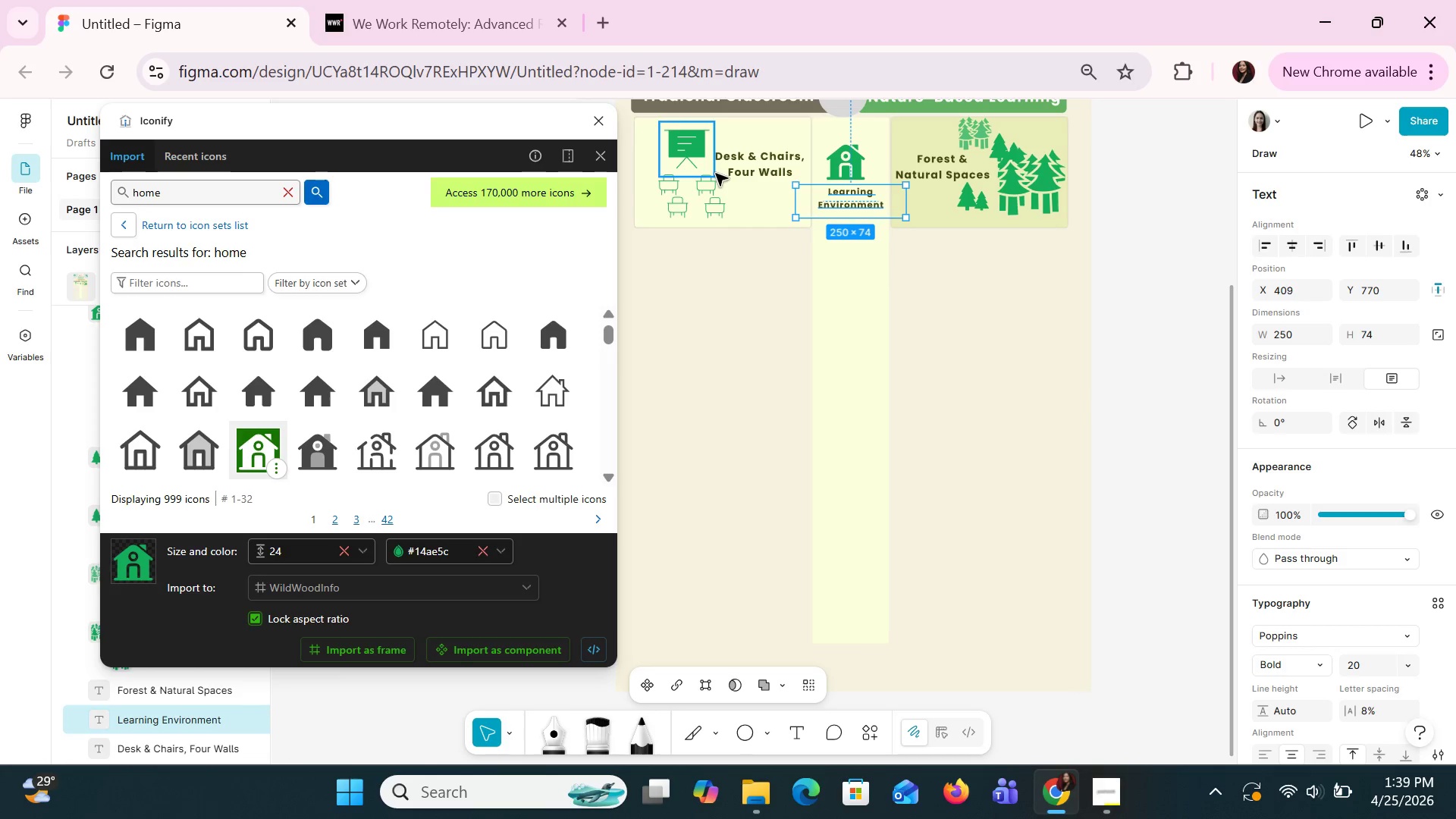 
left_click([714, 185])
 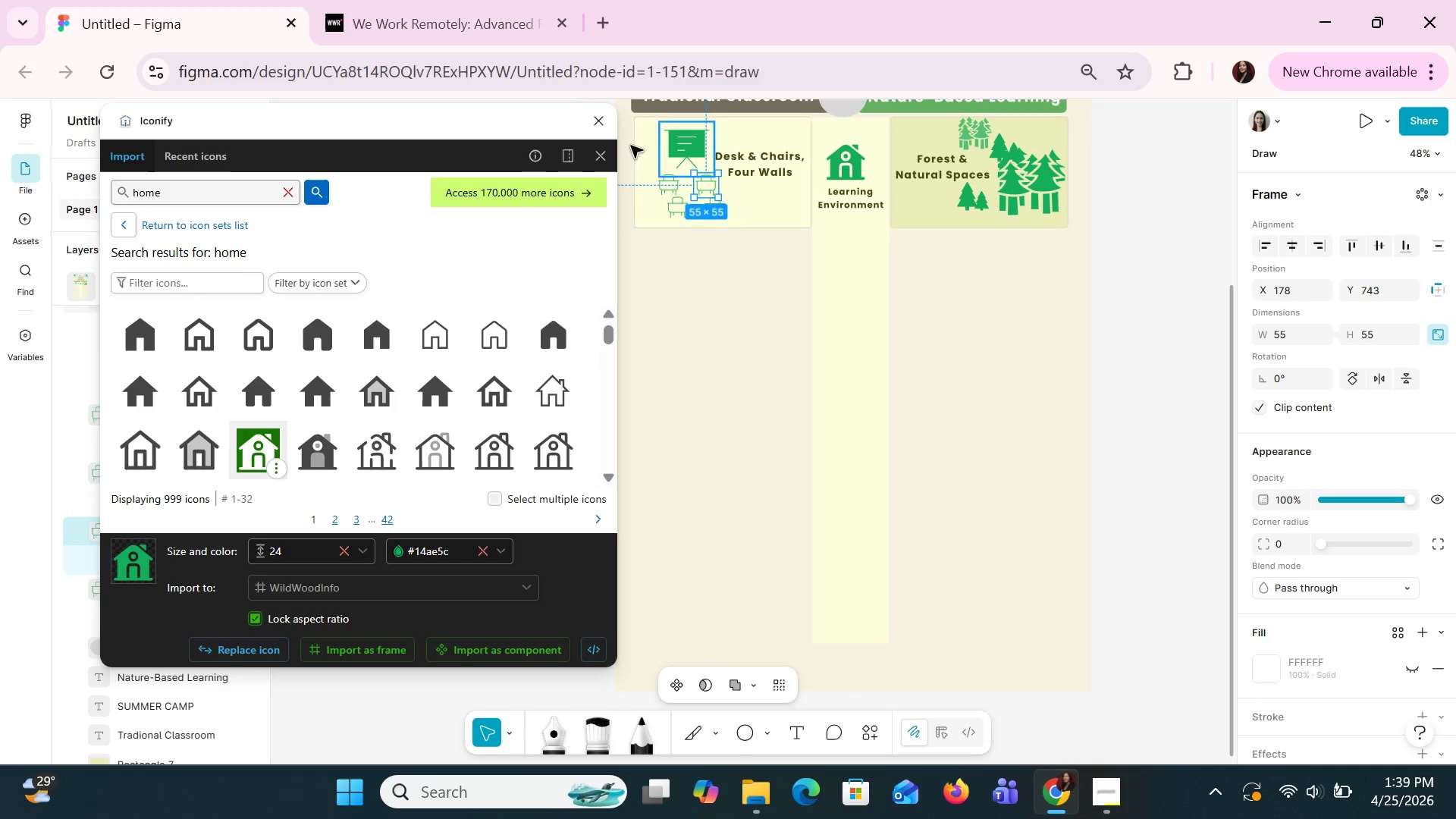 
left_click([602, 118])
 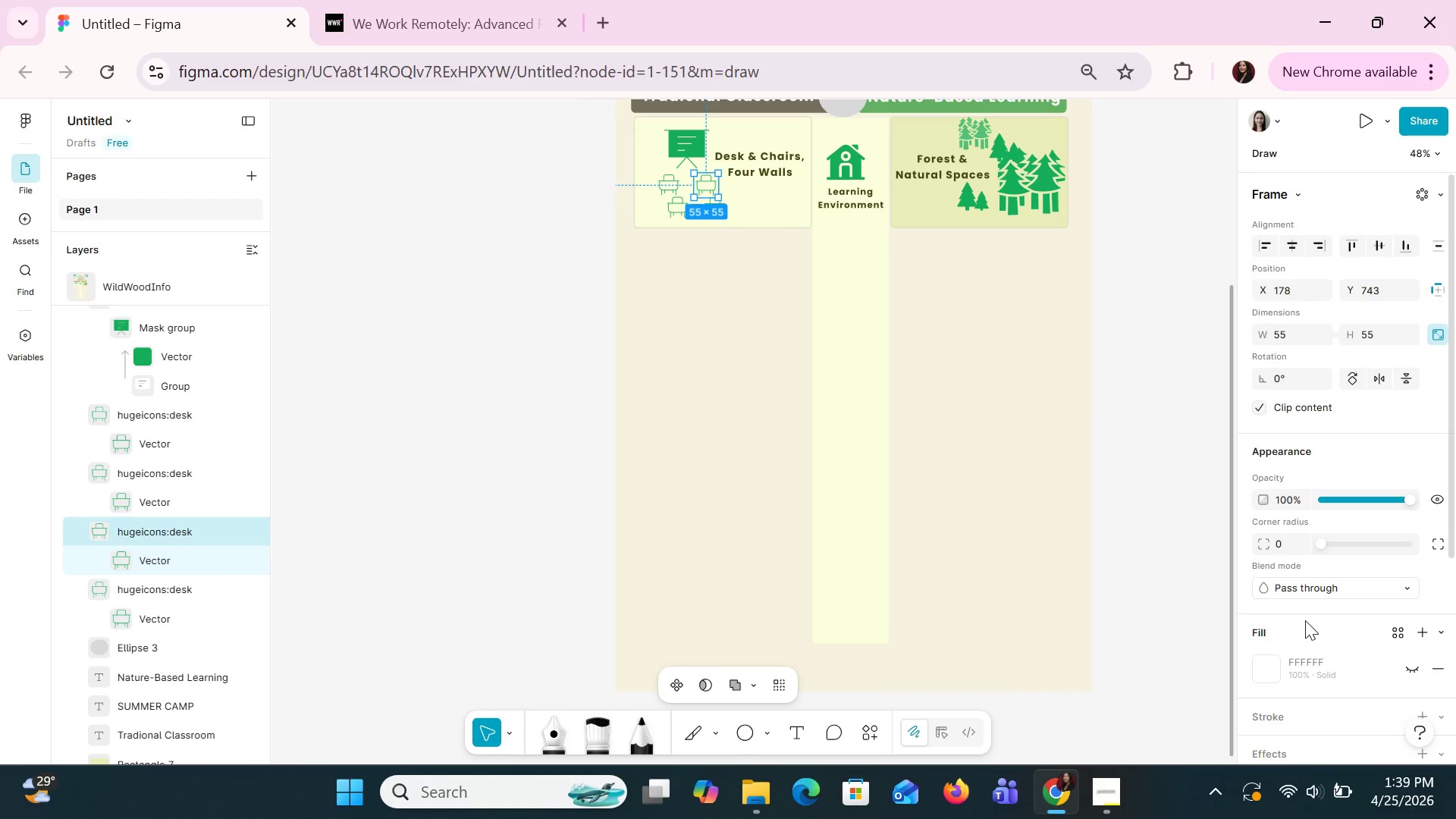 
scroll: coordinate [471, 407], scroll_direction: down, amount: 14.0
 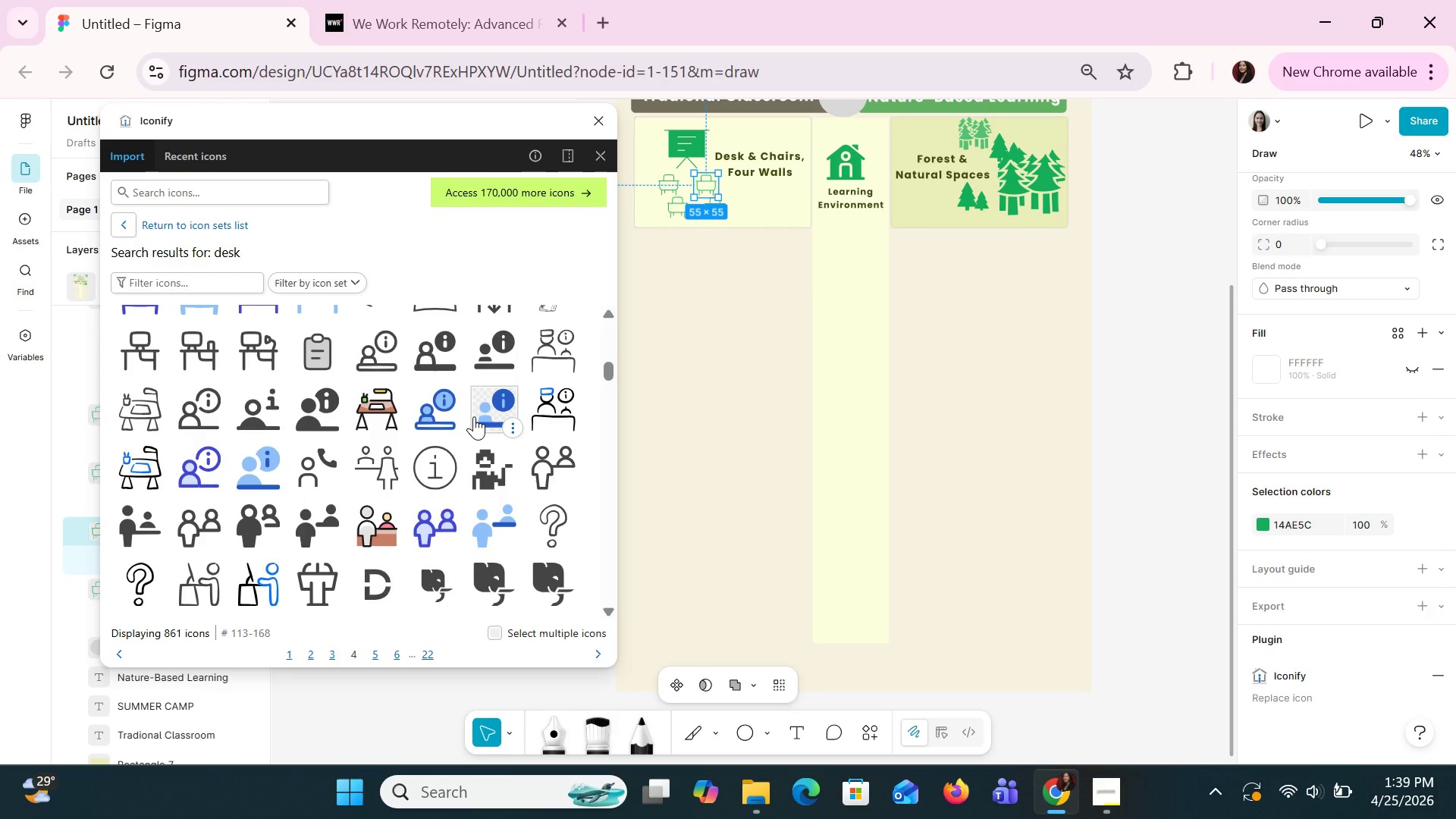 
scroll: coordinate [480, 406], scroll_direction: down, amount: 4.0
 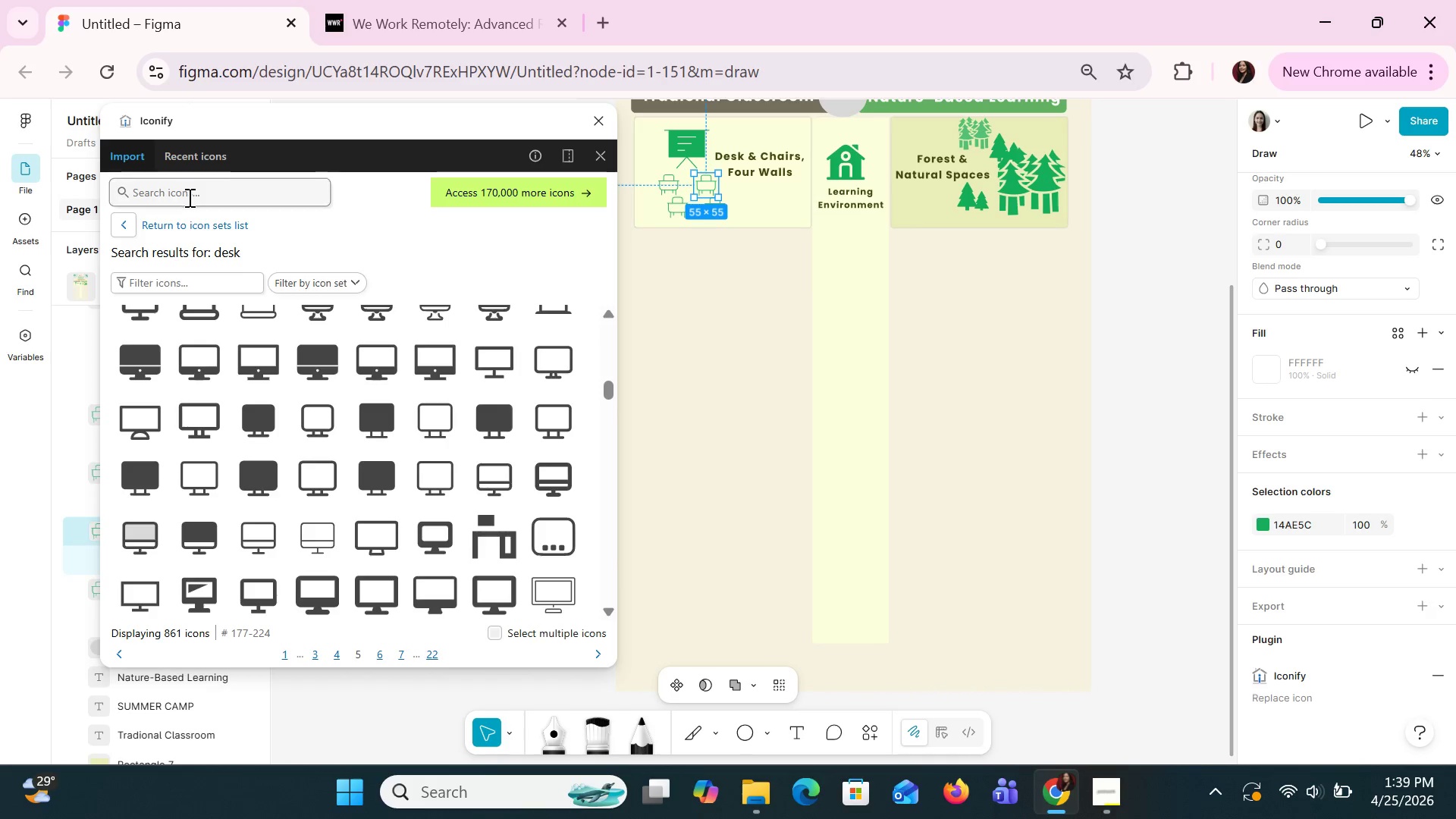 
left_click([221, 250])
 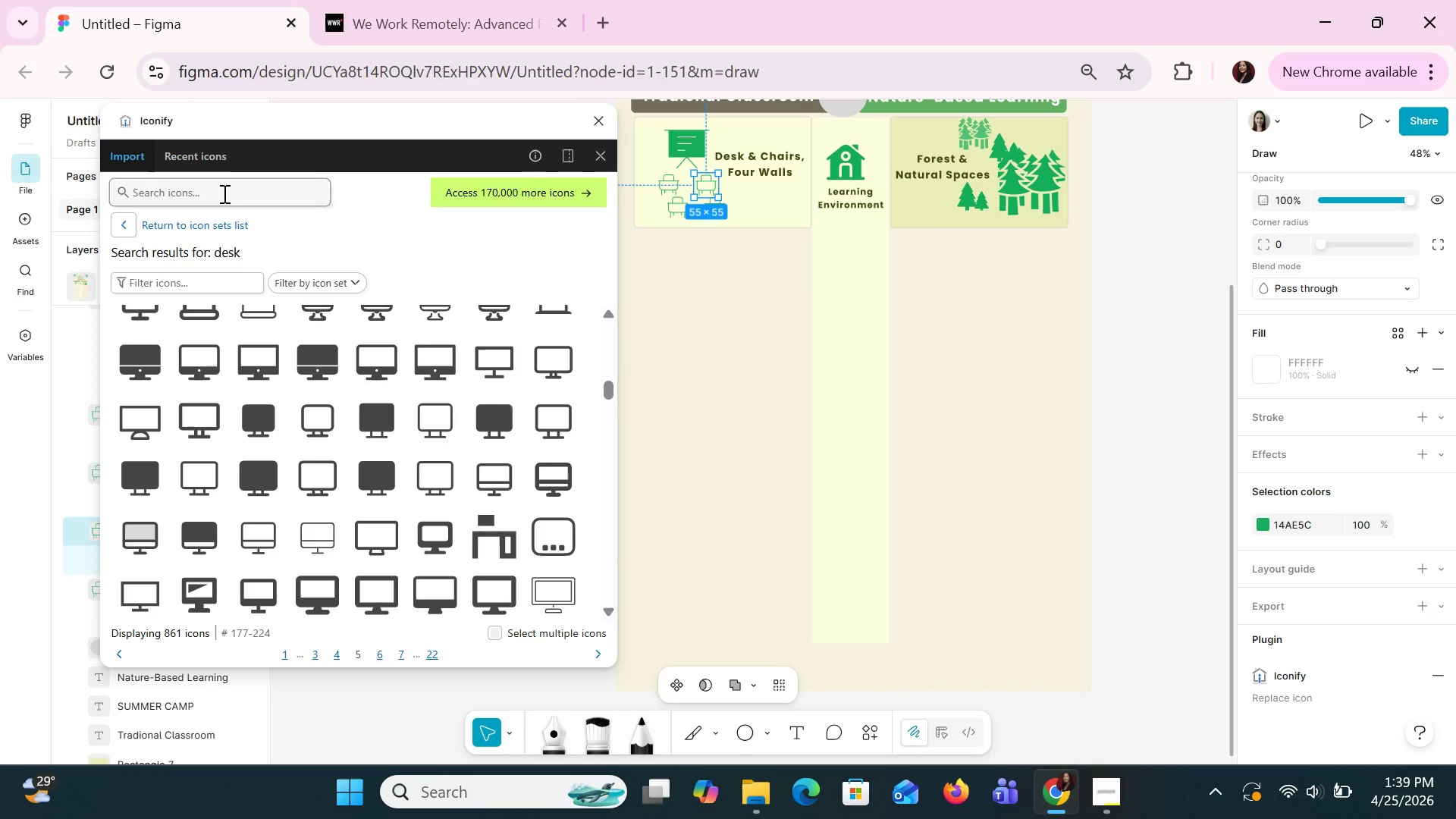 
left_click([223, 193])
 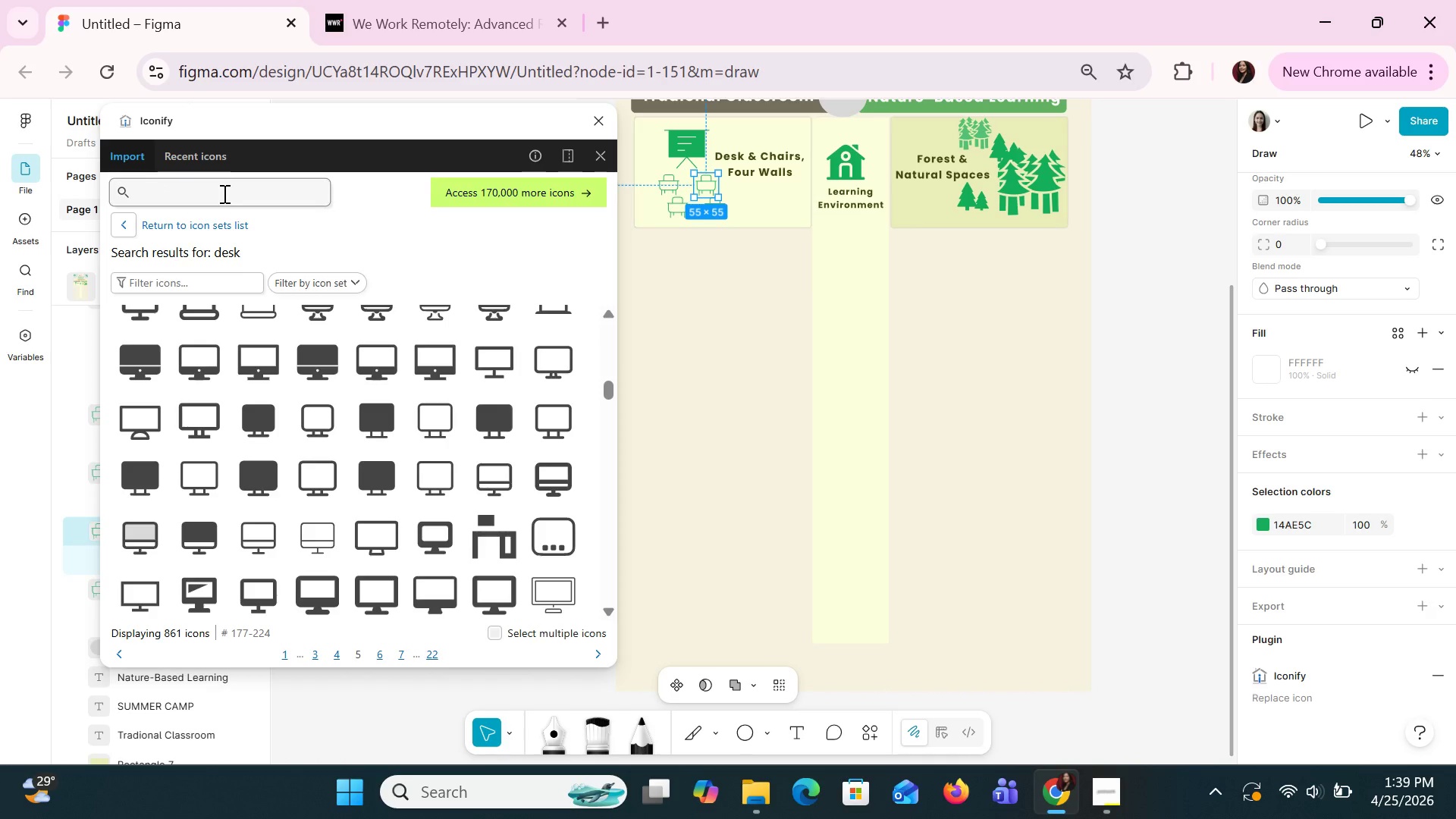 
type(desk')
 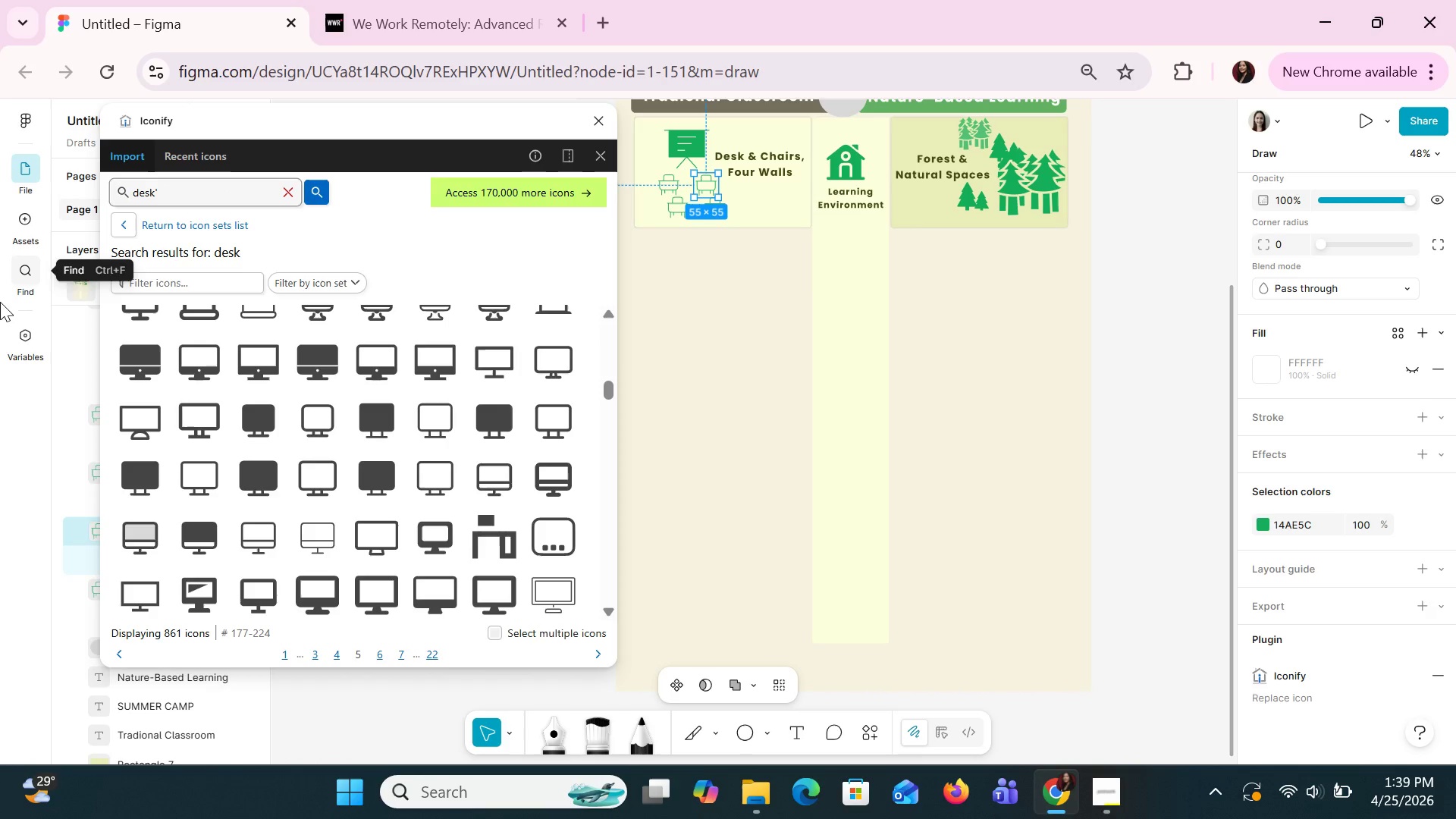 
key(Backspace)
 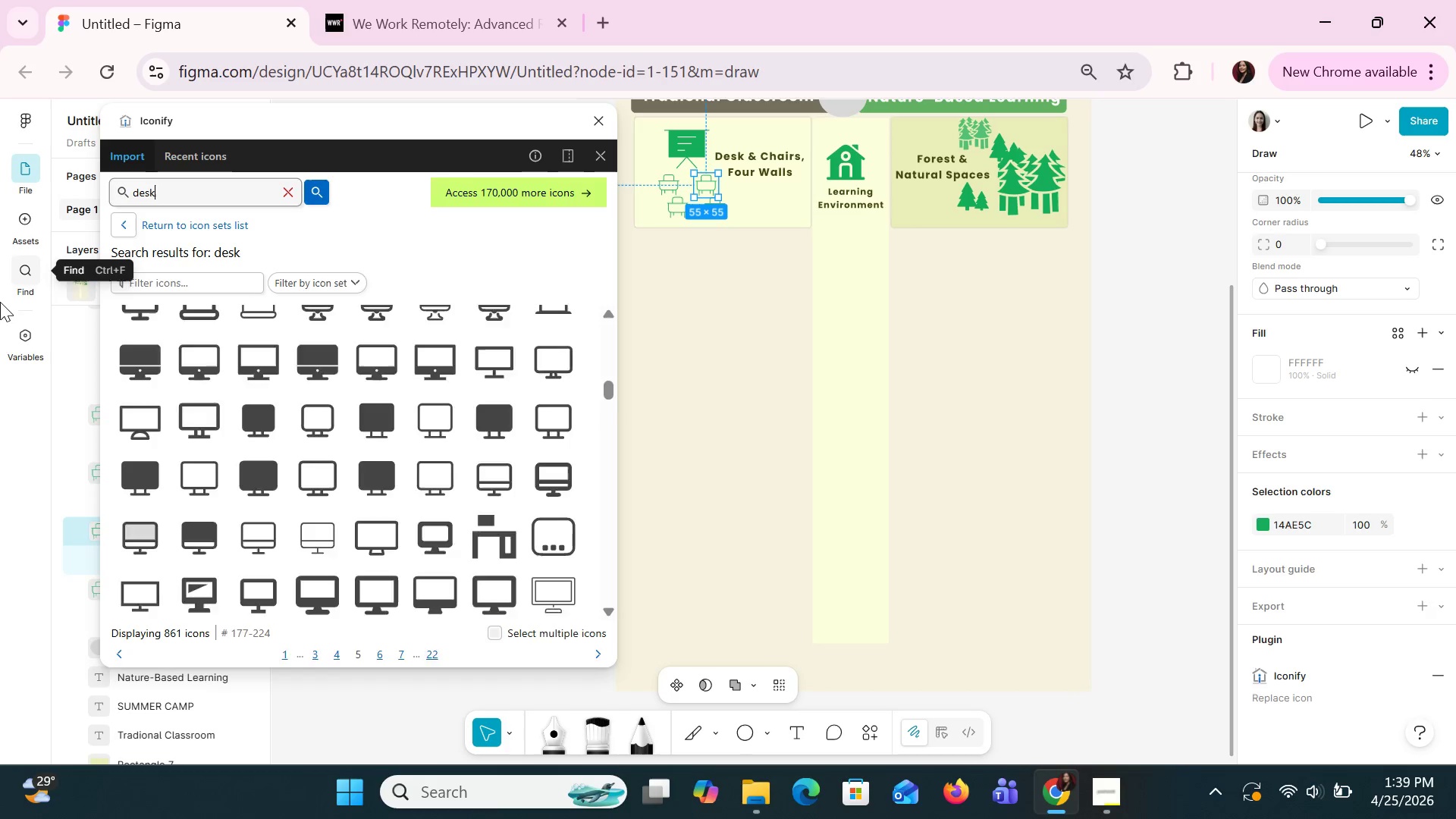 
key(Enter)
 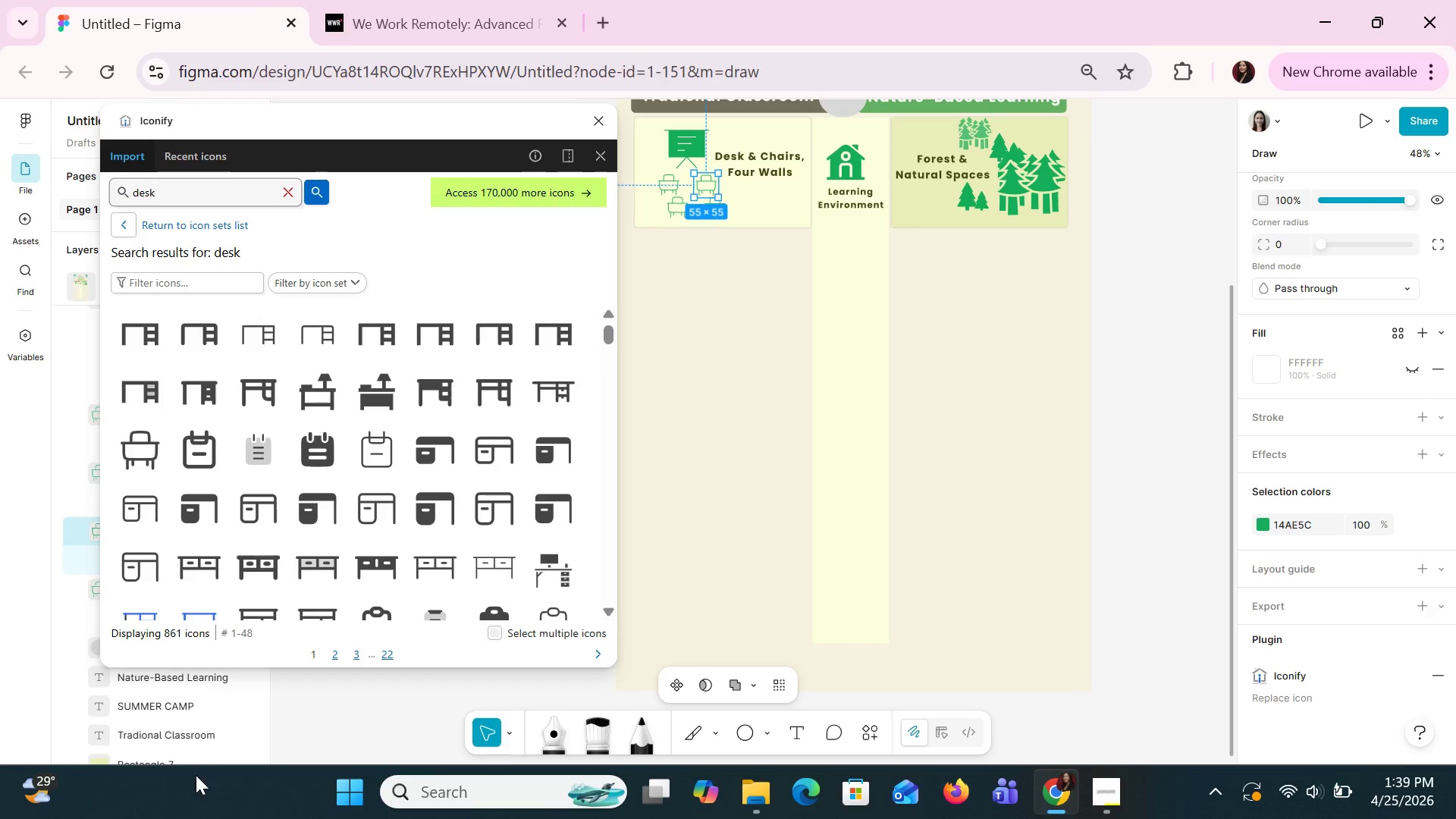 
scroll: coordinate [426, 482], scroll_direction: down, amount: 6.0
 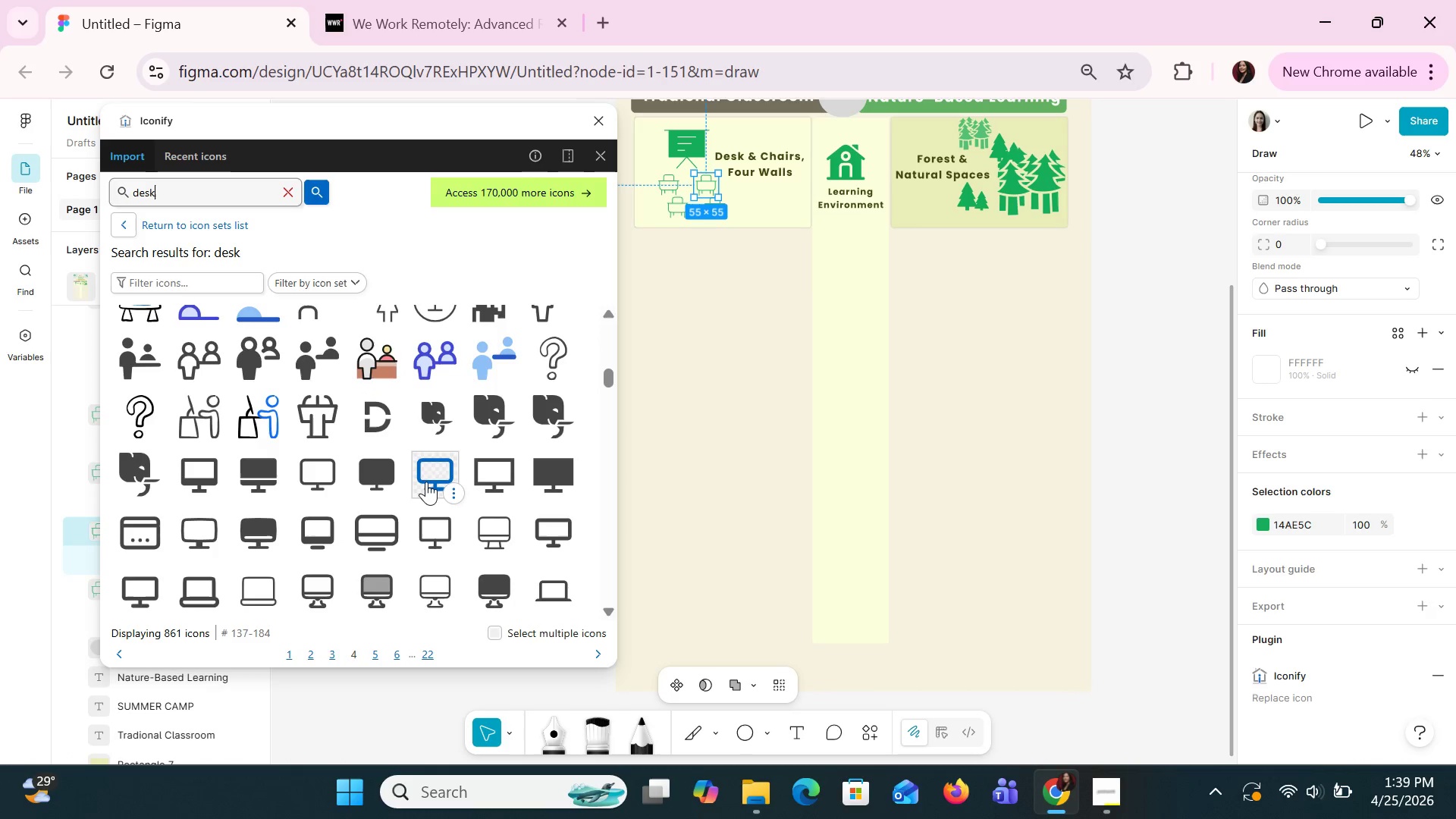 
scroll: coordinate [426, 482], scroll_direction: up, amount: 2.0
 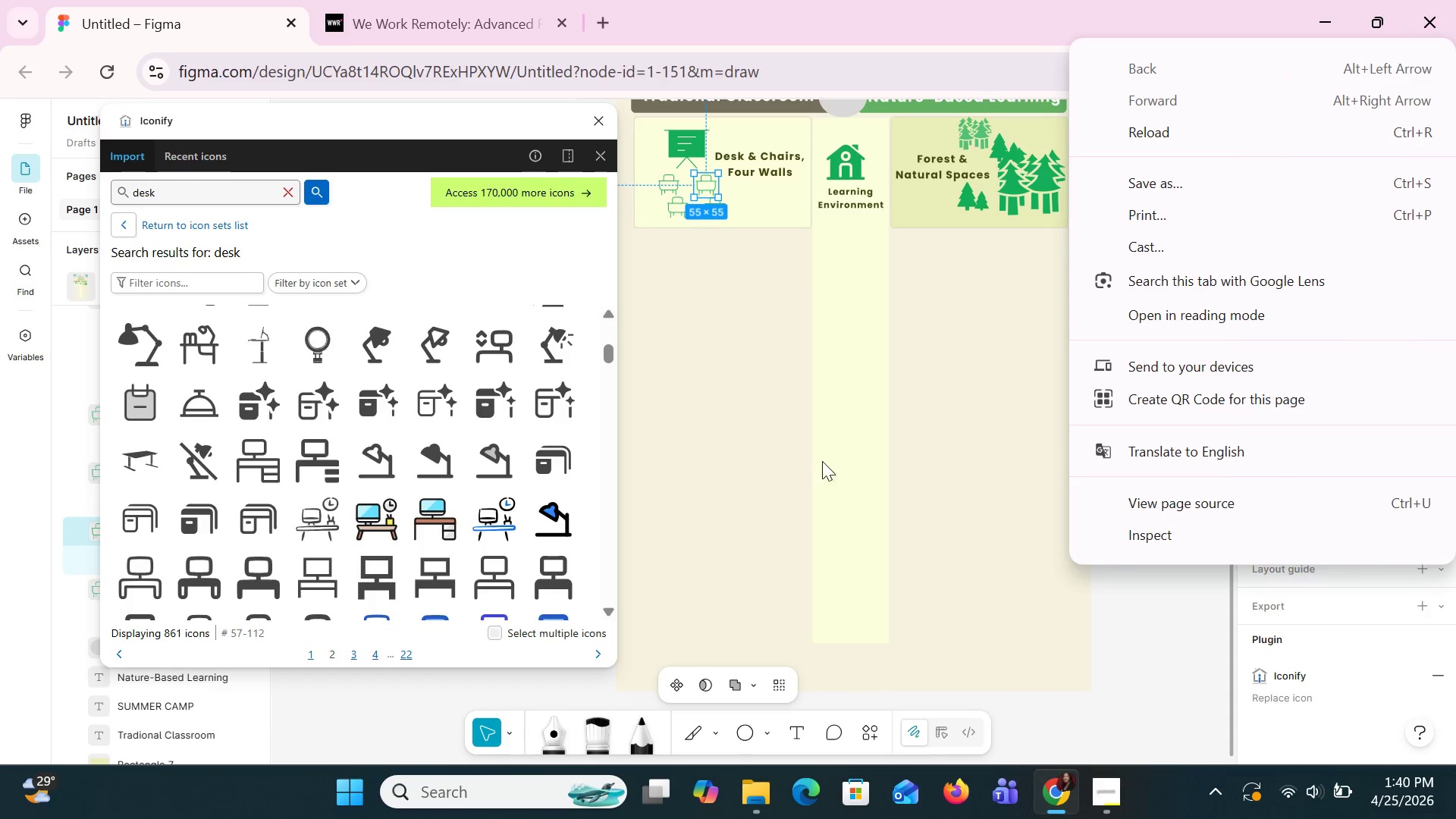 
wait(8.04)
 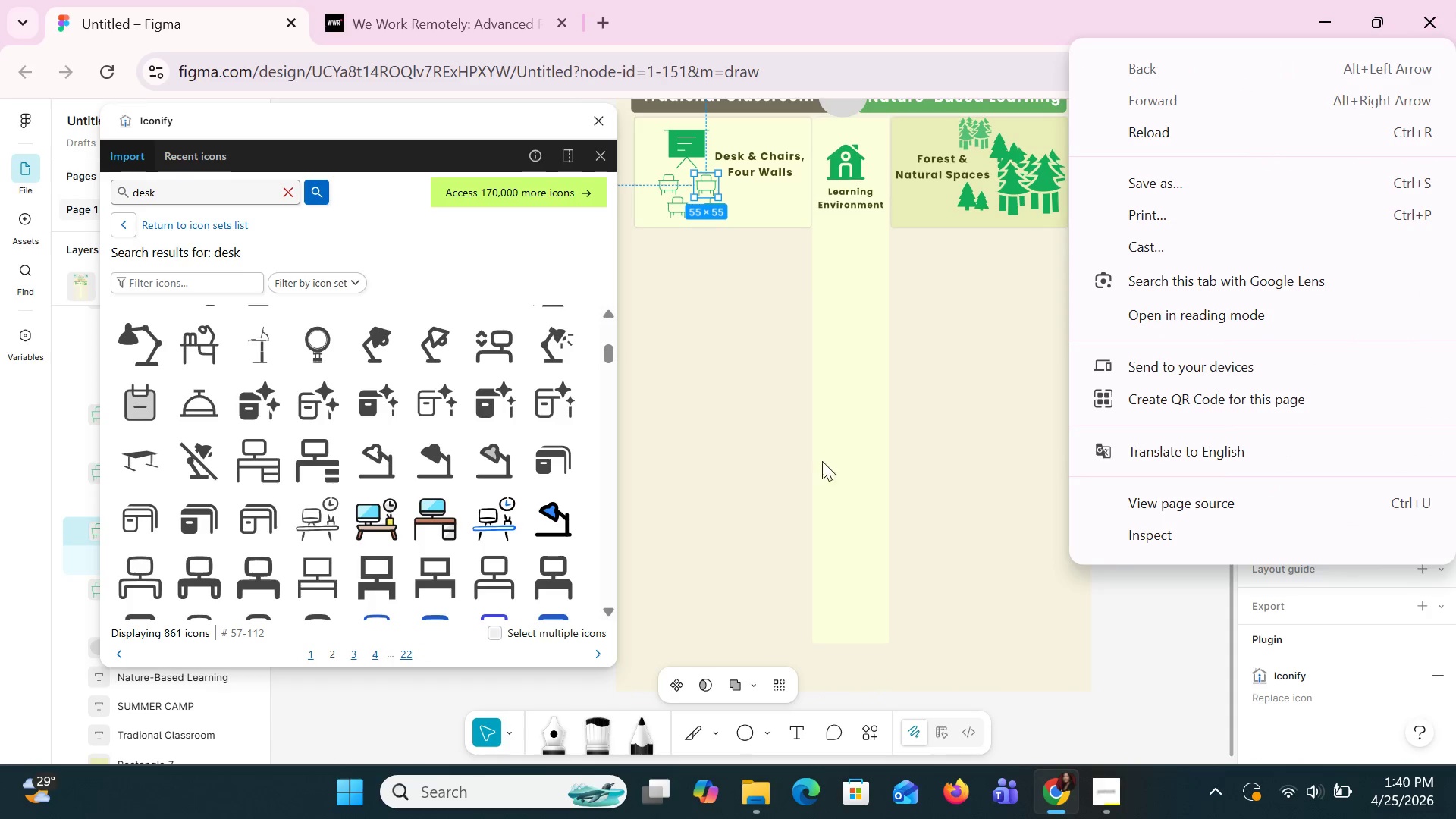 
scroll: coordinate [370, 488], scroll_direction: down, amount: 7.0
 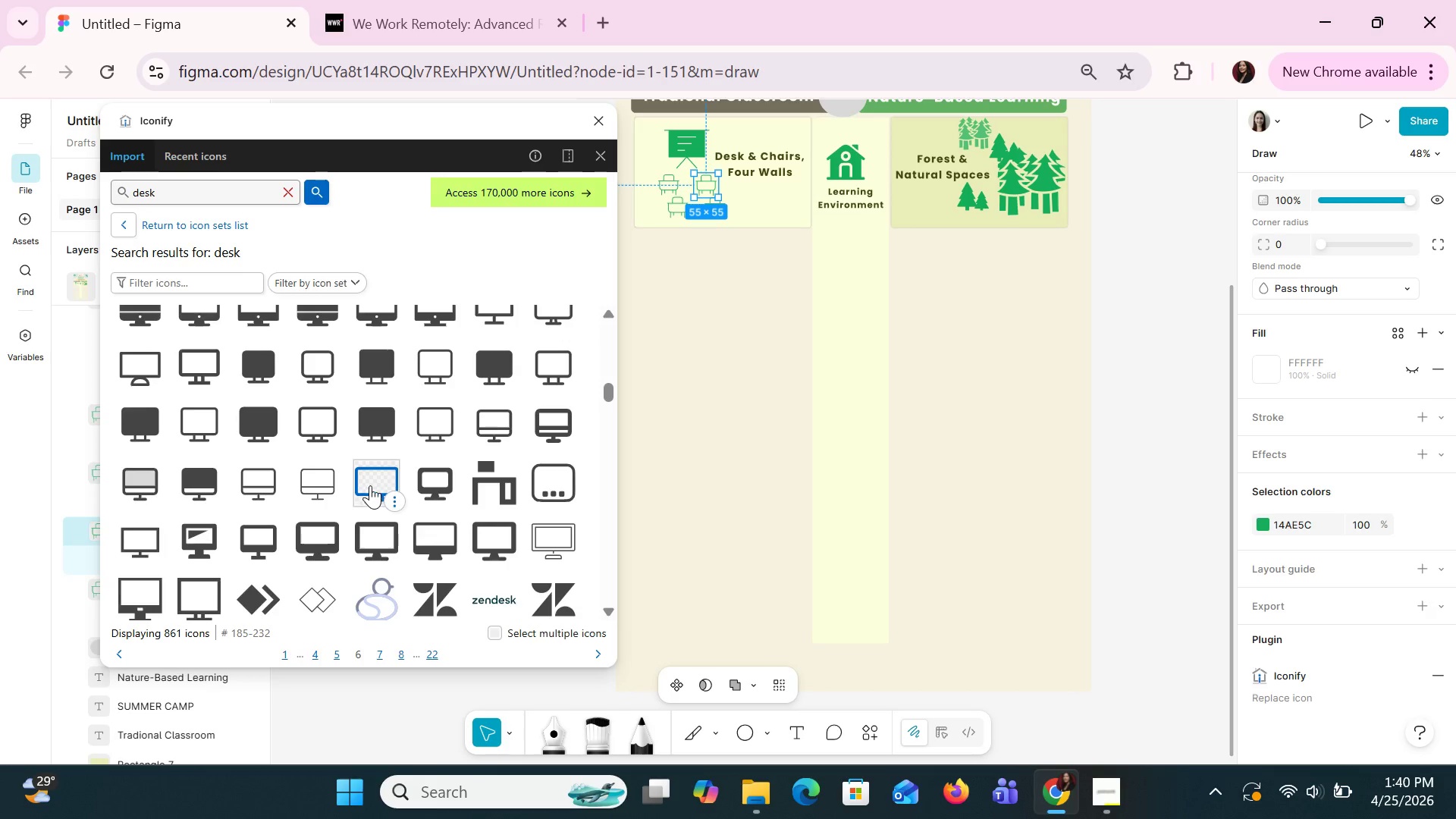 
scroll: coordinate [370, 485], scroll_direction: down, amount: 8.0
 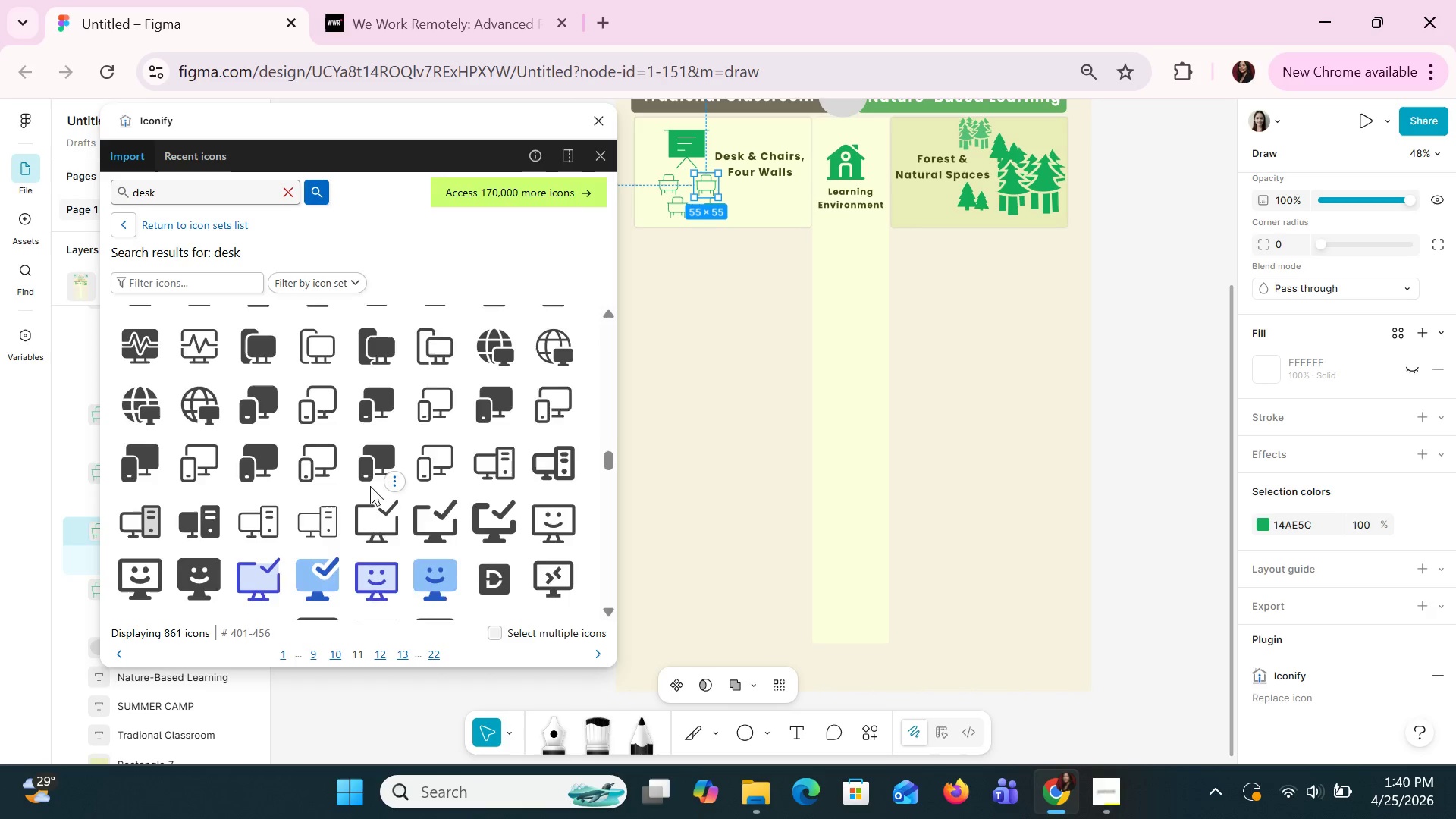 
scroll: coordinate [370, 488], scroll_direction: down, amount: 7.0
 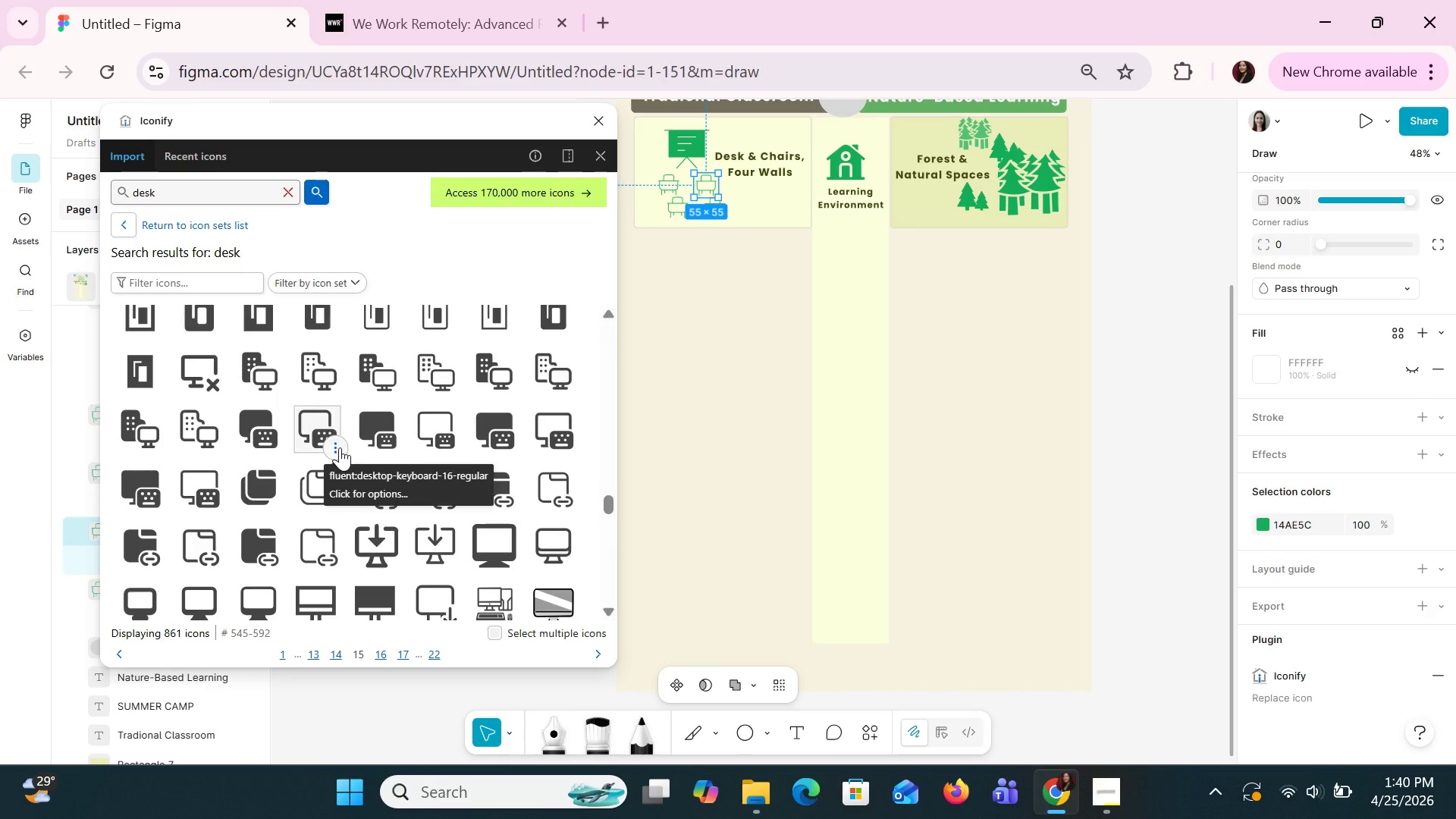 
scroll: coordinate [340, 447], scroll_direction: down, amount: 3.0
 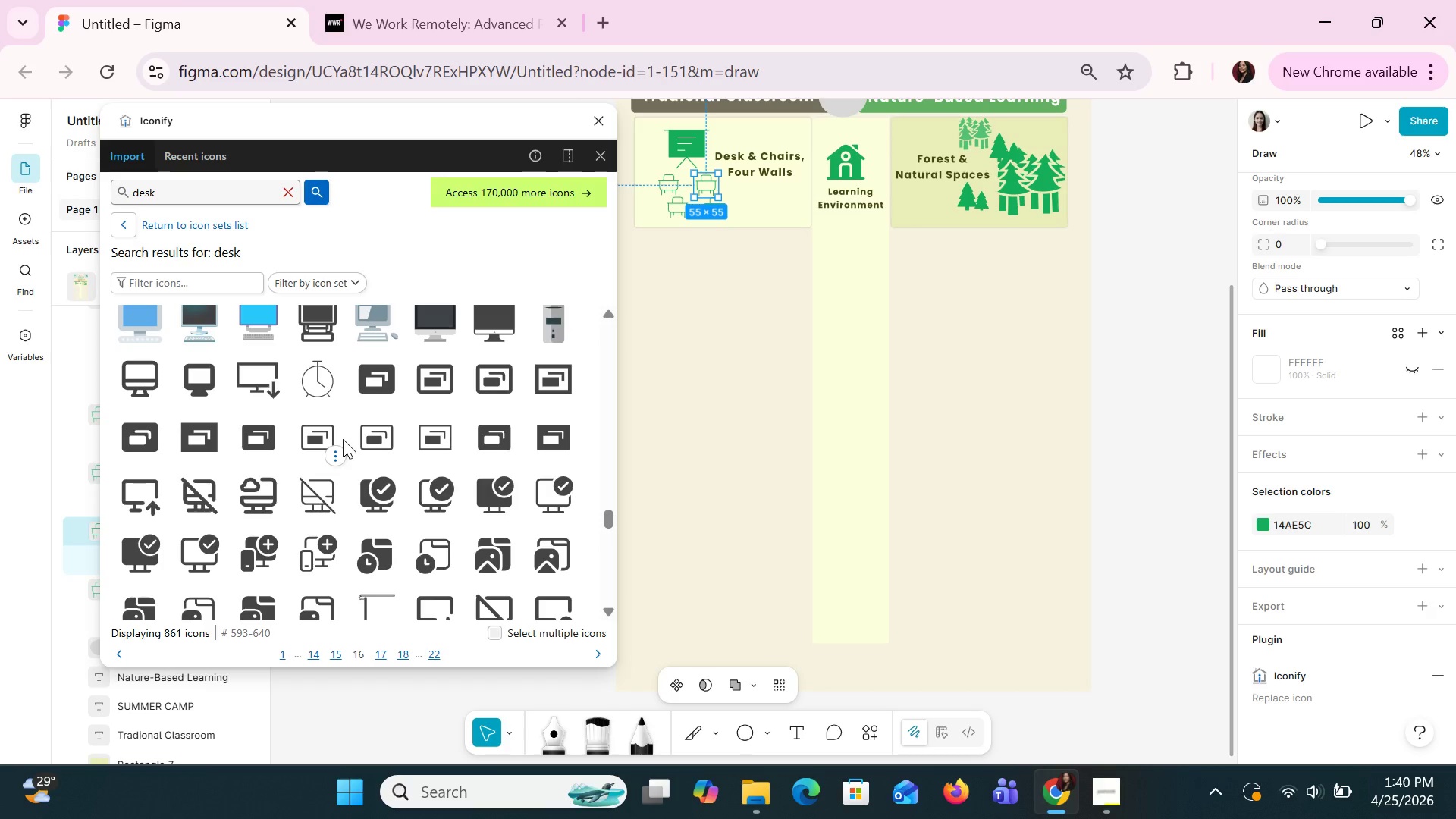 
scroll: coordinate [368, 381], scroll_direction: up, amount: 45.0
 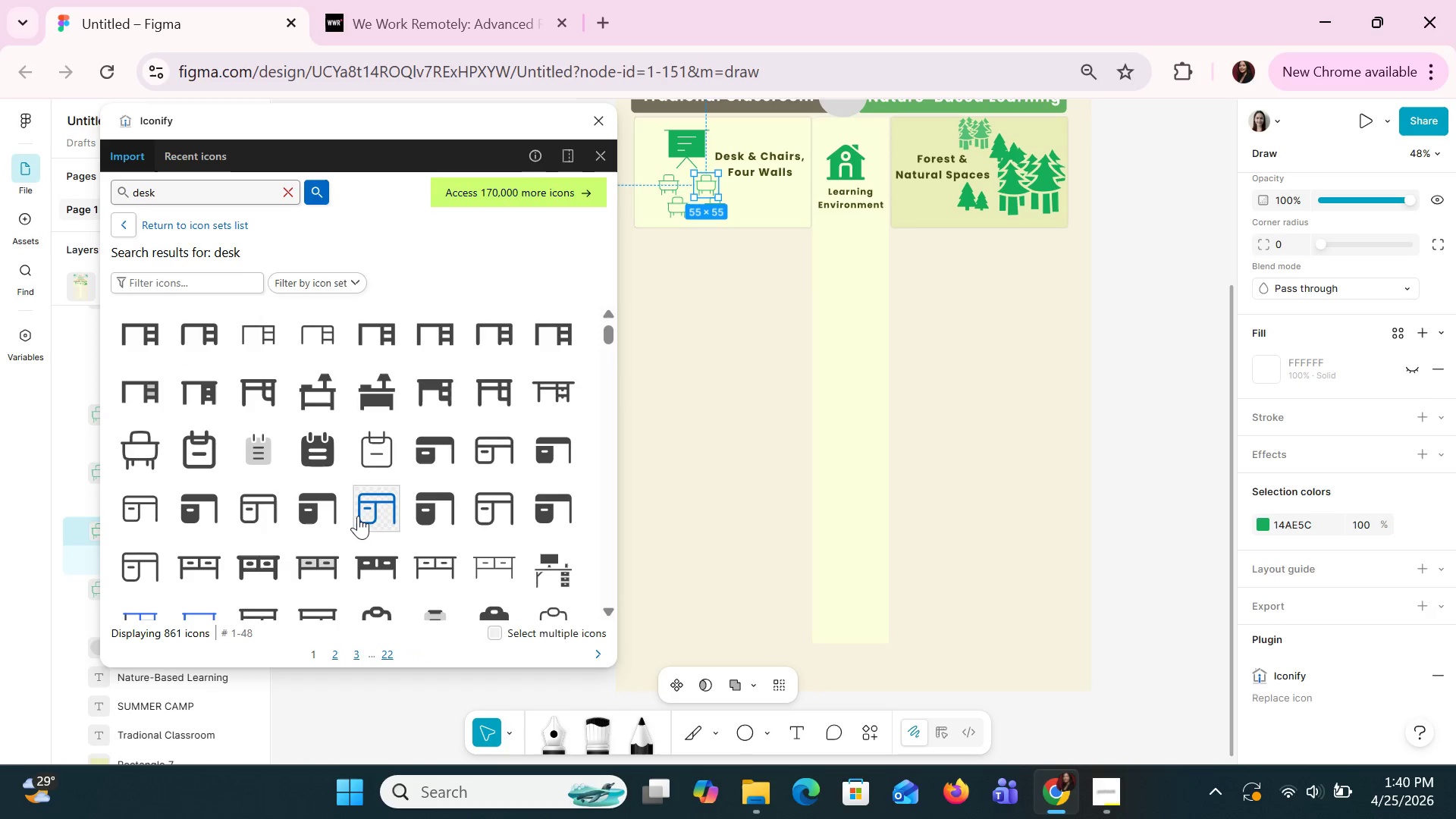 
scroll: coordinate [356, 515], scroll_direction: down, amount: 4.0
 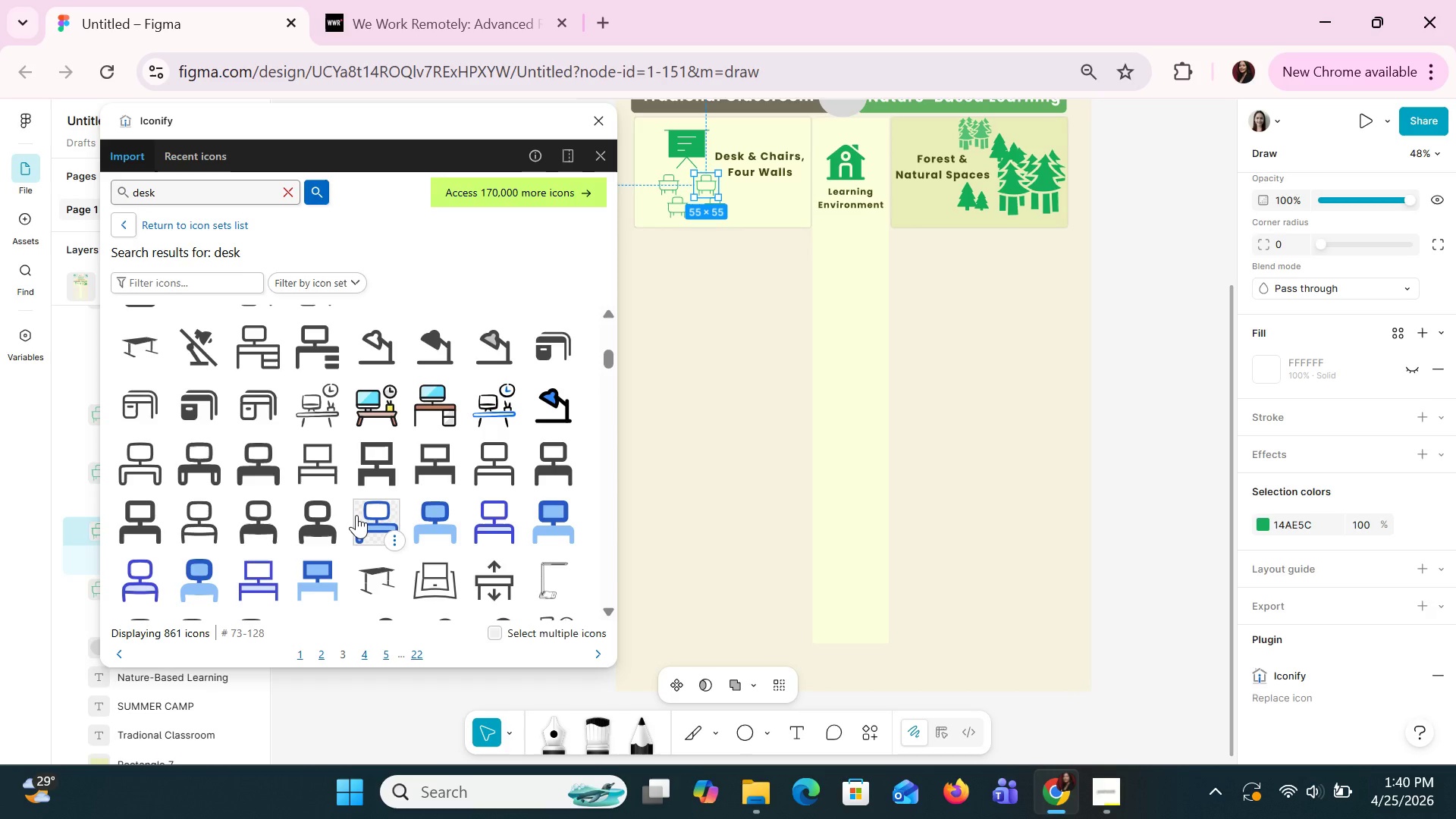 
right_click([356, 515])
 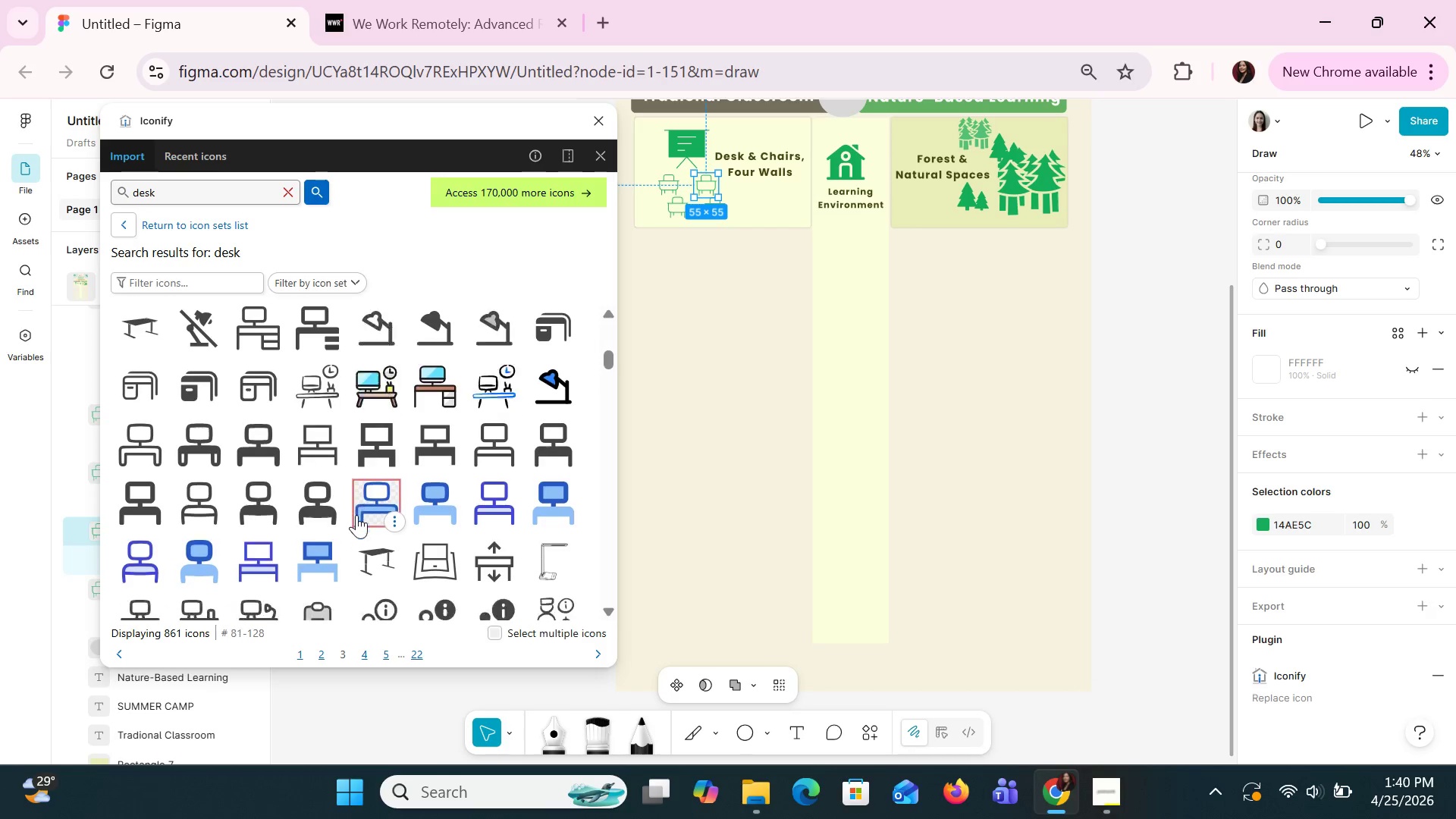 
scroll: coordinate [356, 515], scroll_direction: down, amount: 1.0
 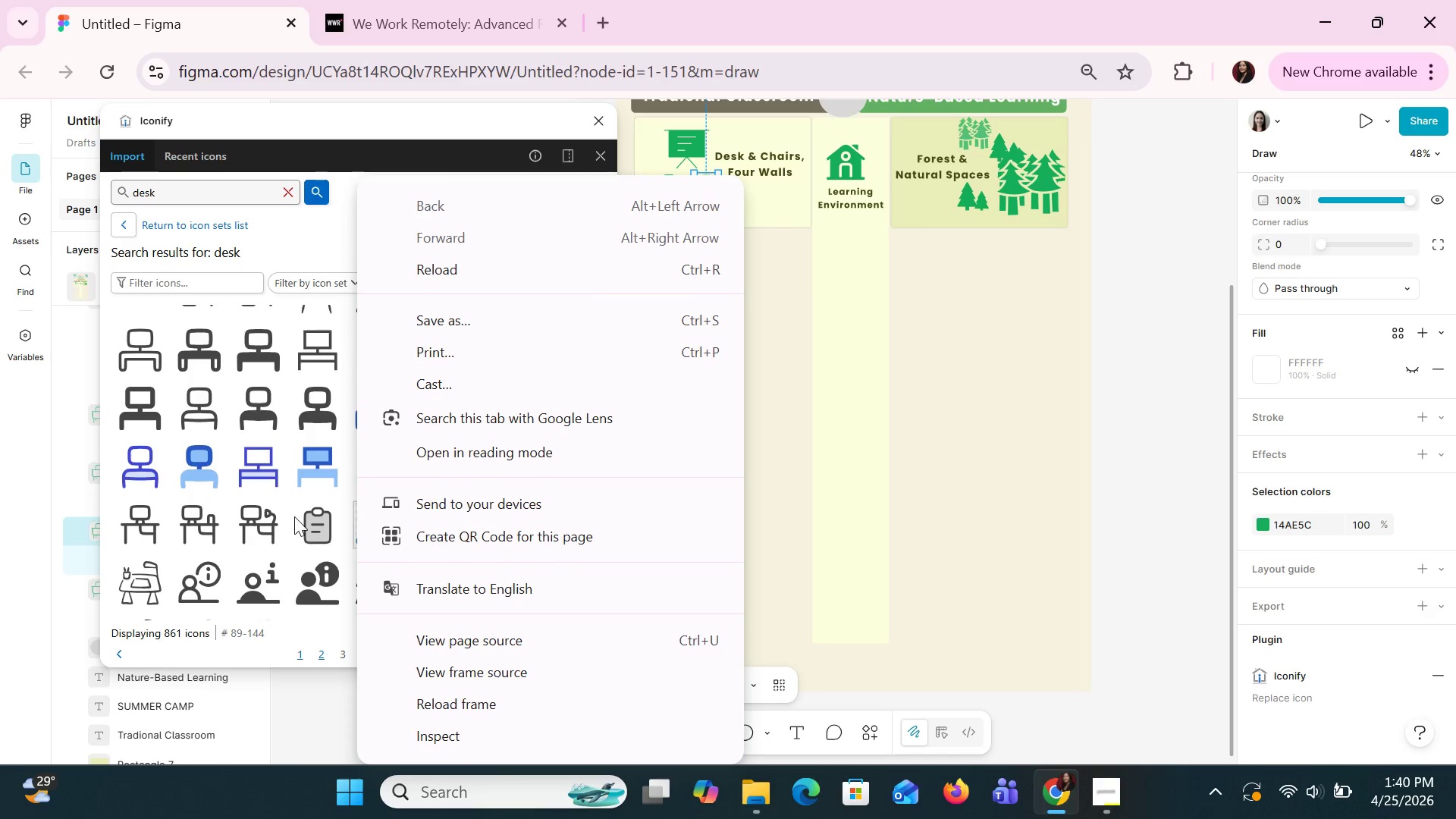 
left_click([294, 503])
 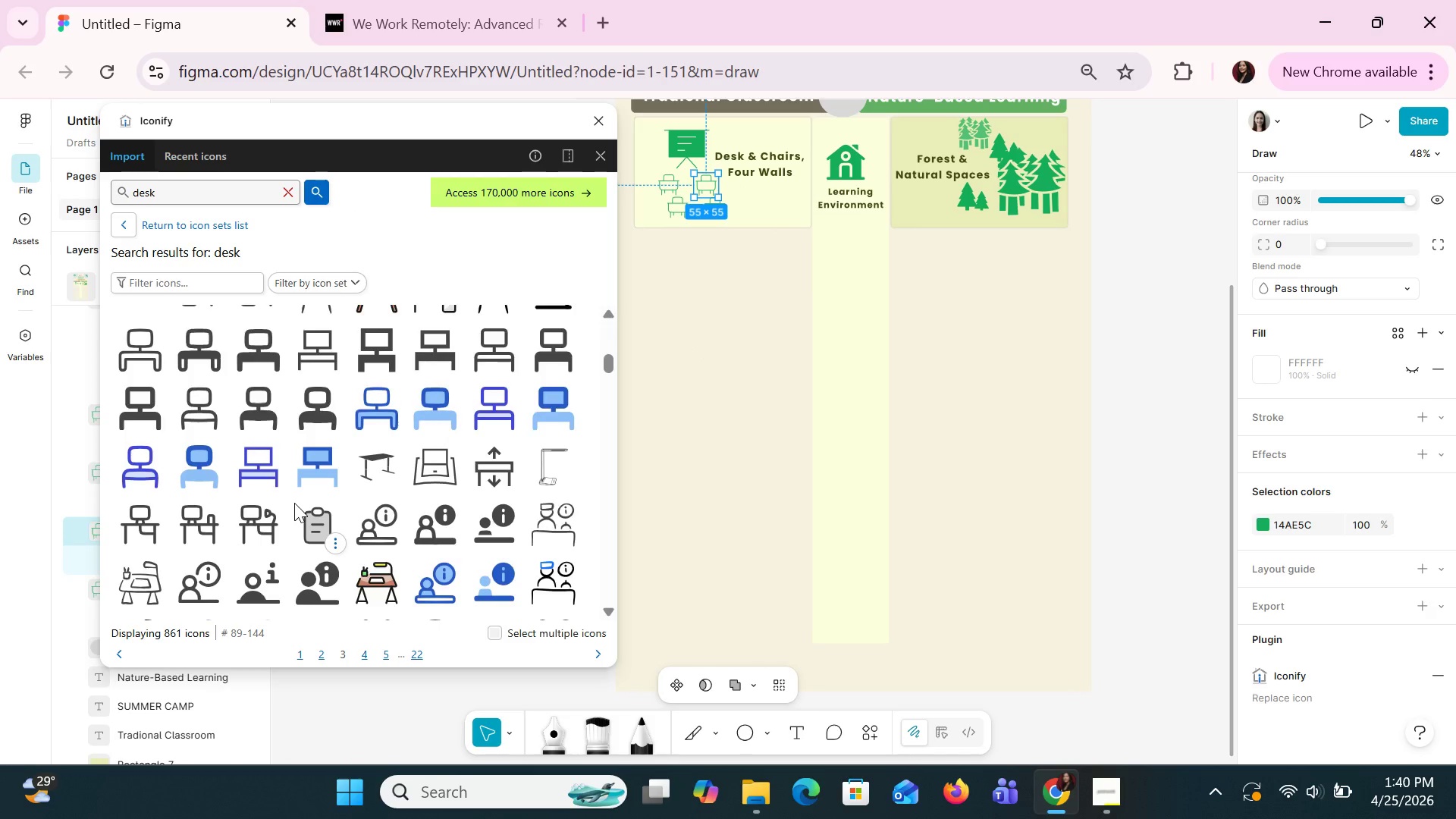 
scroll: coordinate [294, 503], scroll_direction: down, amount: 3.0
 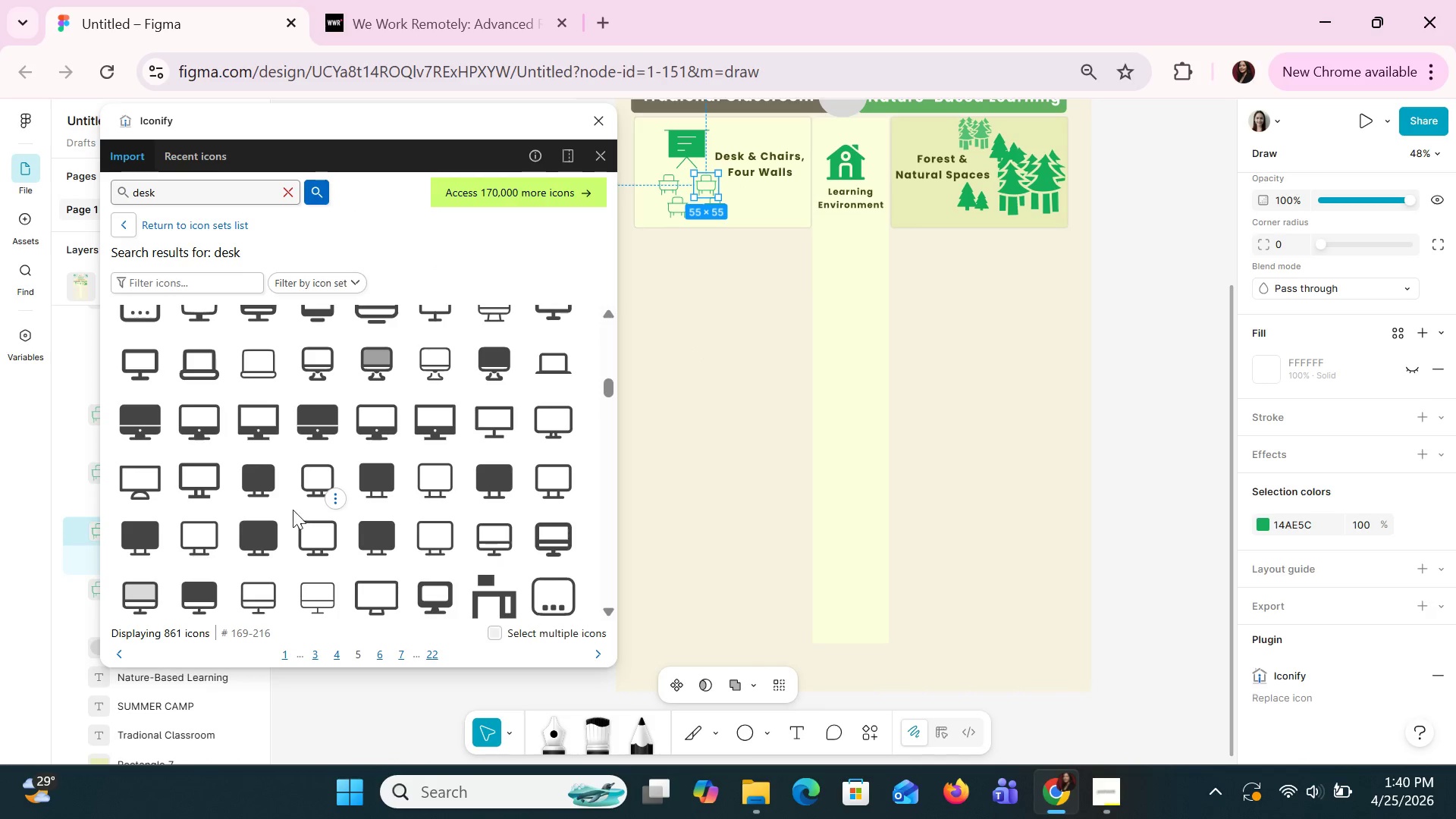 
mouse_move([203, 312])
 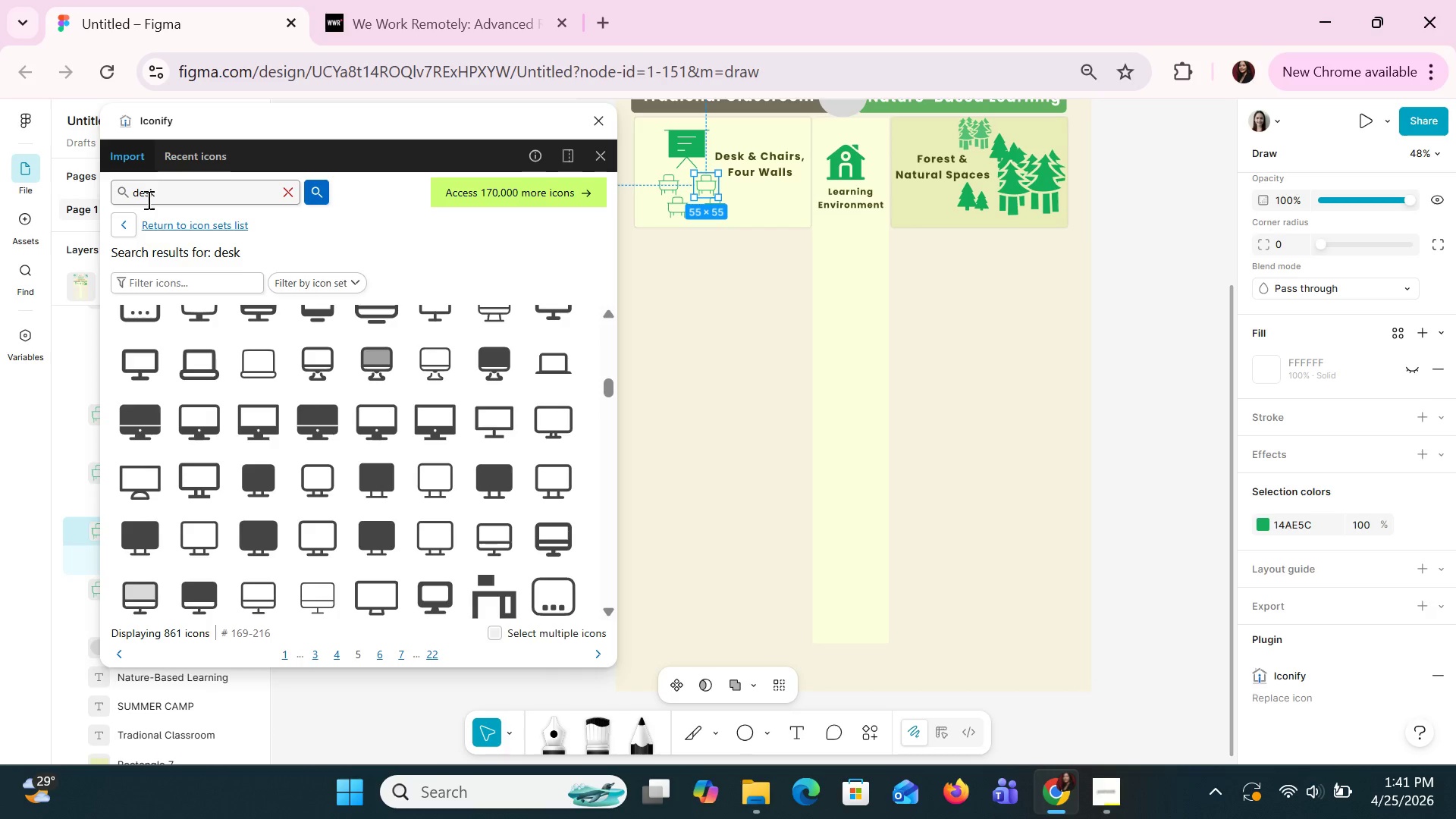 
left_click_drag(start_coordinate=[172, 186], to_coordinate=[67, 158])
 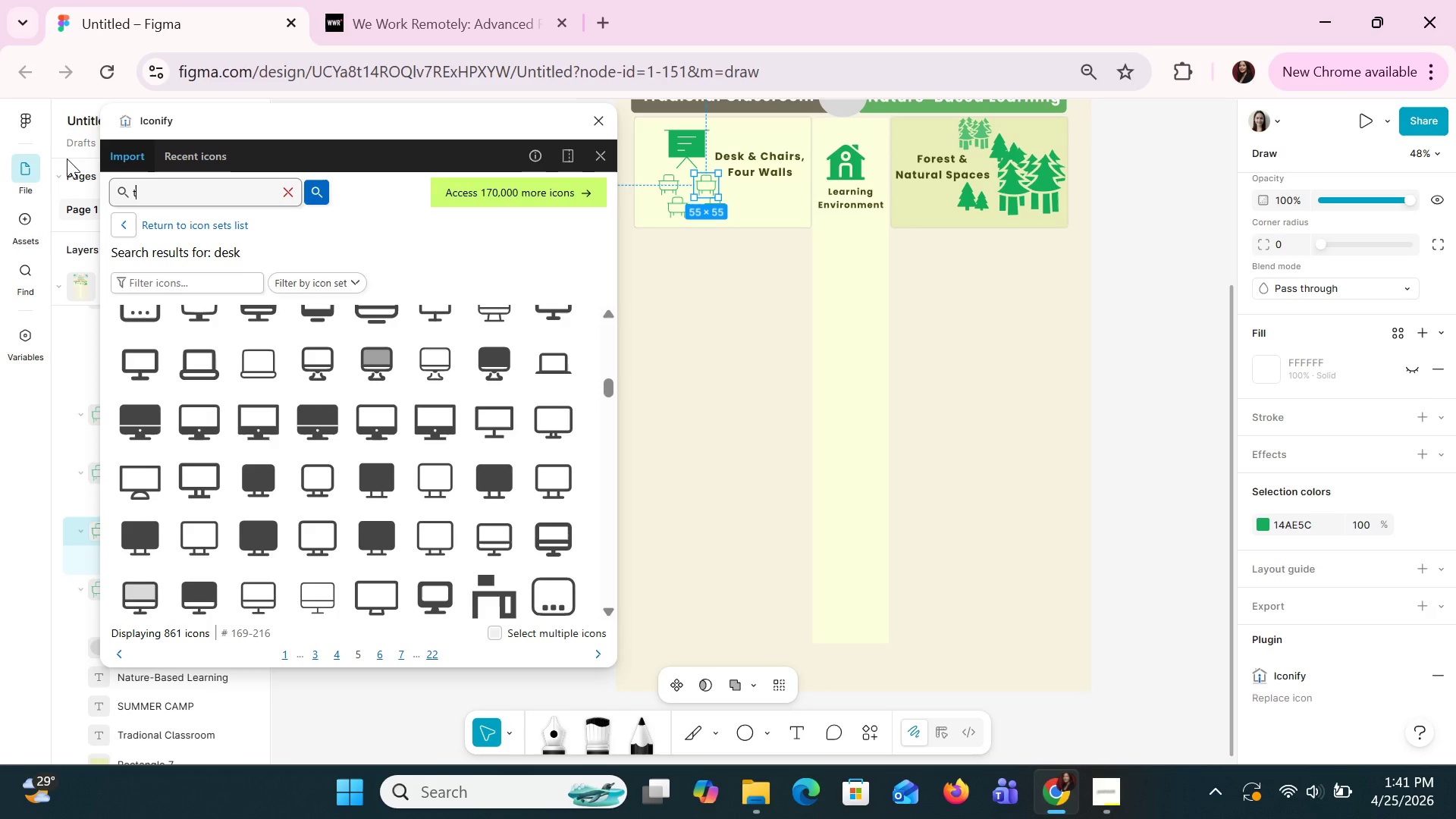 
type(table)
 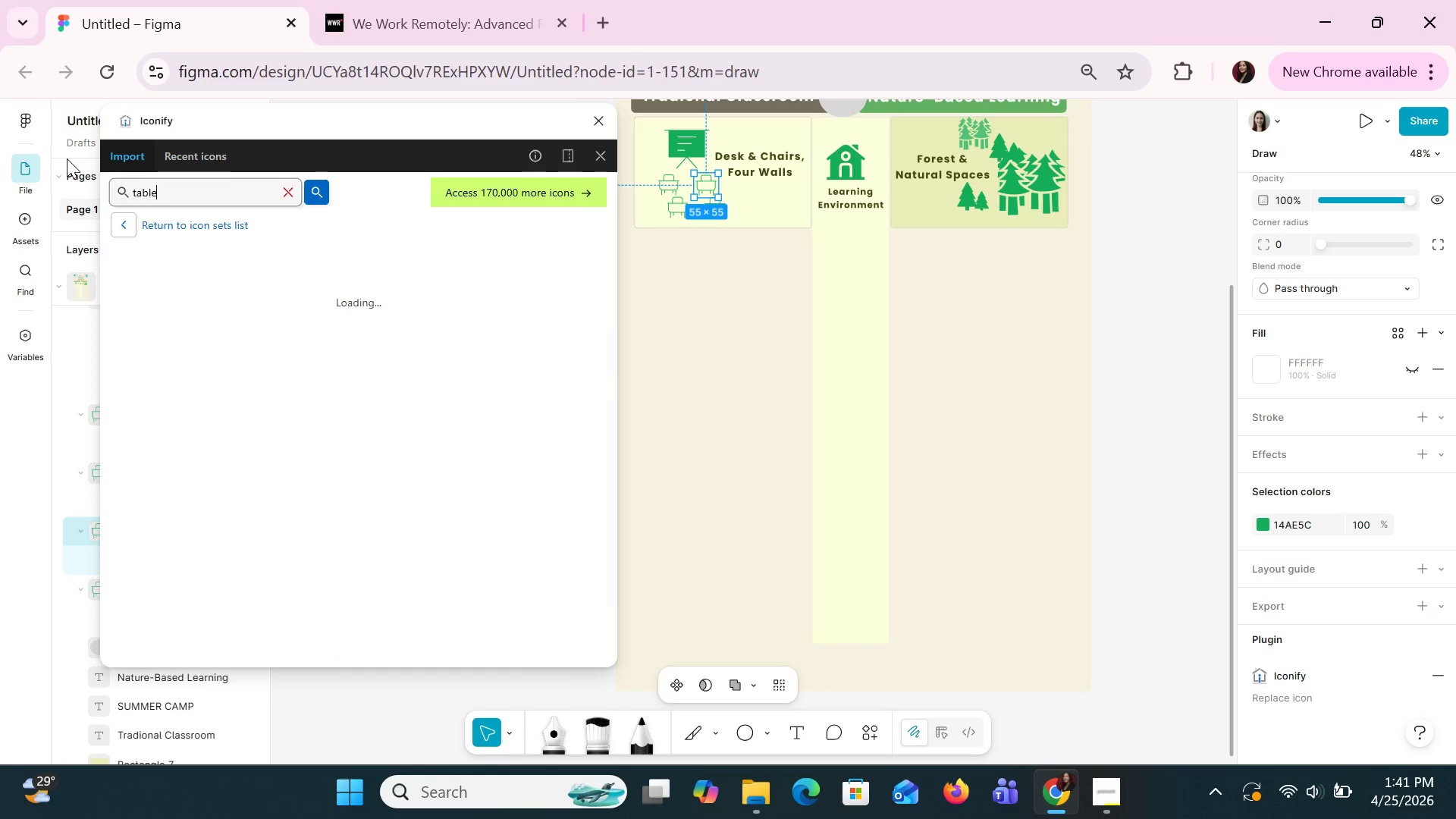 
key(Enter)
 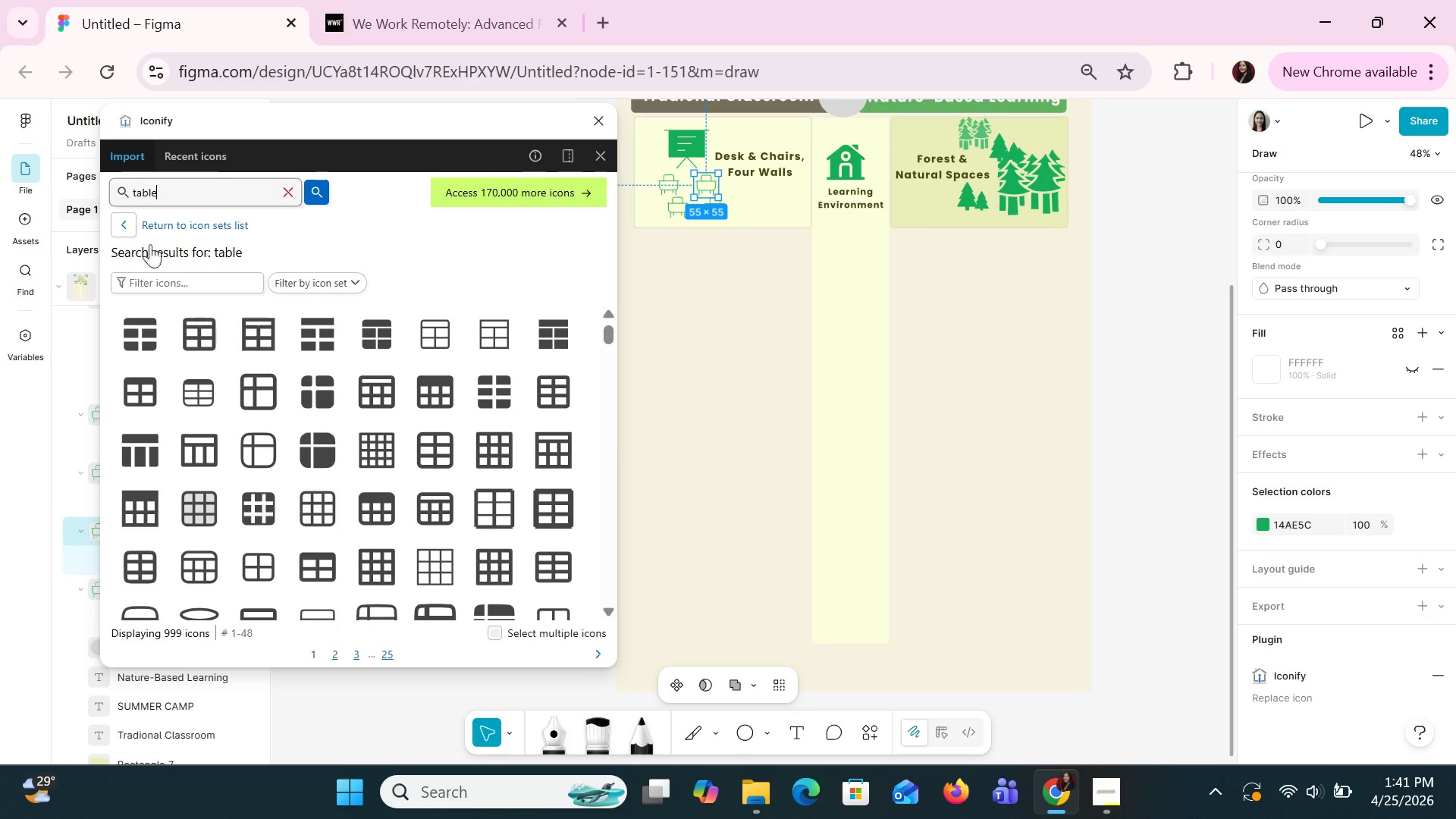 
scroll: coordinate [263, 413], scroll_direction: down, amount: 2.0
 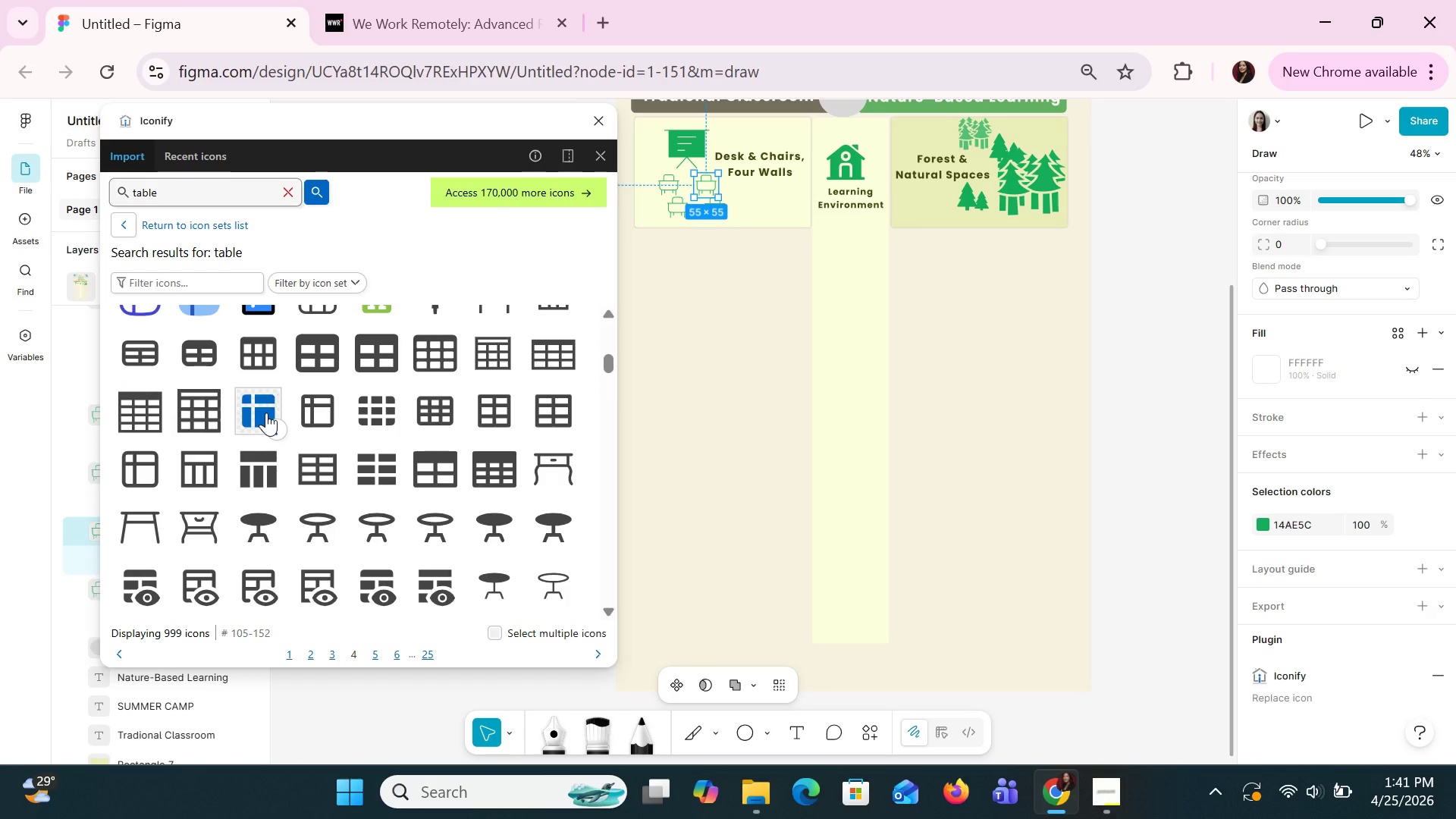 
type( a)
key(Backspace)
type(chair)
 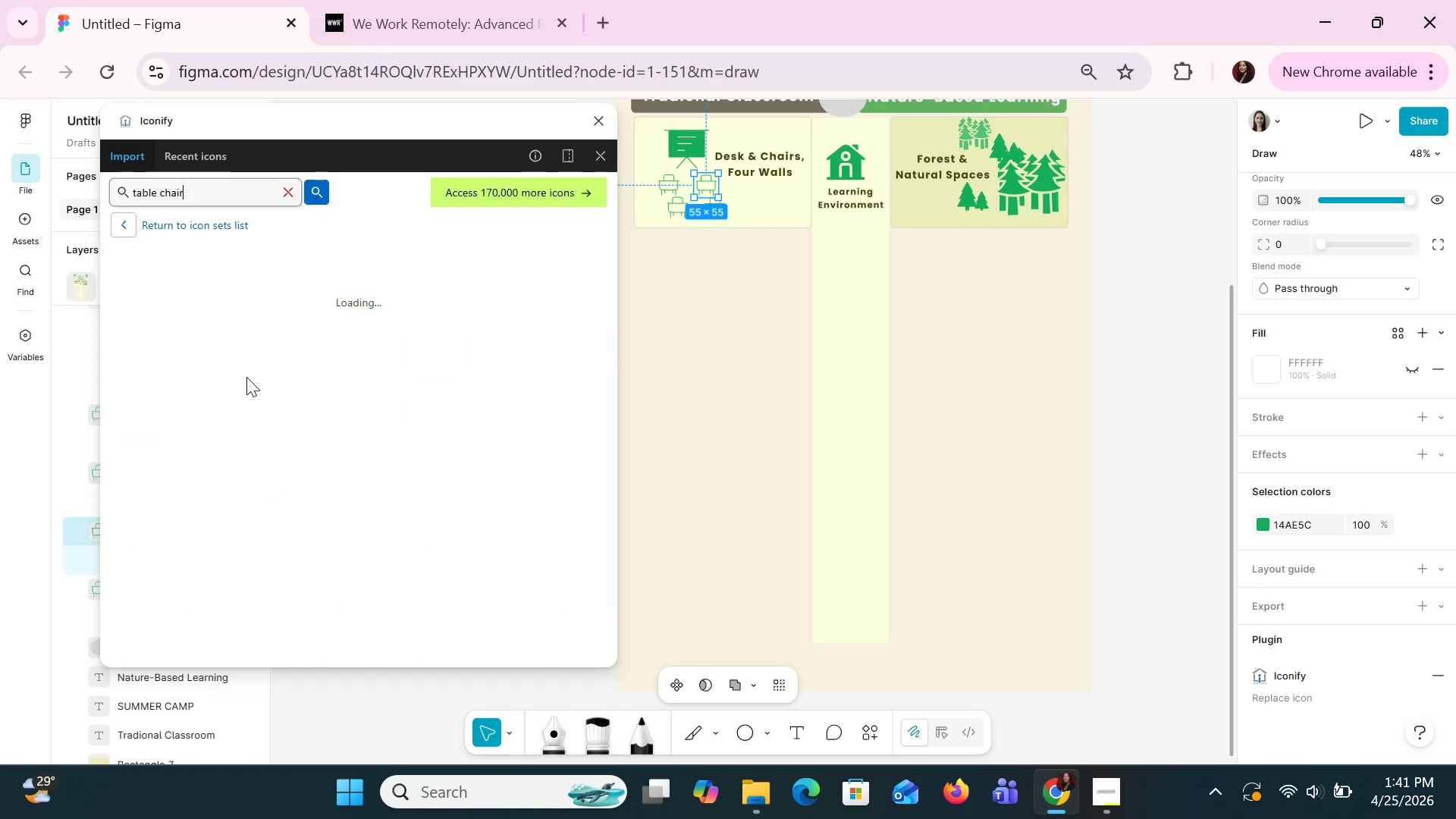 
key(Enter)
 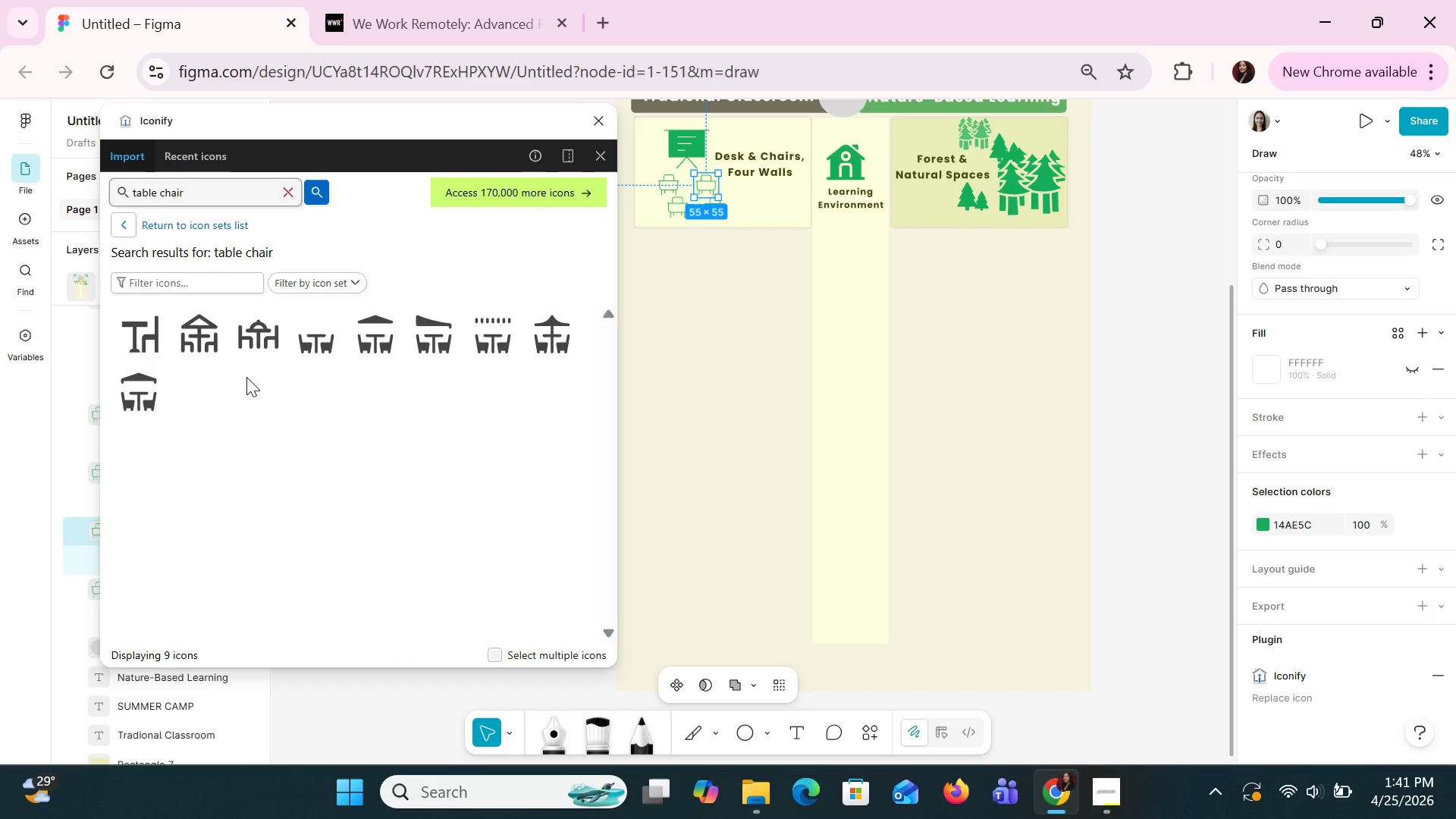 
scroll: coordinate [246, 377], scroll_direction: down, amount: 1.0
 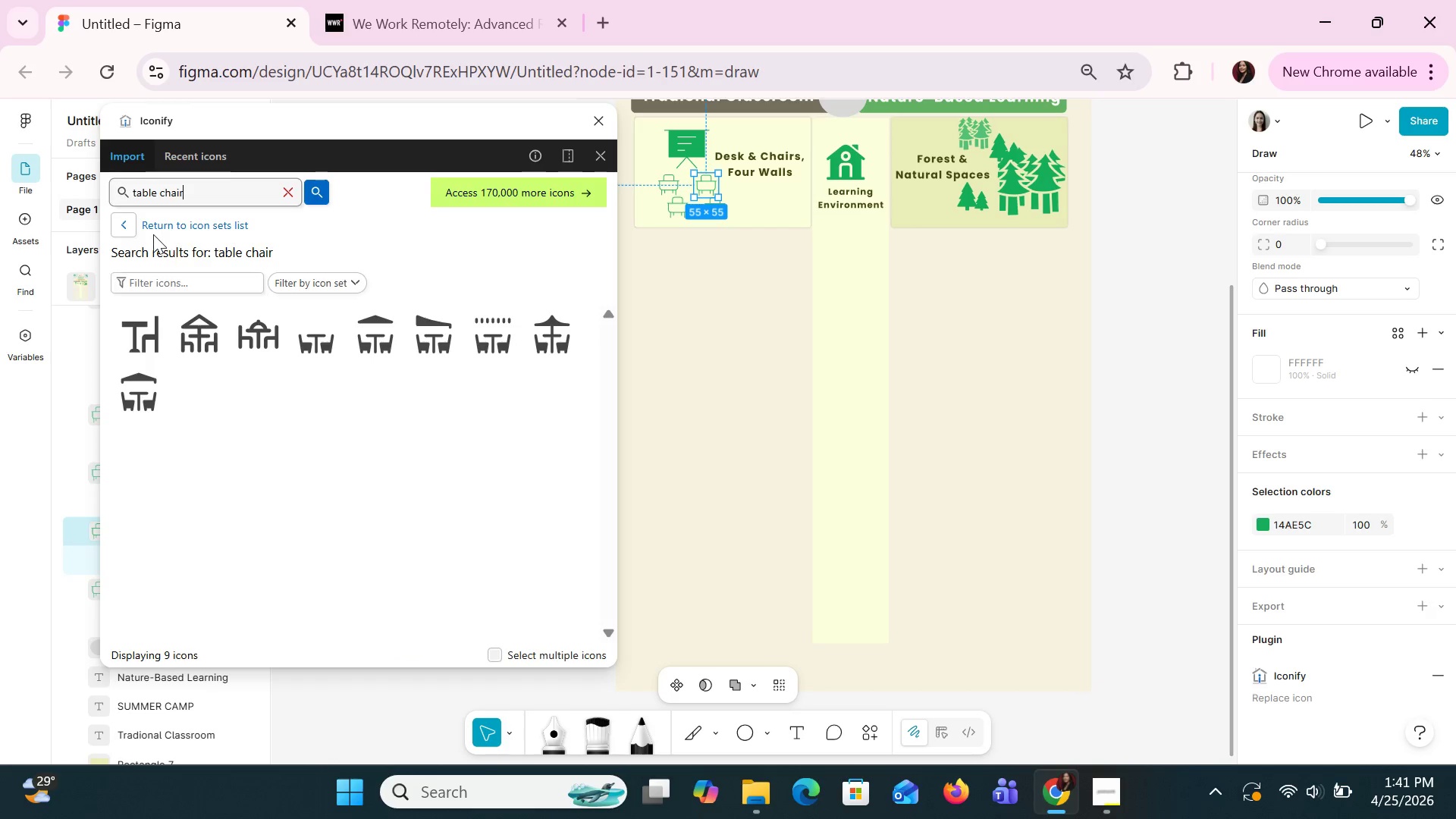 
left_click_drag(start_coordinate=[193, 196], to_coordinate=[71, 170])
 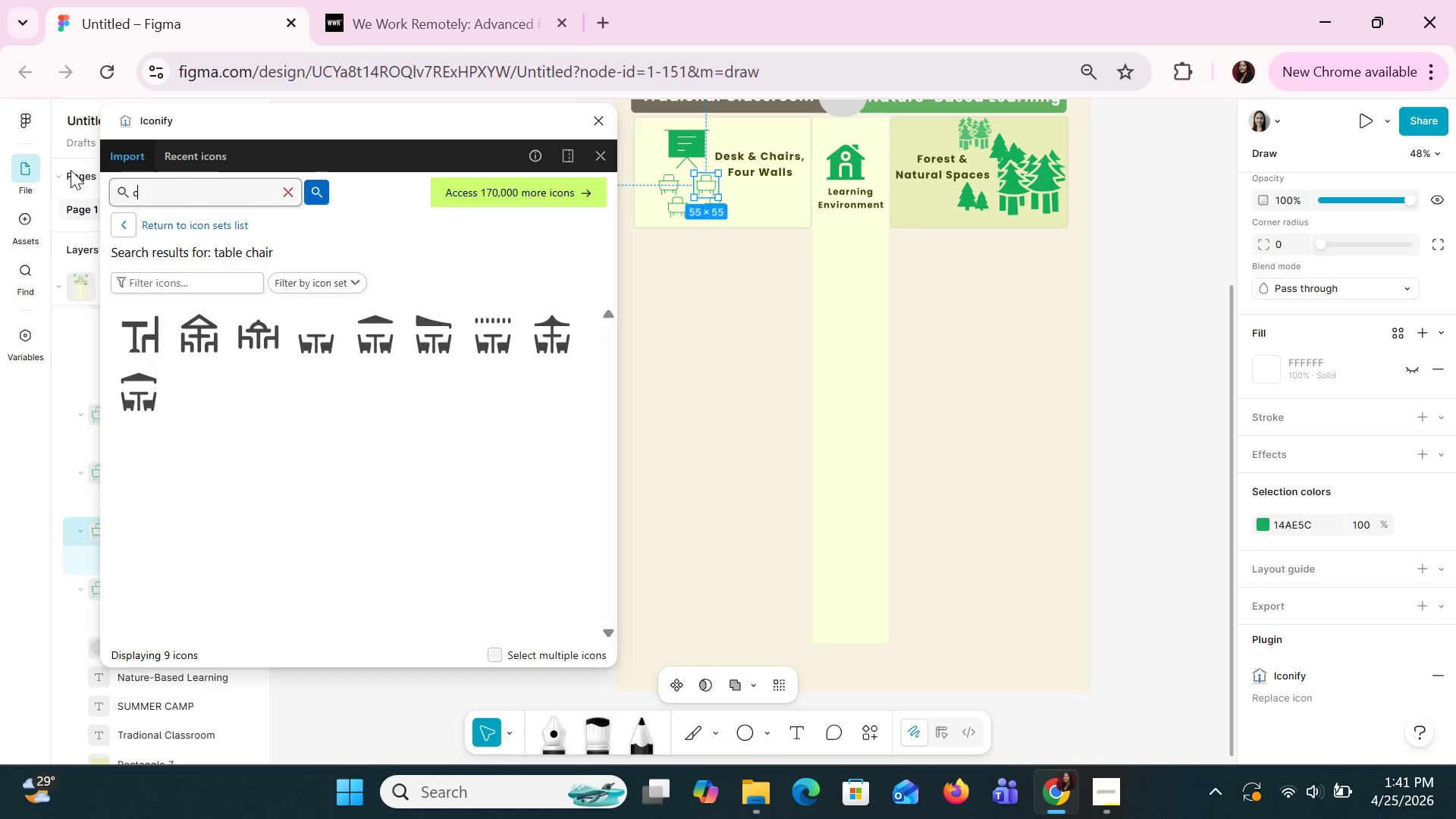 
type(chair)
 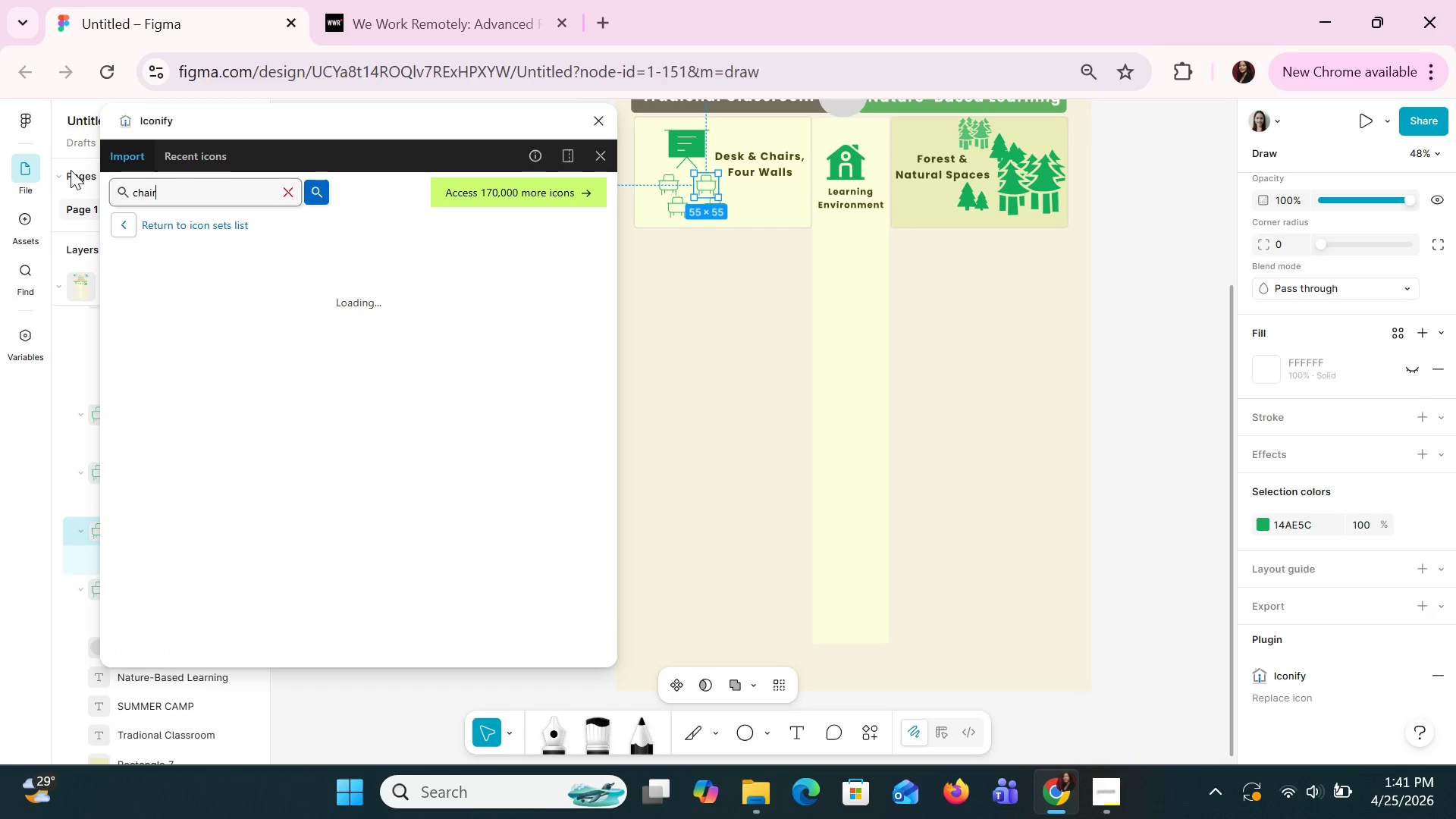 
key(Enter)
 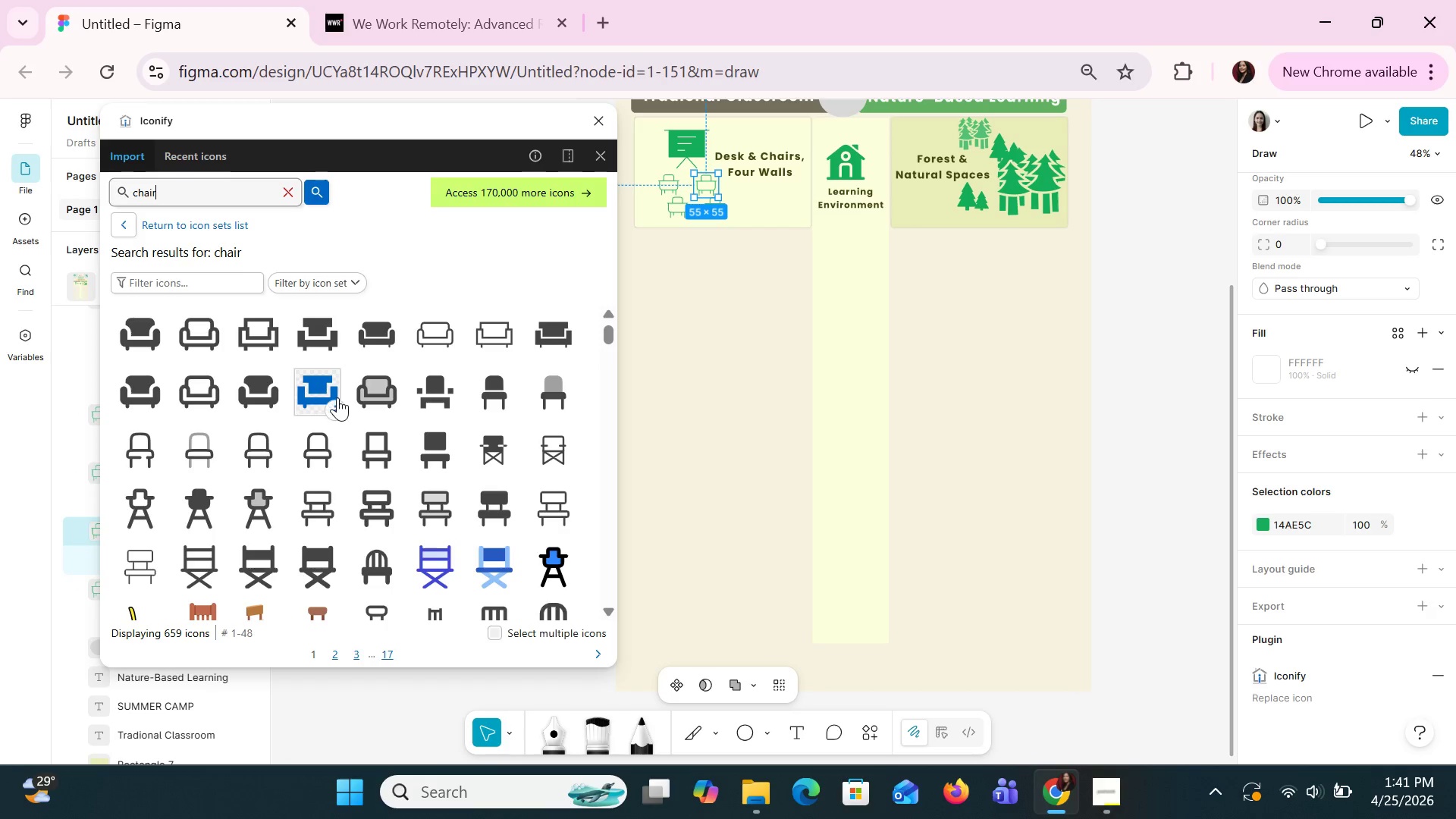 
scroll: coordinate [342, 399], scroll_direction: down, amount: 1.0
 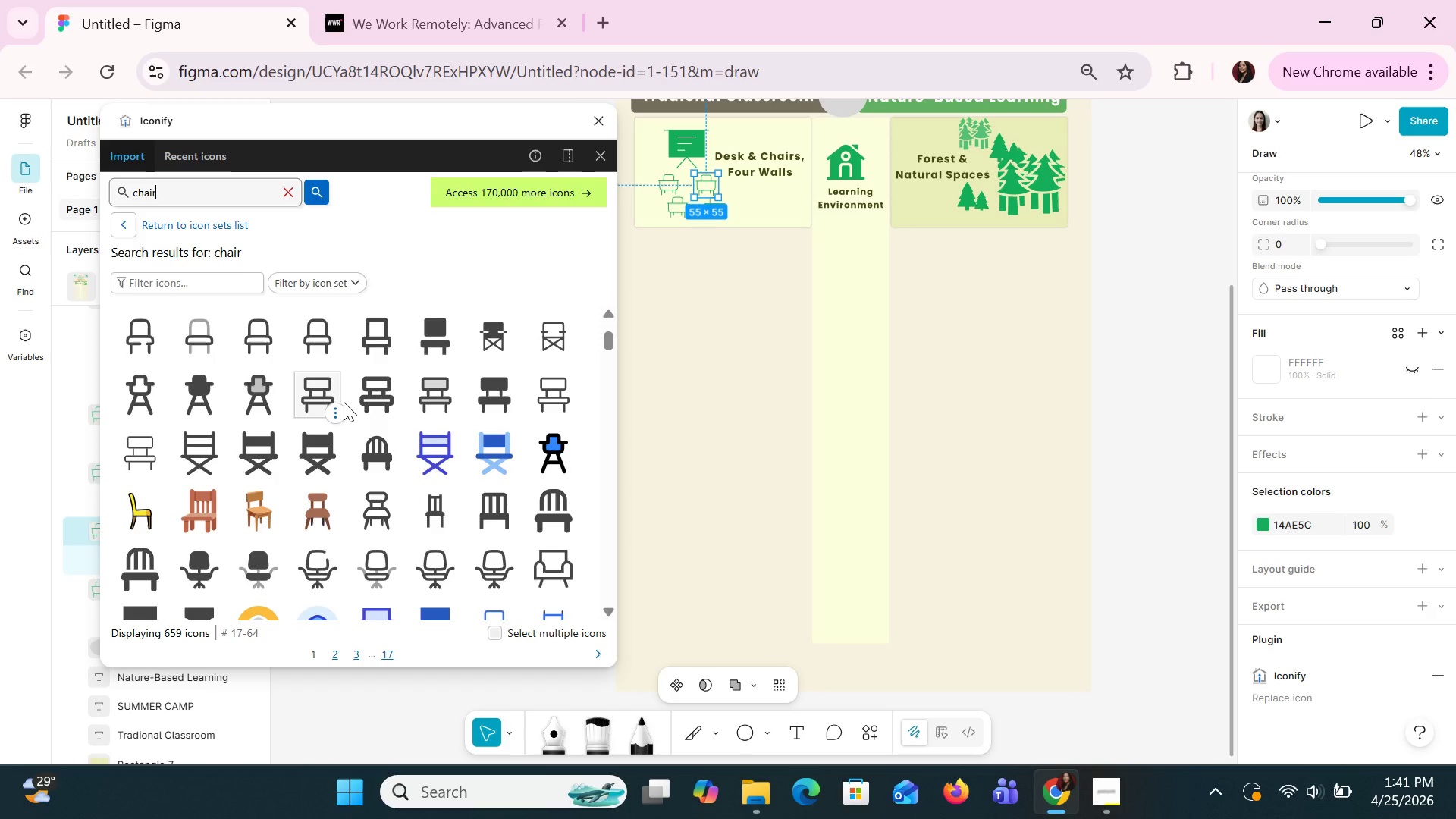 
wait(7.0)
 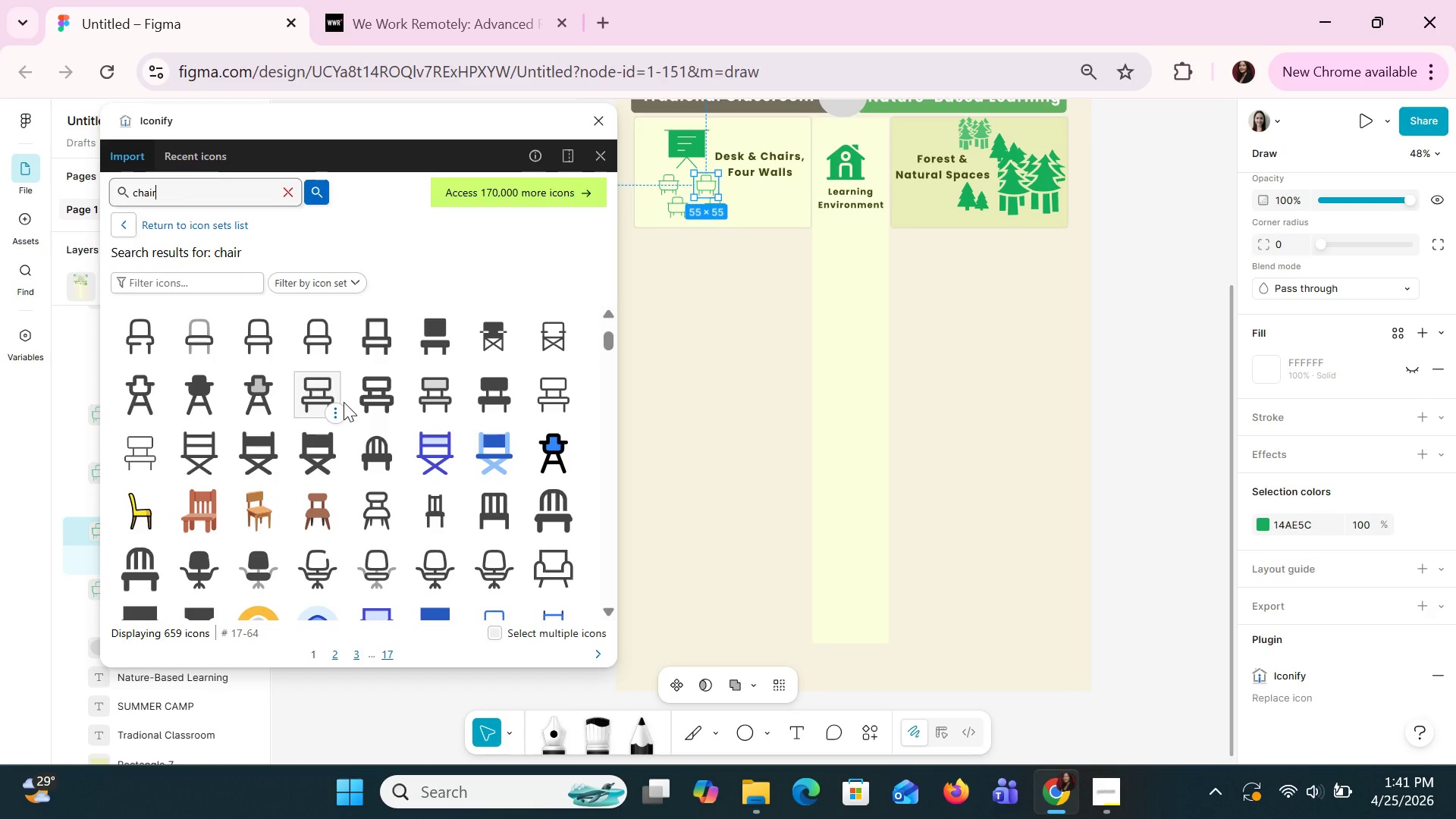 
scroll: coordinate [380, 477], scroll_direction: down, amount: 1.0
 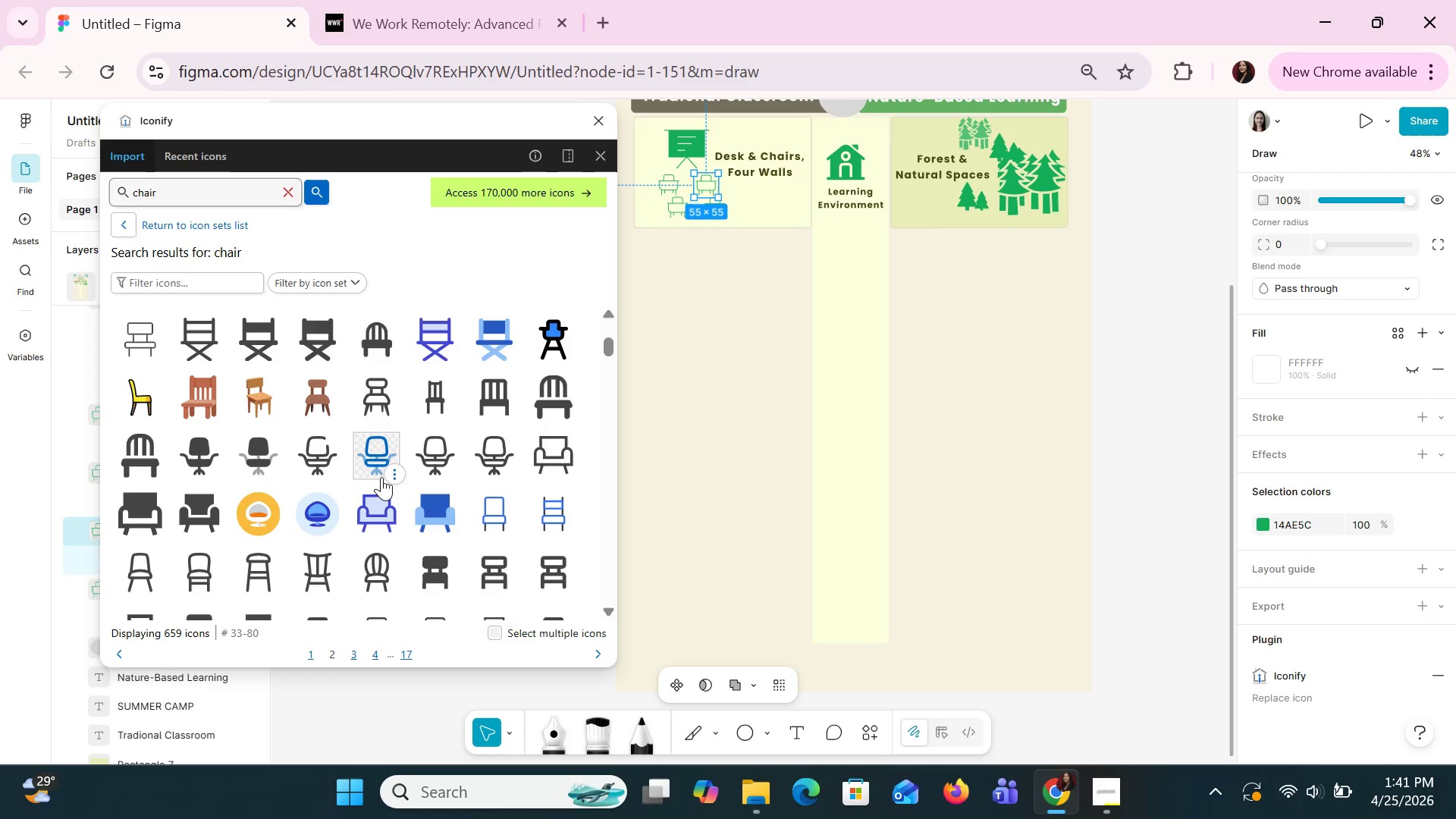 
scroll: coordinate [381, 477], scroll_direction: up, amount: 1.0
 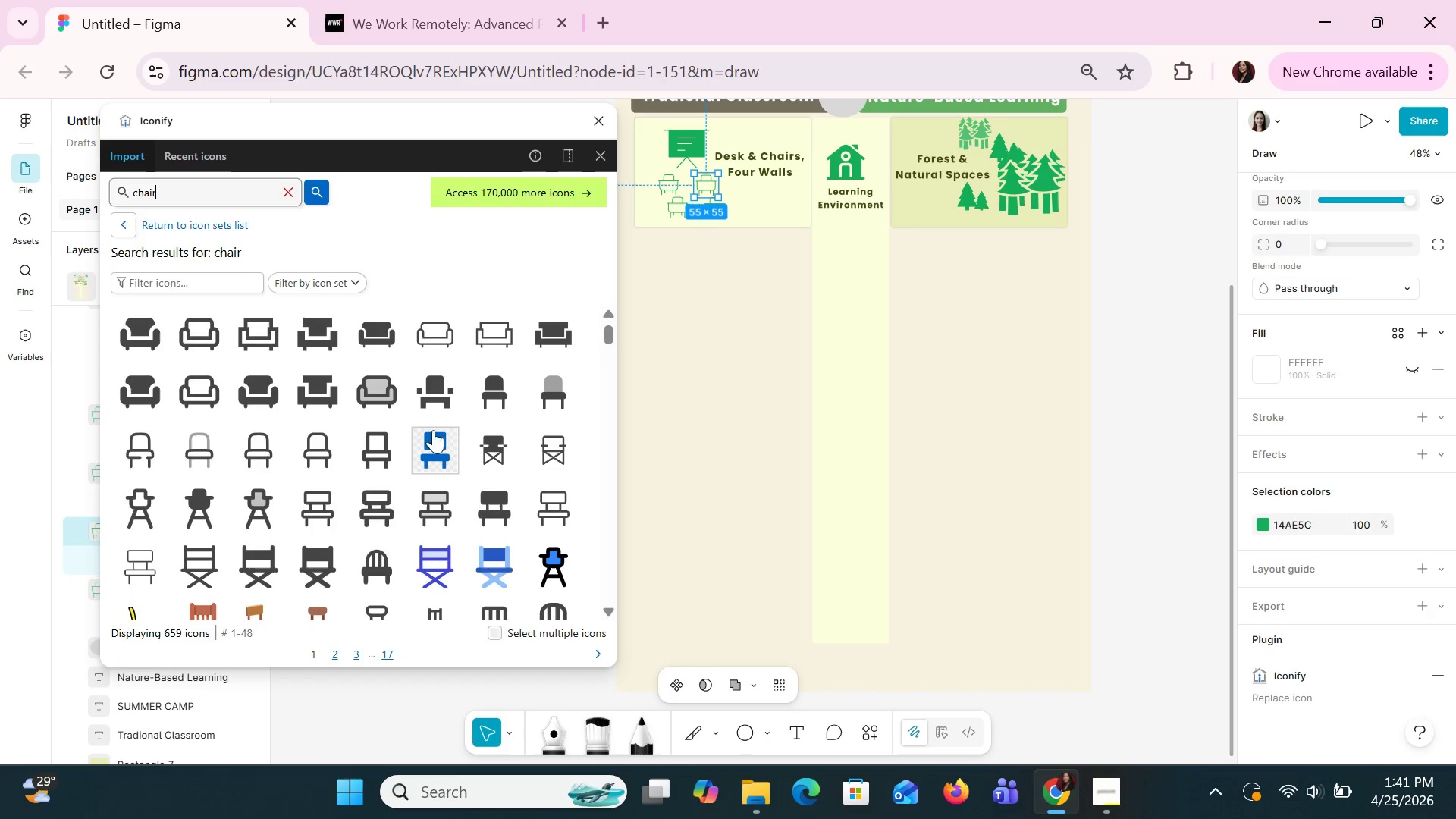 
left_click_drag(start_coordinate=[425, 390], to_coordinate=[701, 351])
 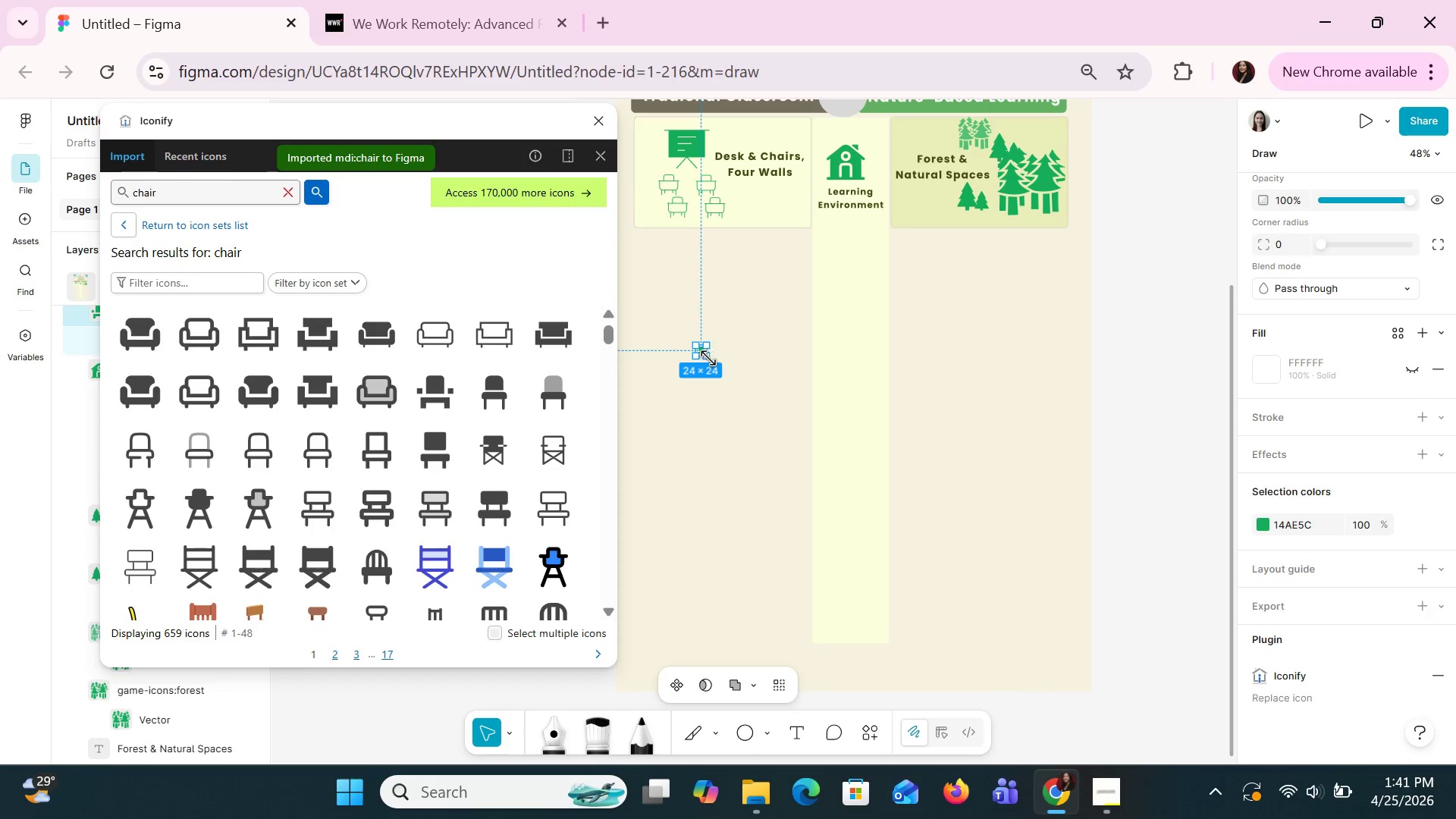 
left_click_drag(start_coordinate=[708, 359], to_coordinate=[727, 380])
 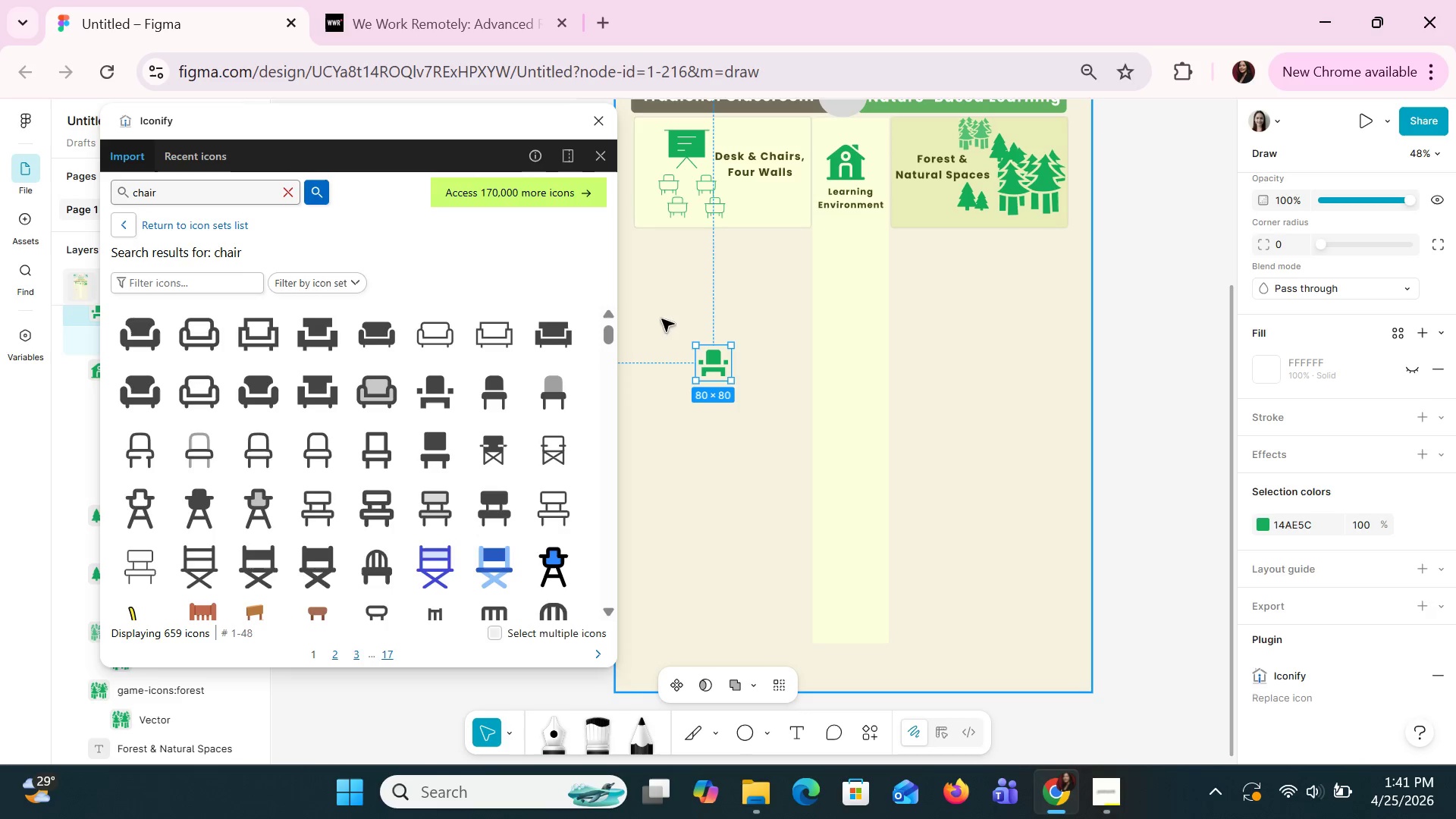 
left_click([604, 124])
 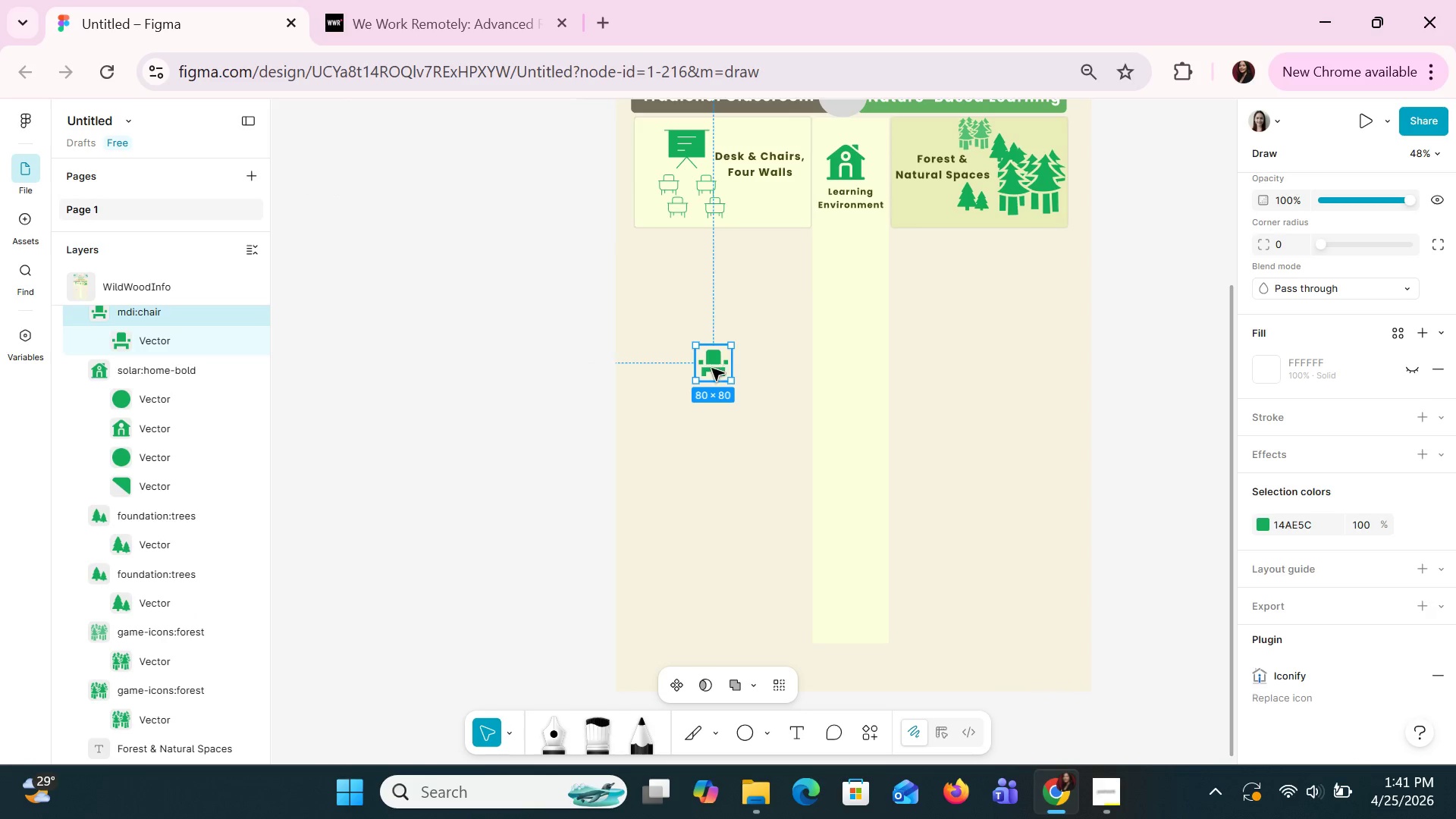 
left_click_drag(start_coordinate=[724, 382], to_coordinate=[721, 374])
 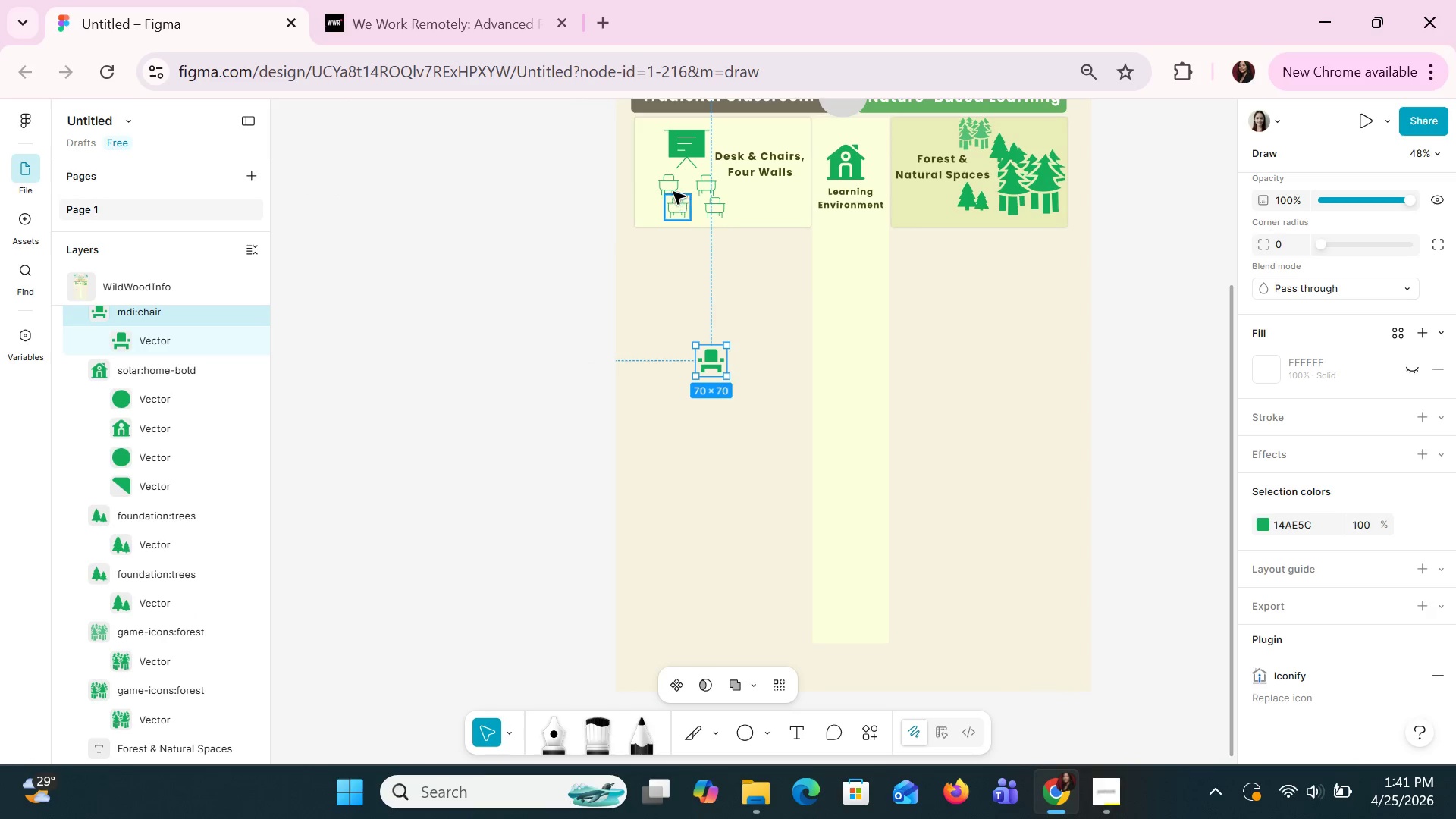 
left_click([671, 188])
 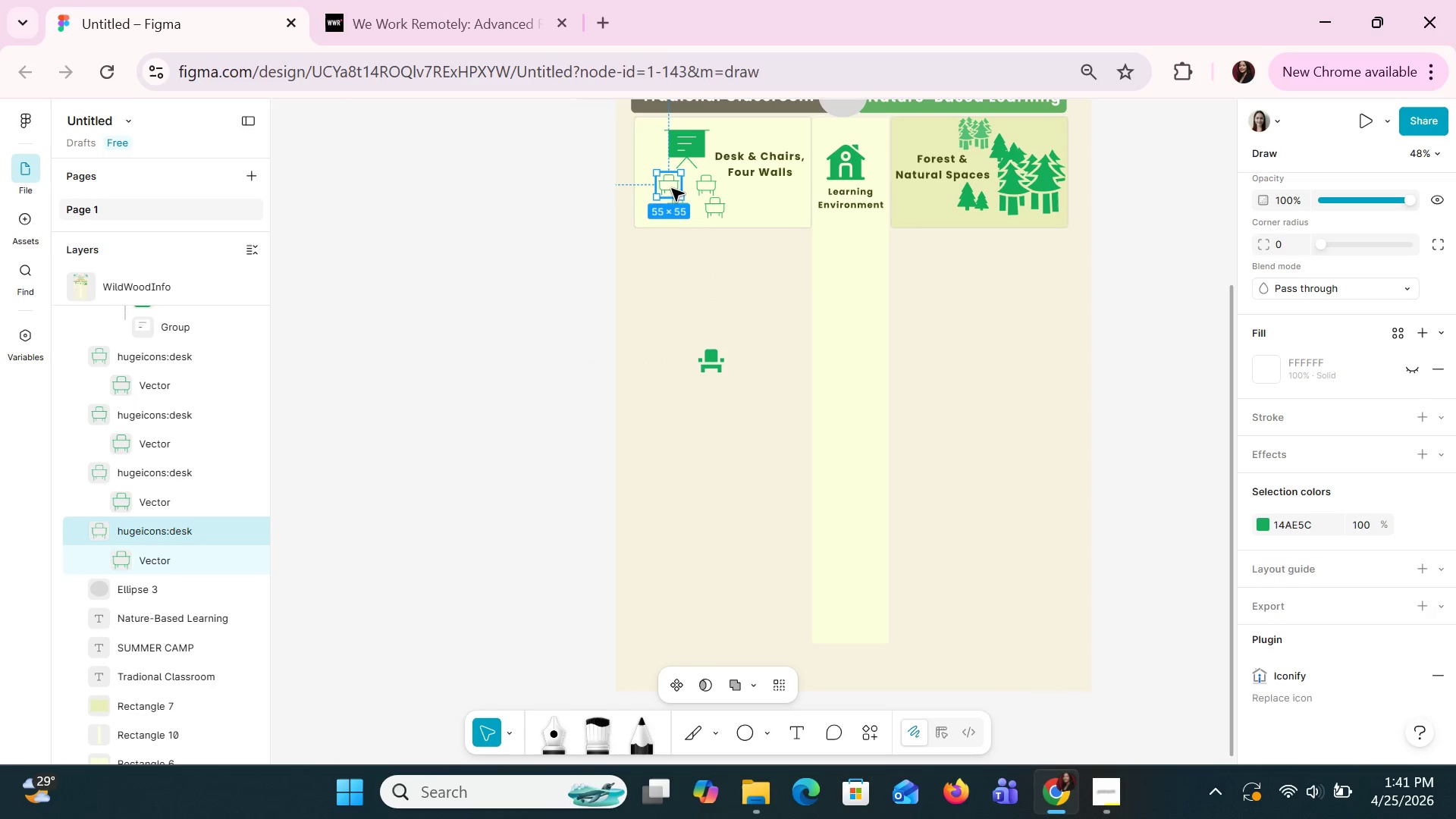 
key(Delete)
 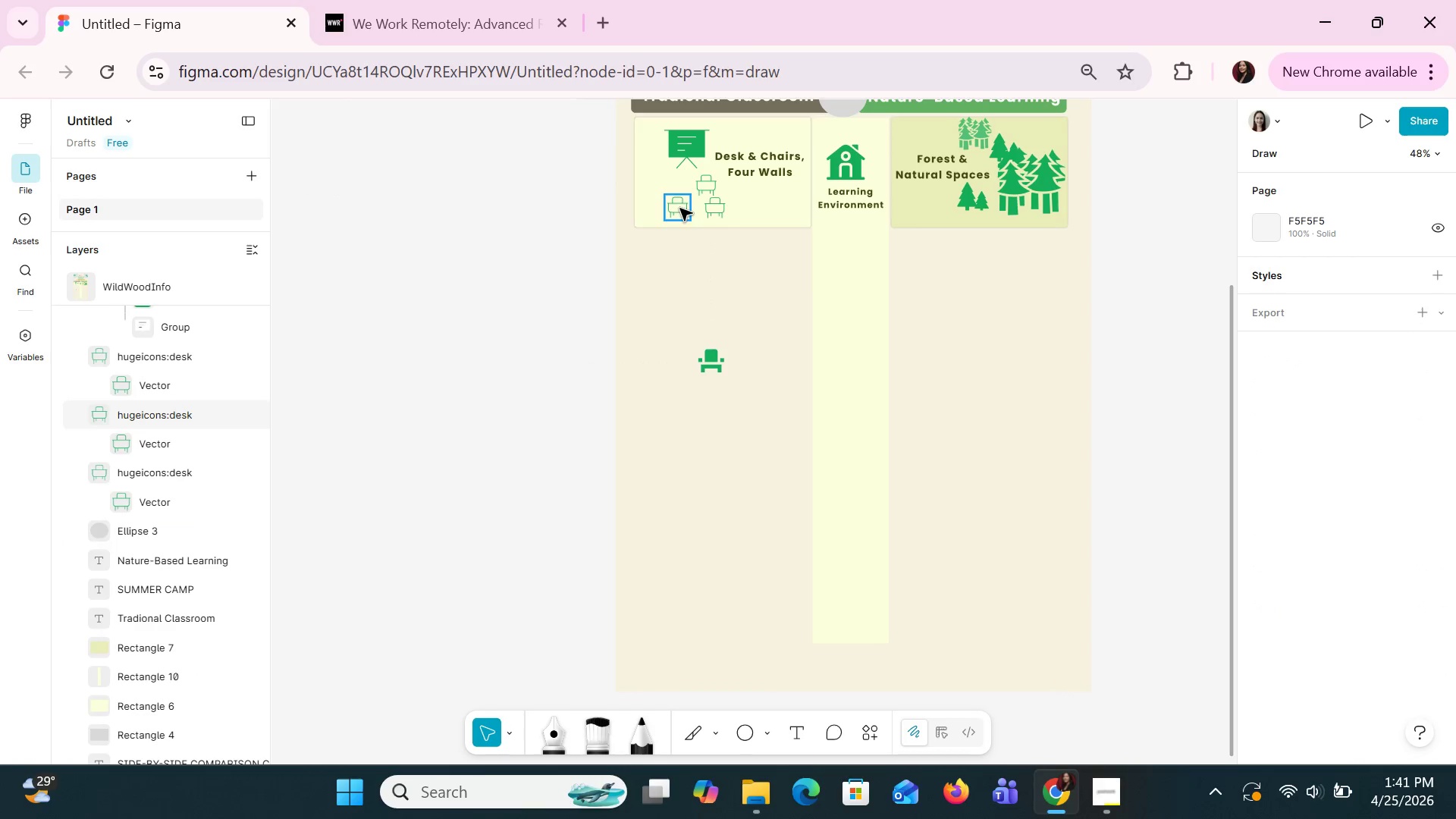 
left_click([679, 208])
 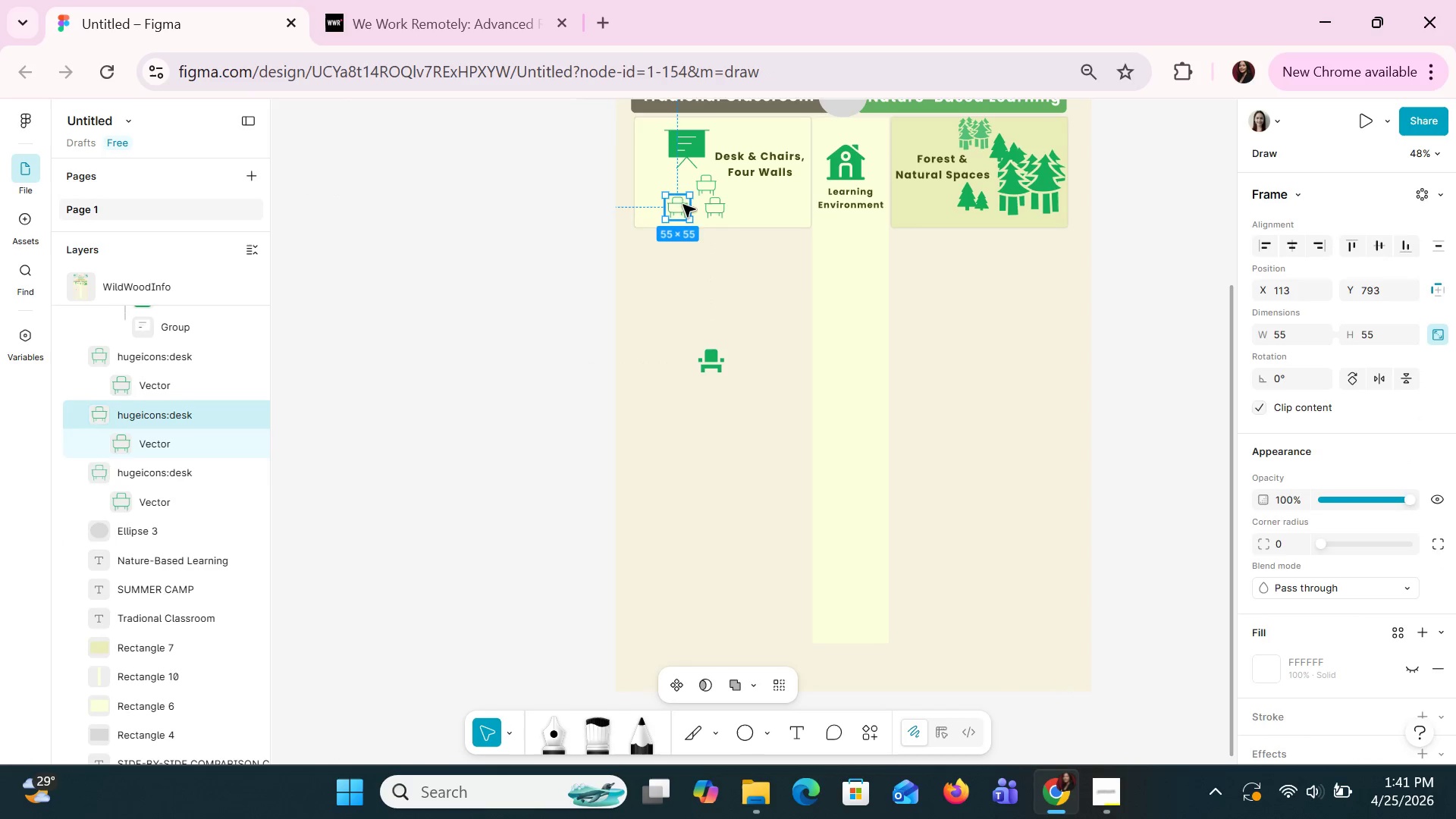 
key(Delete)
 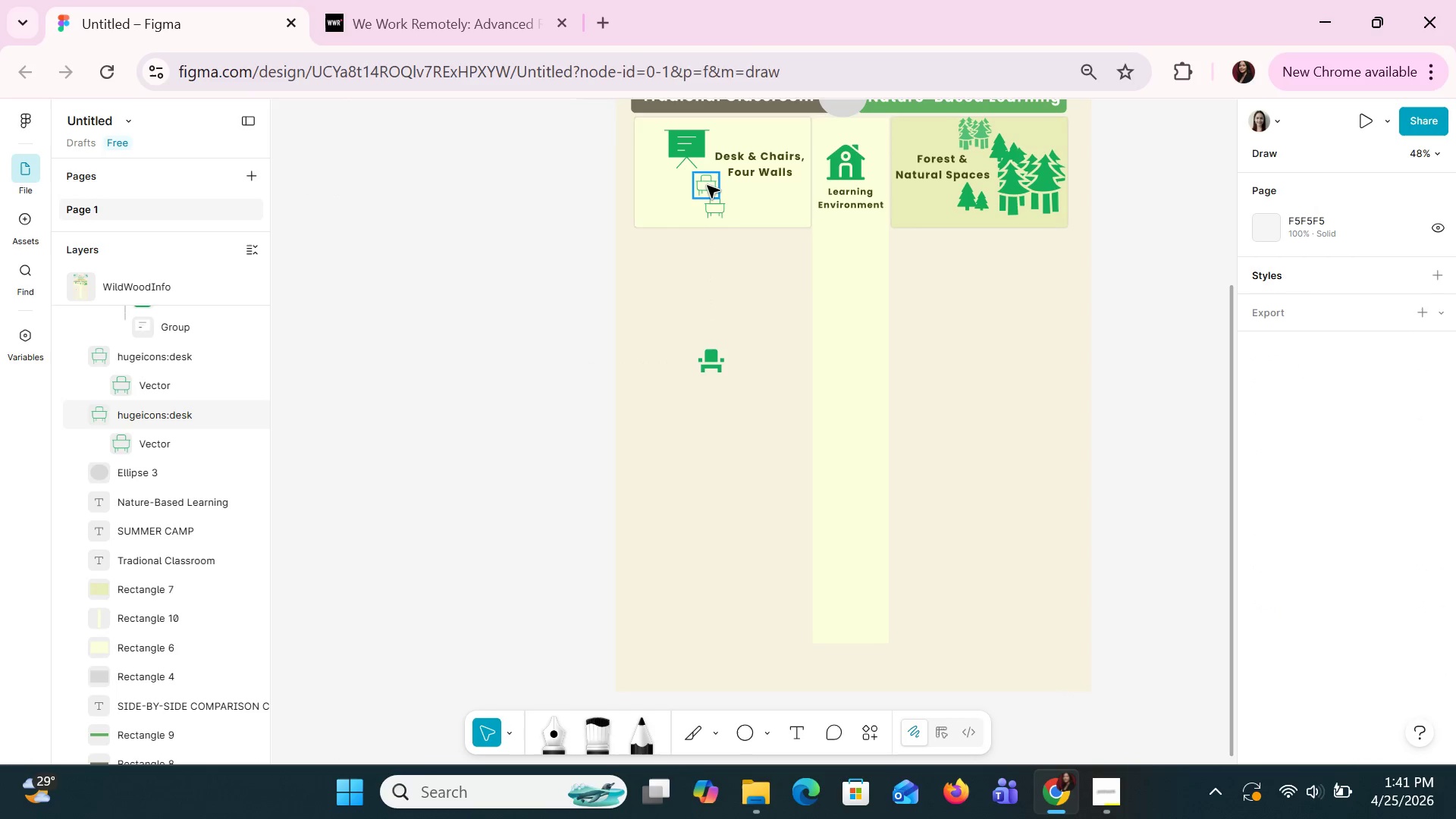 
left_click([707, 185])
 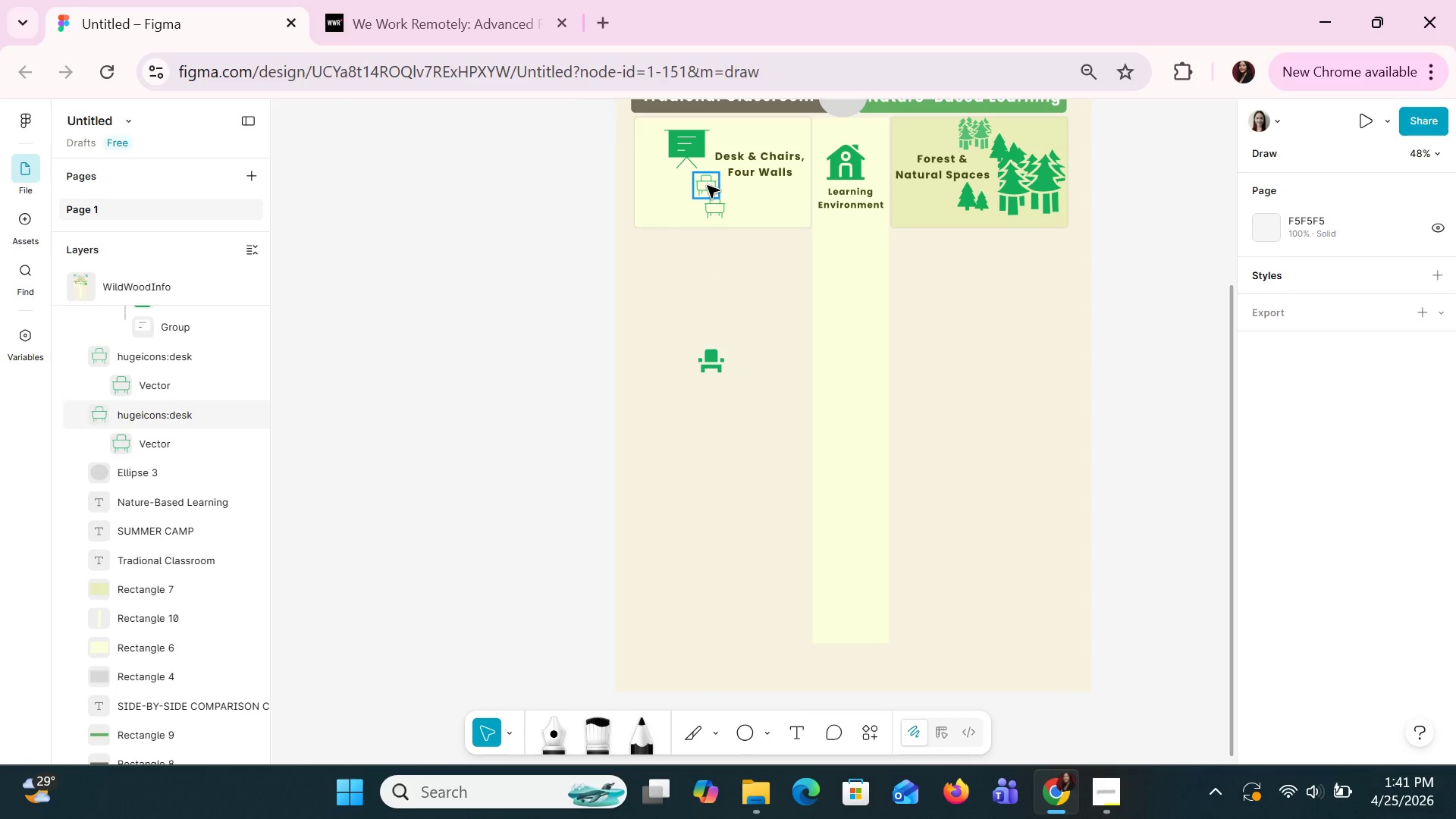 
key(Delete)
 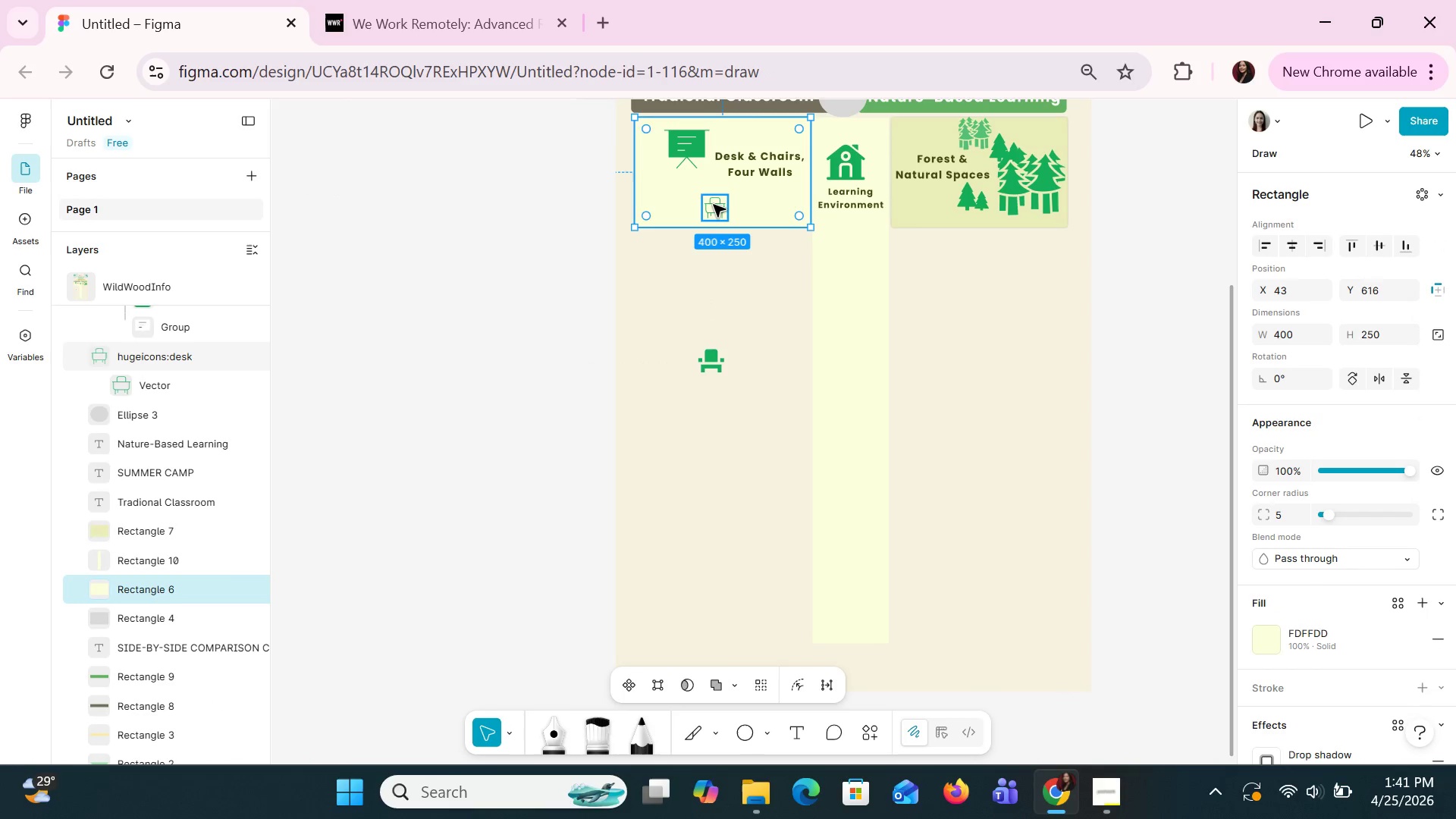 
left_click([713, 204])
 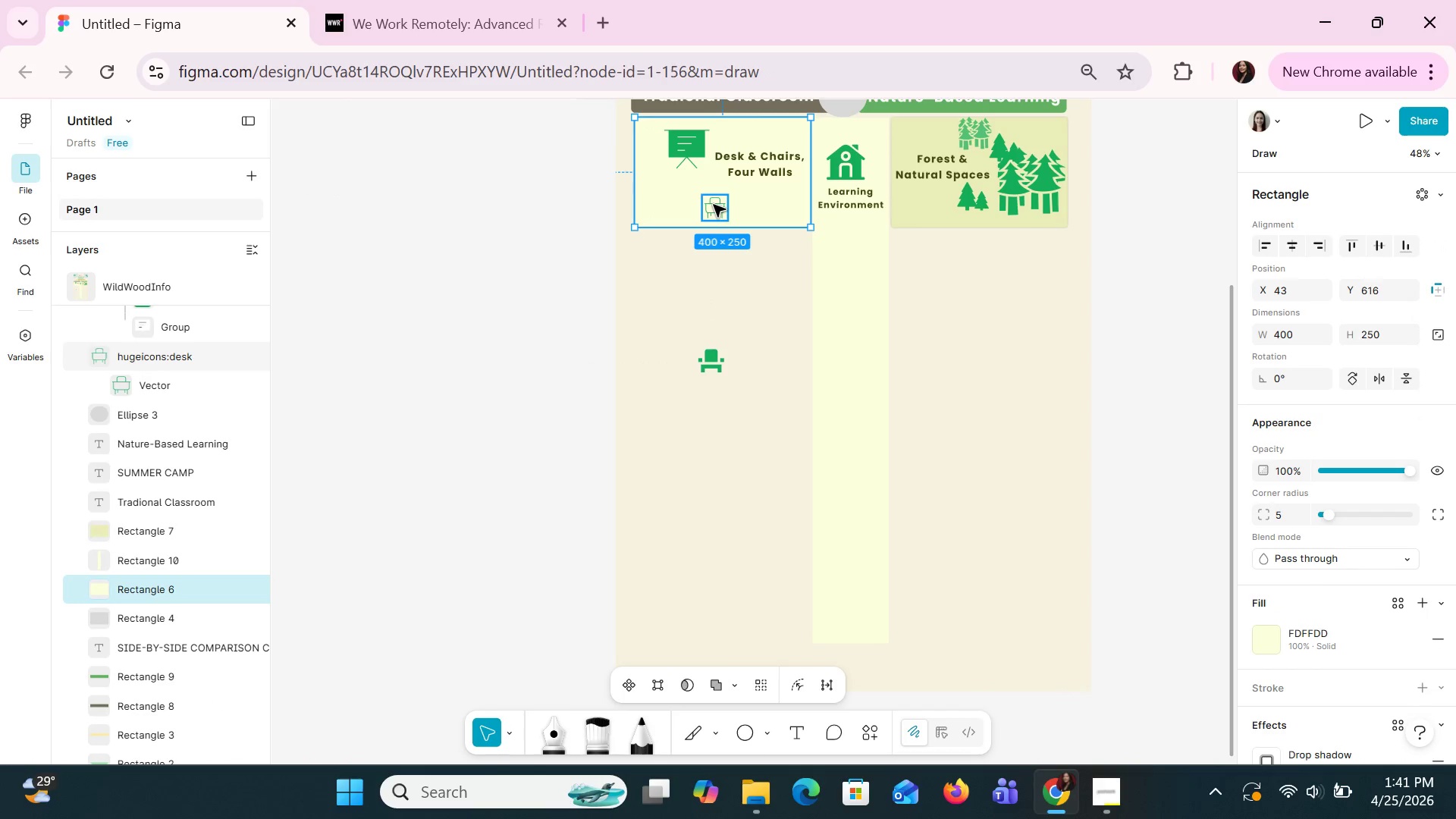 
key(Delete)
 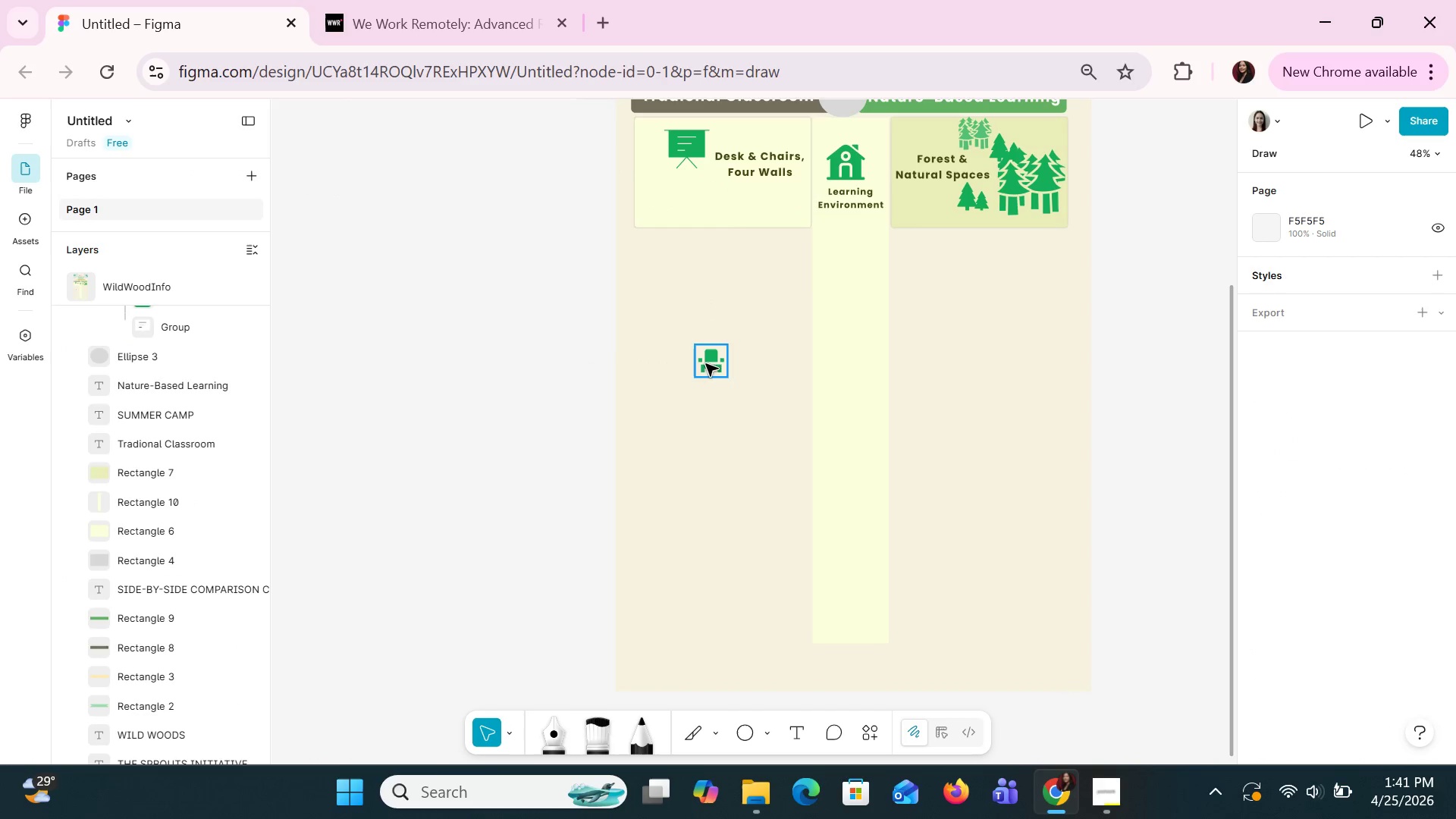 
left_click_drag(start_coordinate=[715, 370], to_coordinate=[667, 203])
 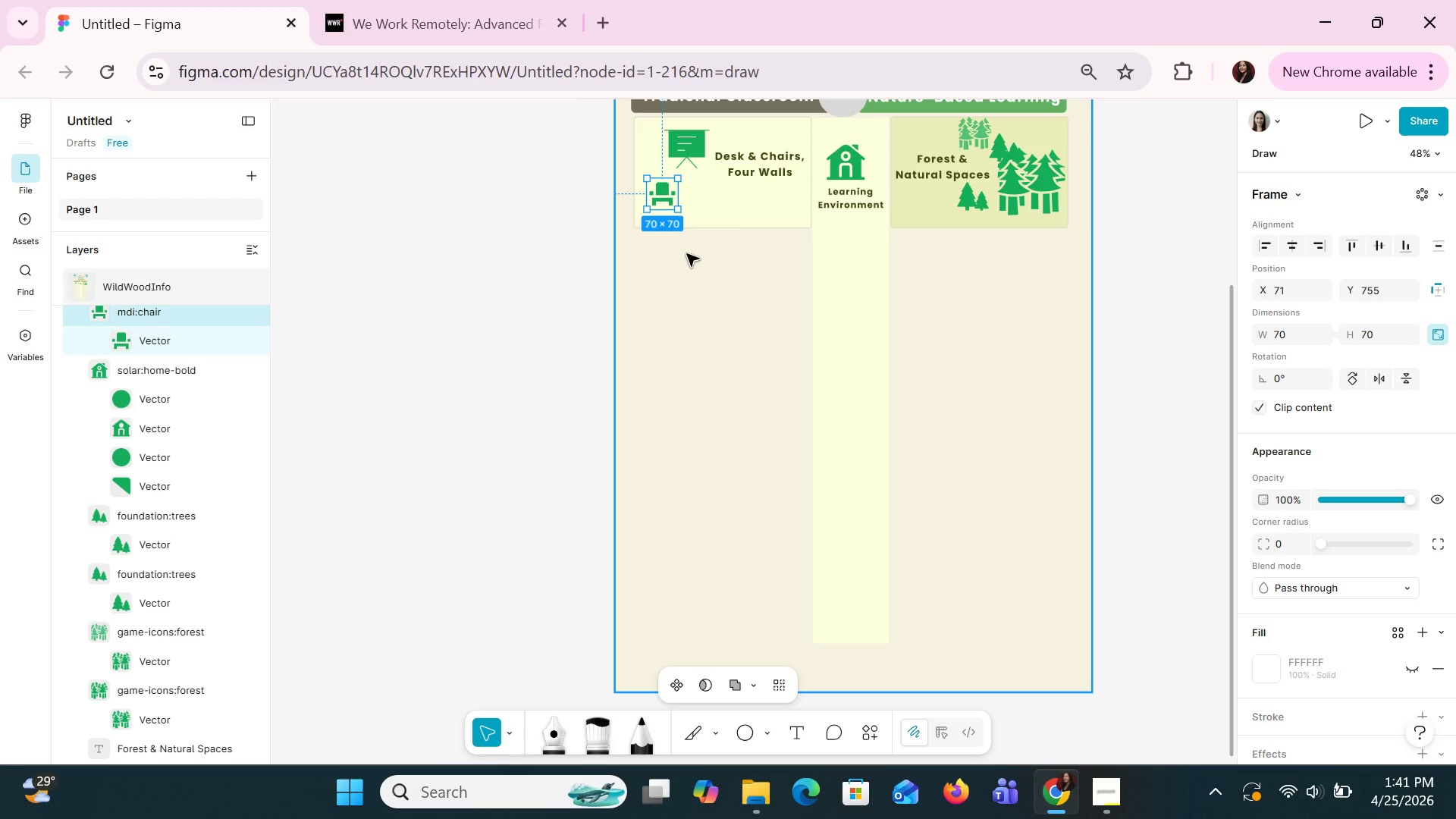 
key(Control+C)
 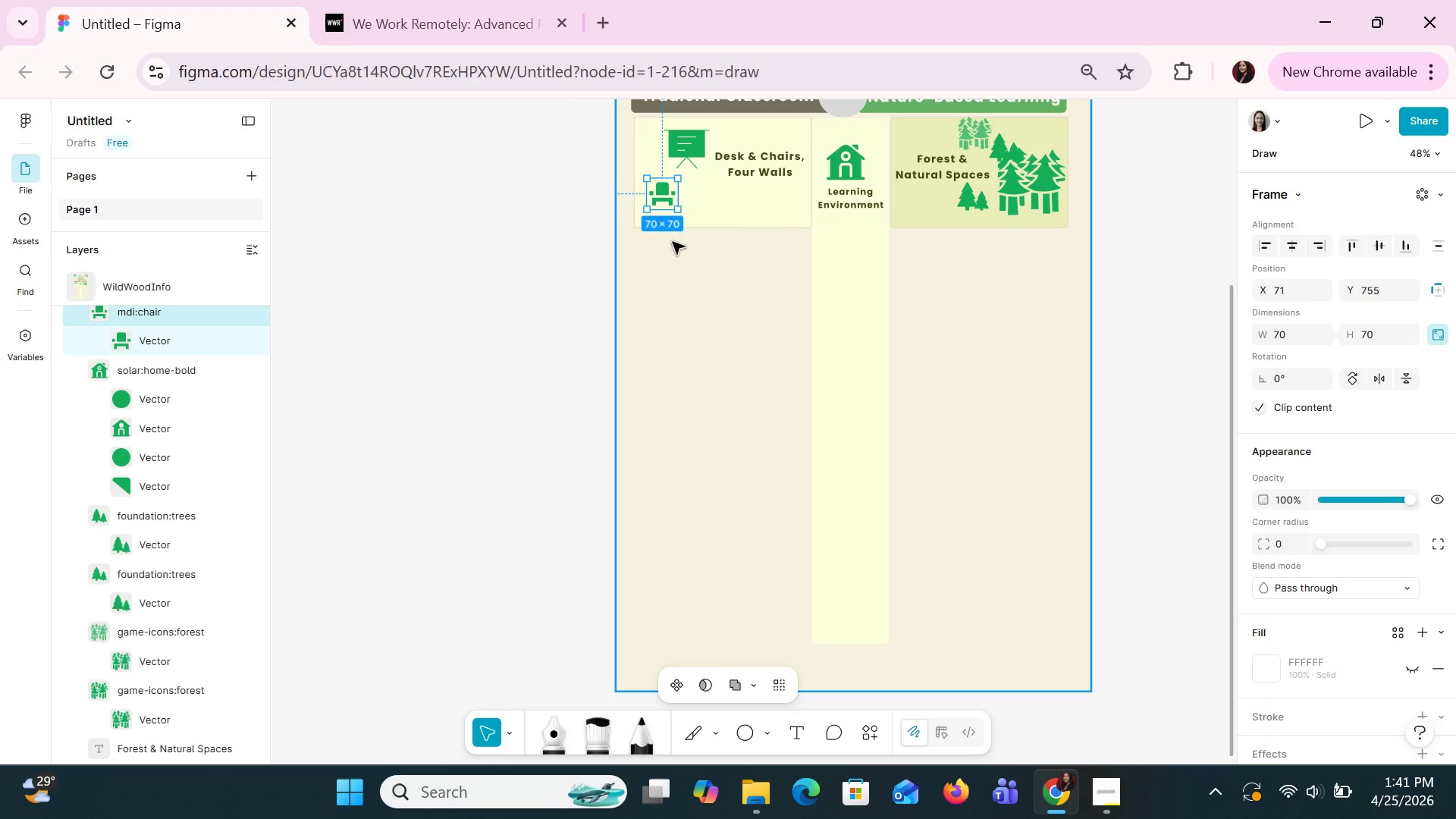 
key(Control+V)
 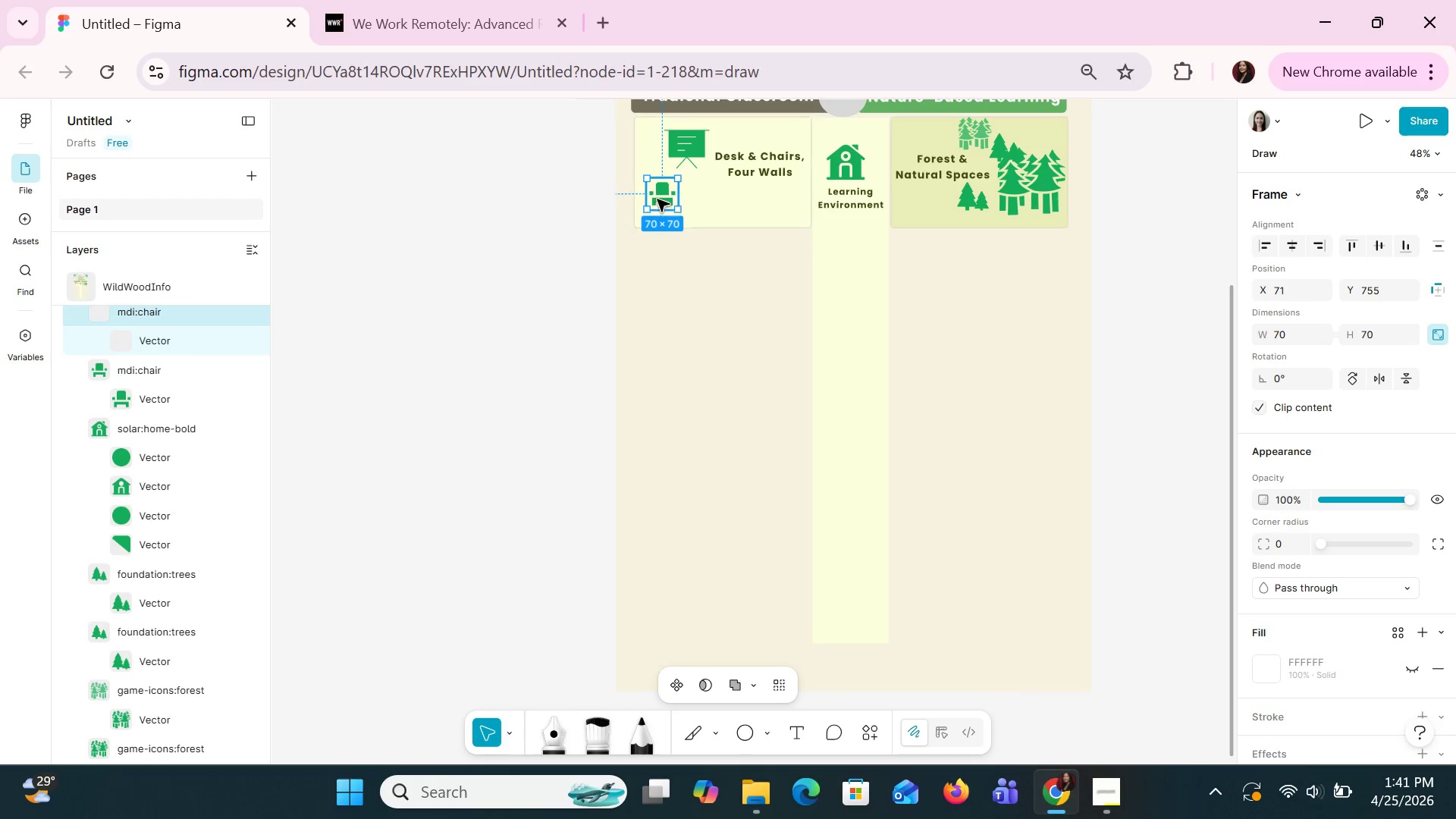 
left_click_drag(start_coordinate=[657, 199], to_coordinate=[682, 185])
 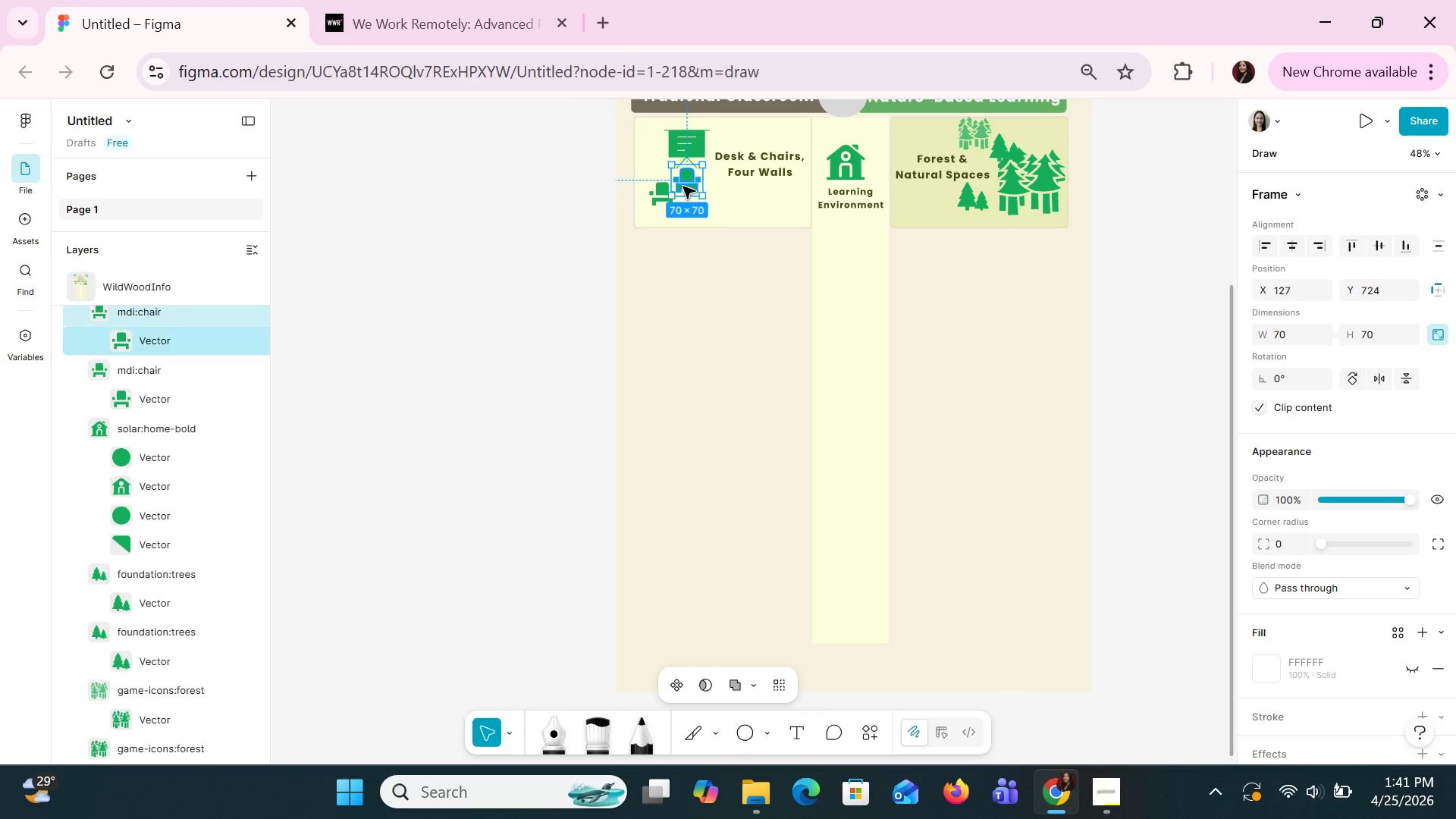 
key(Control+C)
 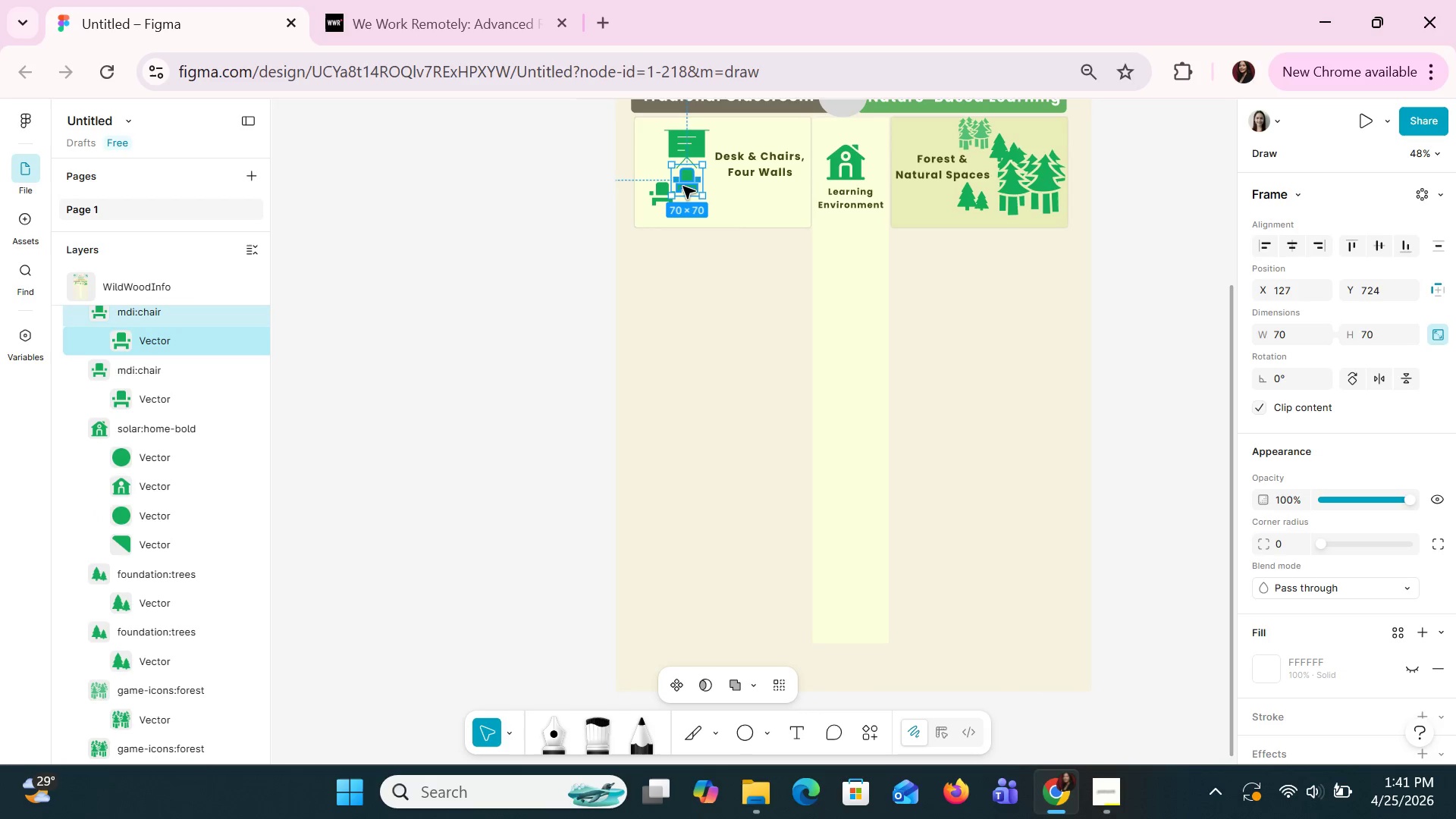 
key(Control+V)
 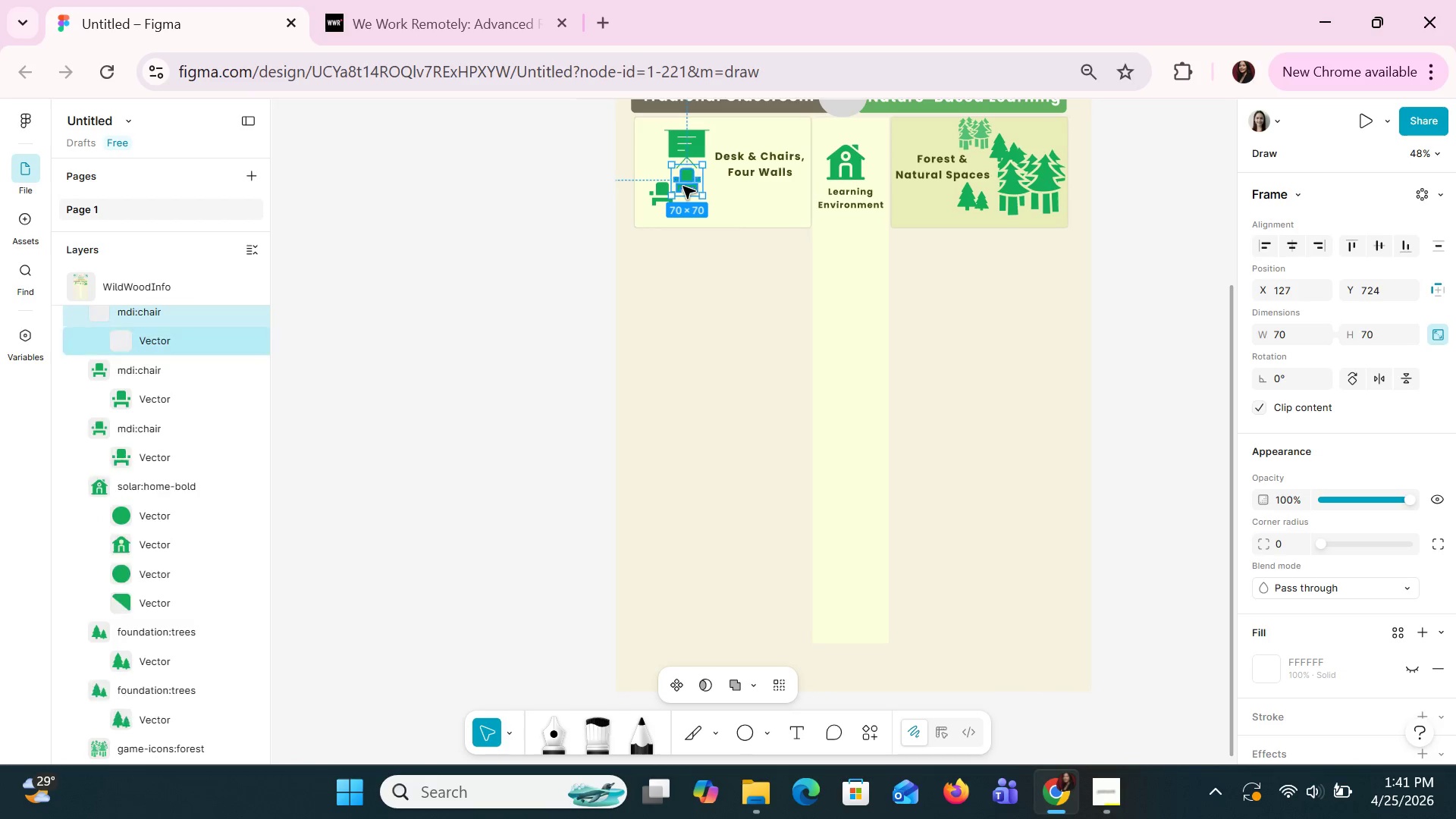 
left_click_drag(start_coordinate=[682, 186], to_coordinate=[702, 200])
 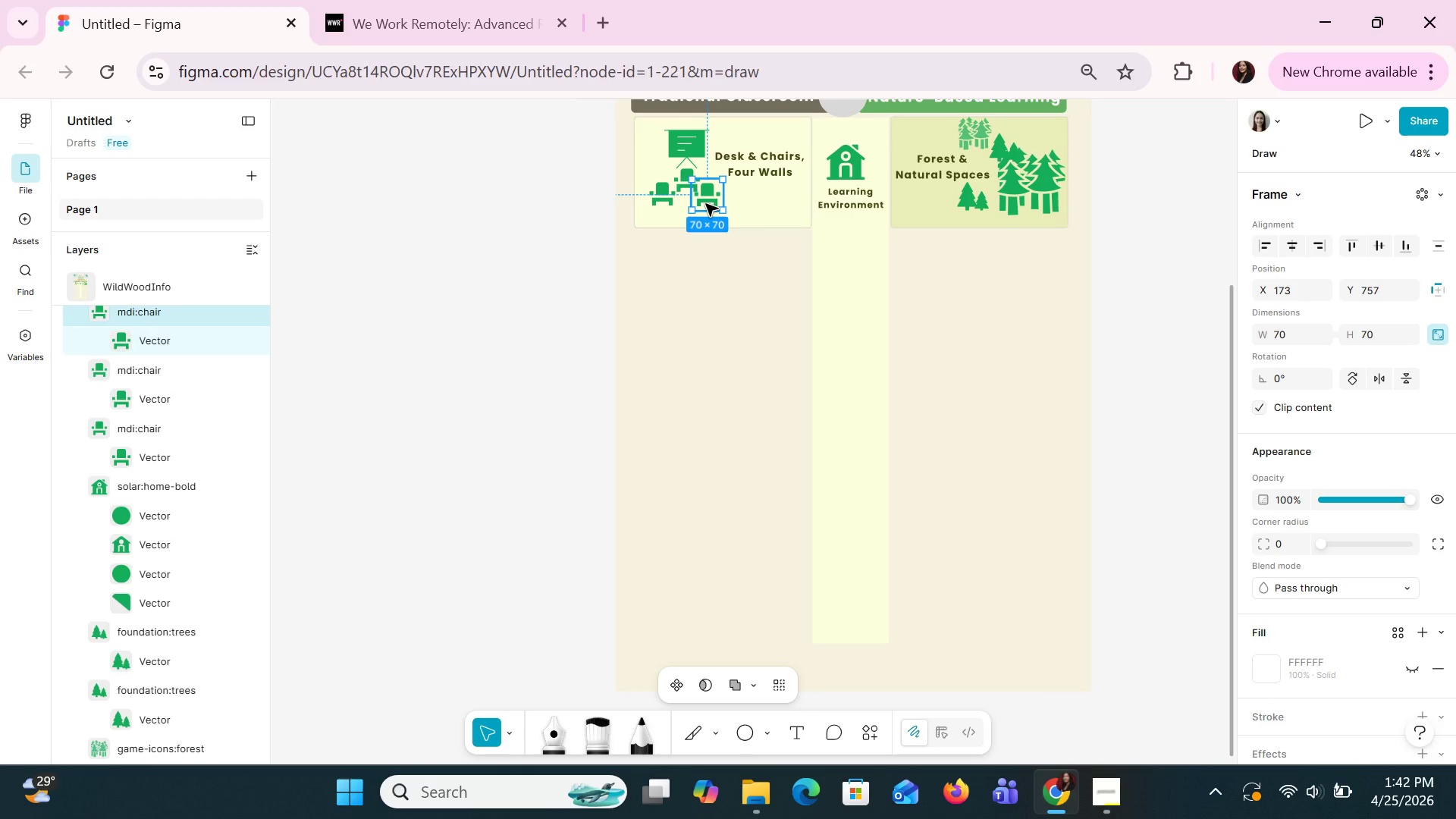 
key(Delete)
 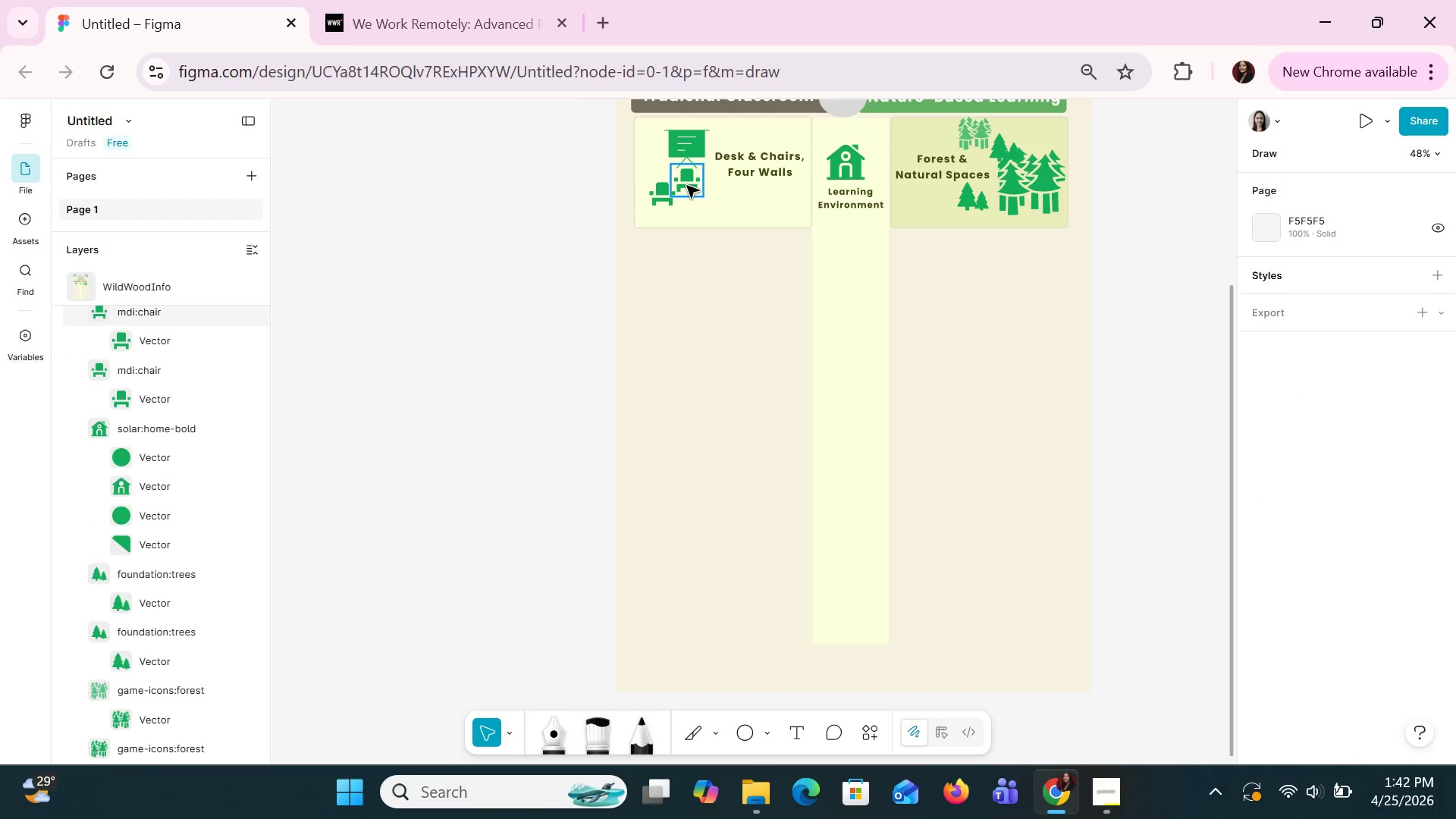 
left_click([686, 185])
 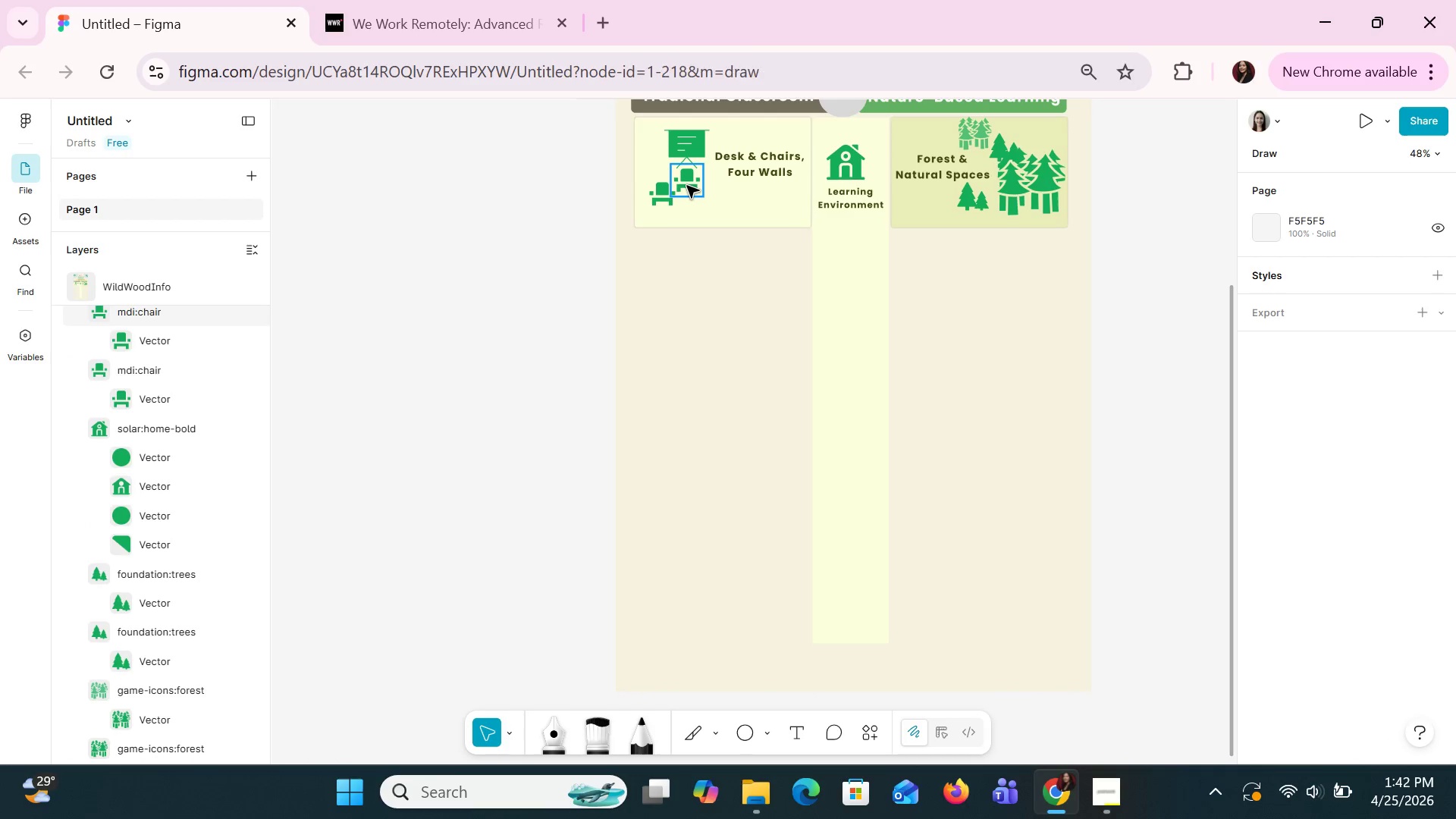 
key(Delete)
 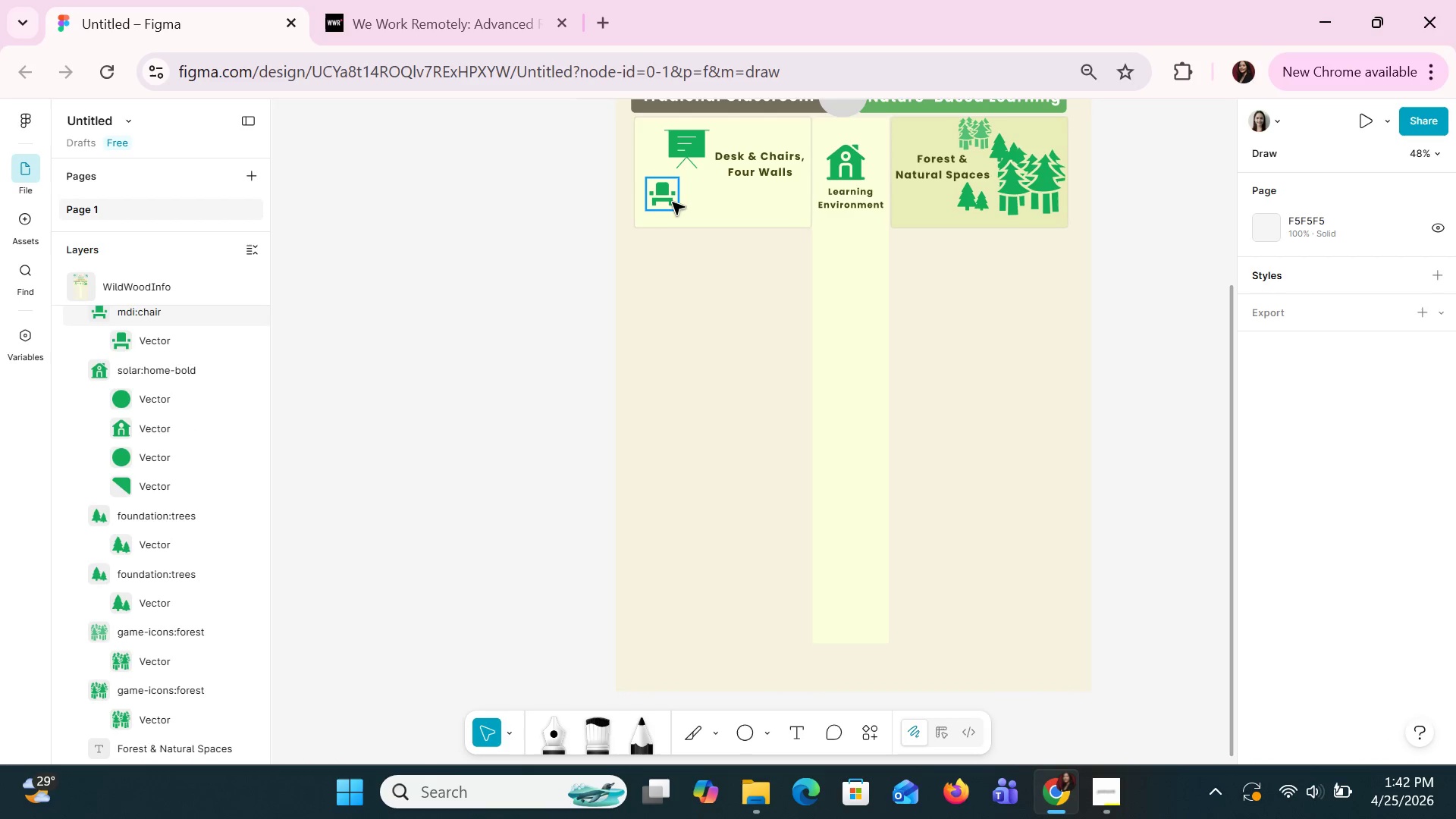 
left_click([672, 202])
 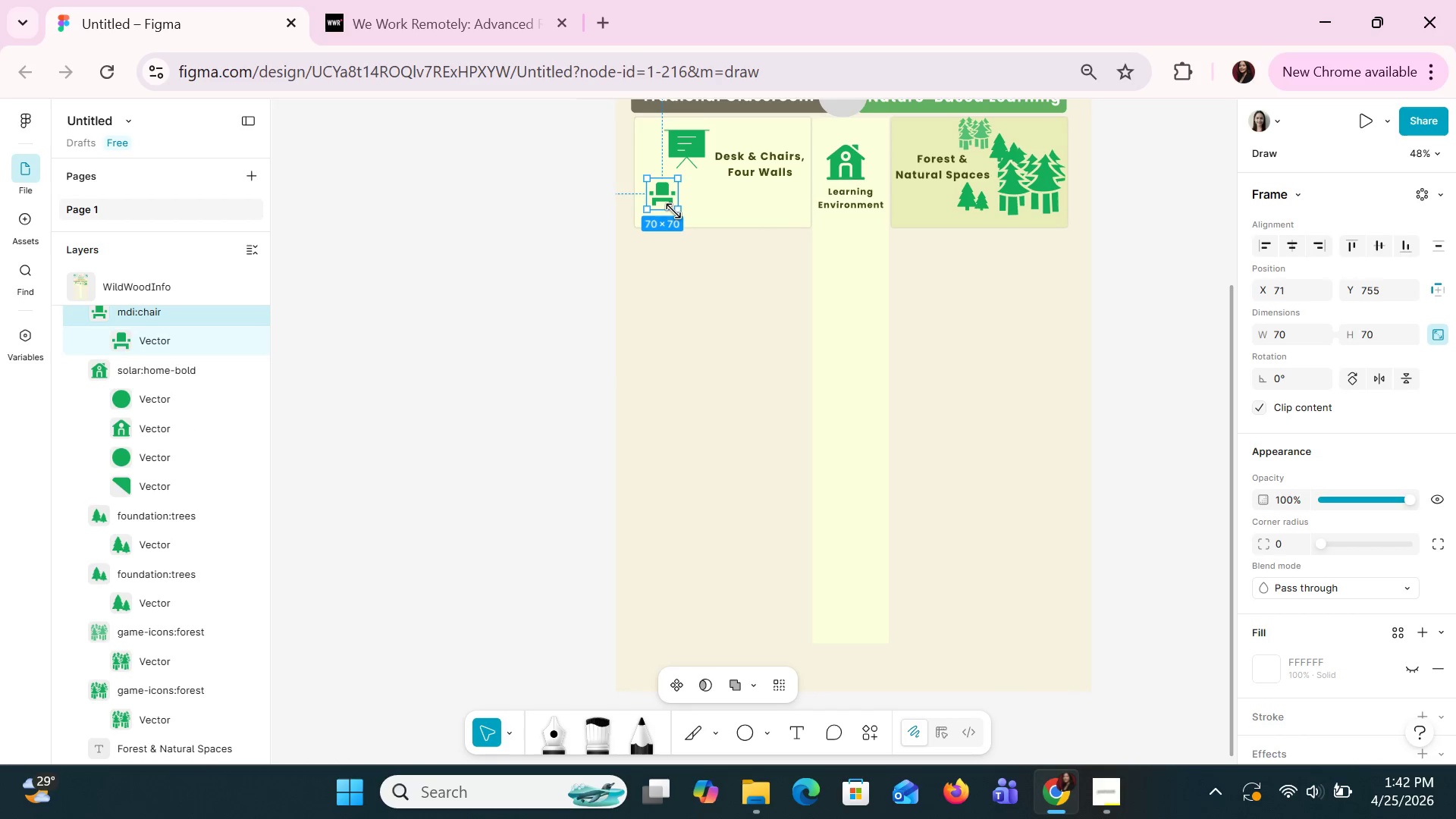 
left_click_drag(start_coordinate=[675, 213], to_coordinate=[669, 204])
 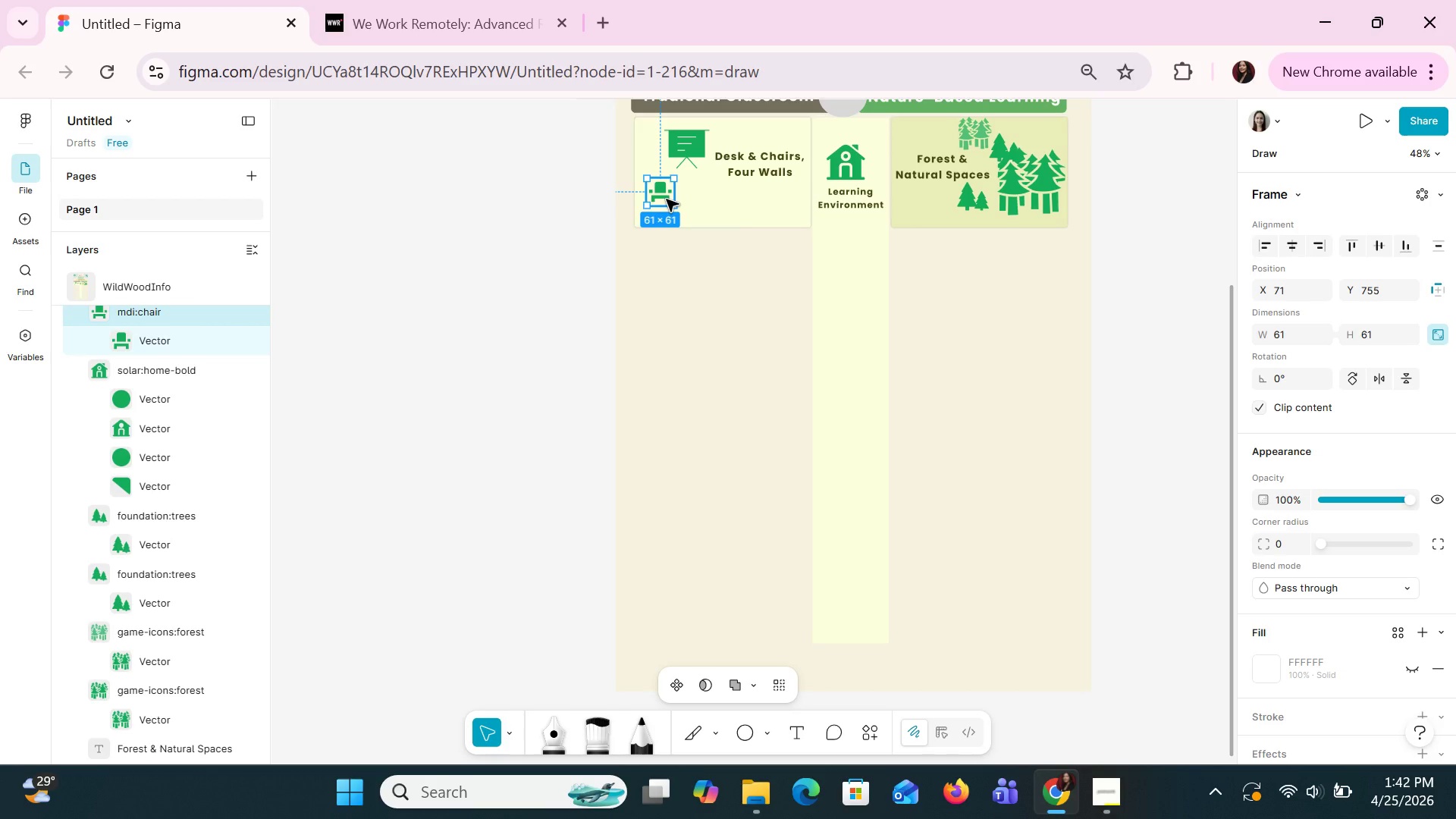 
hold_key(key=ArrowUp, duration=0.73)
 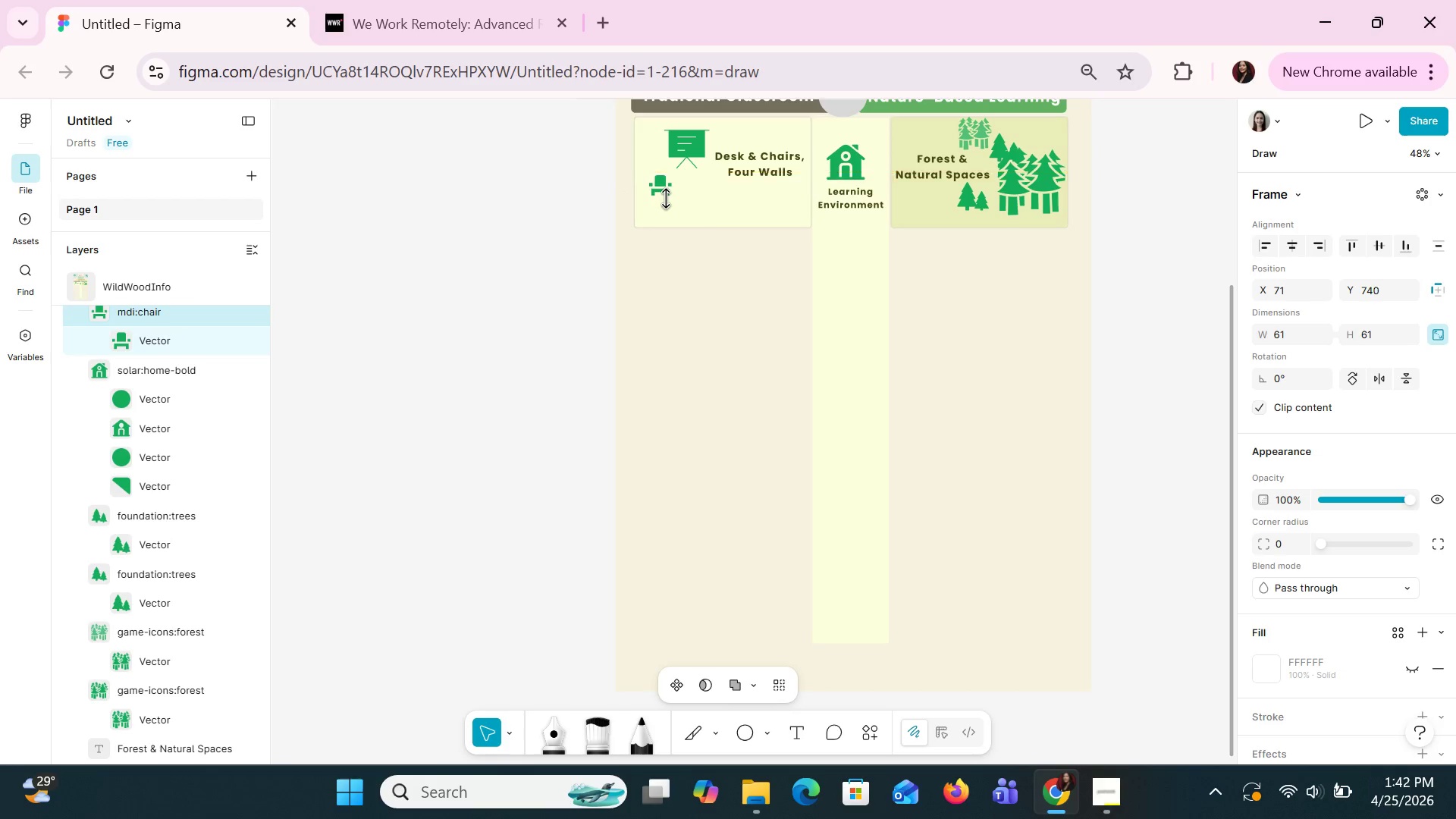 
key(ArrowUp)
 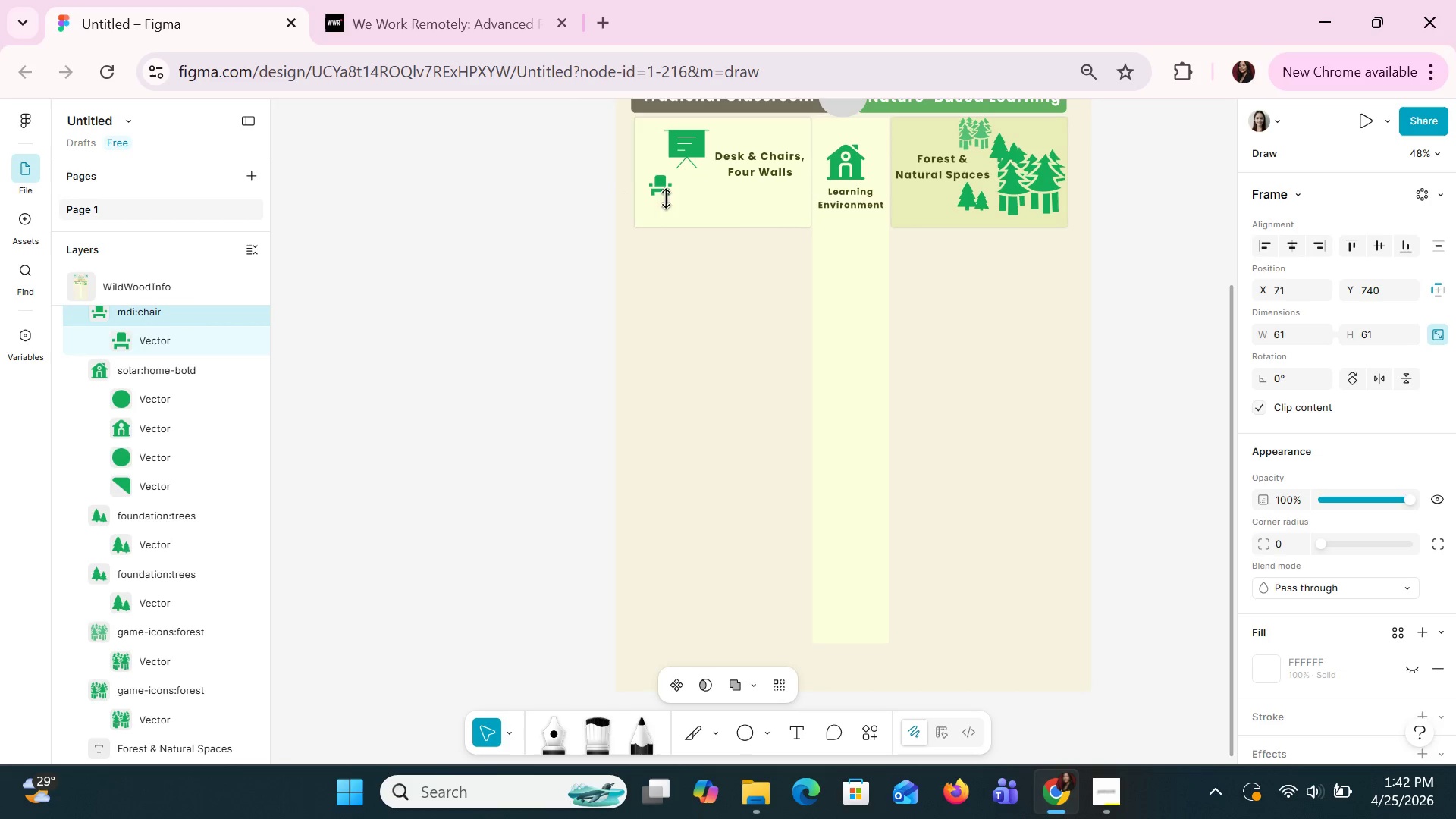 
key(ArrowLeft)
 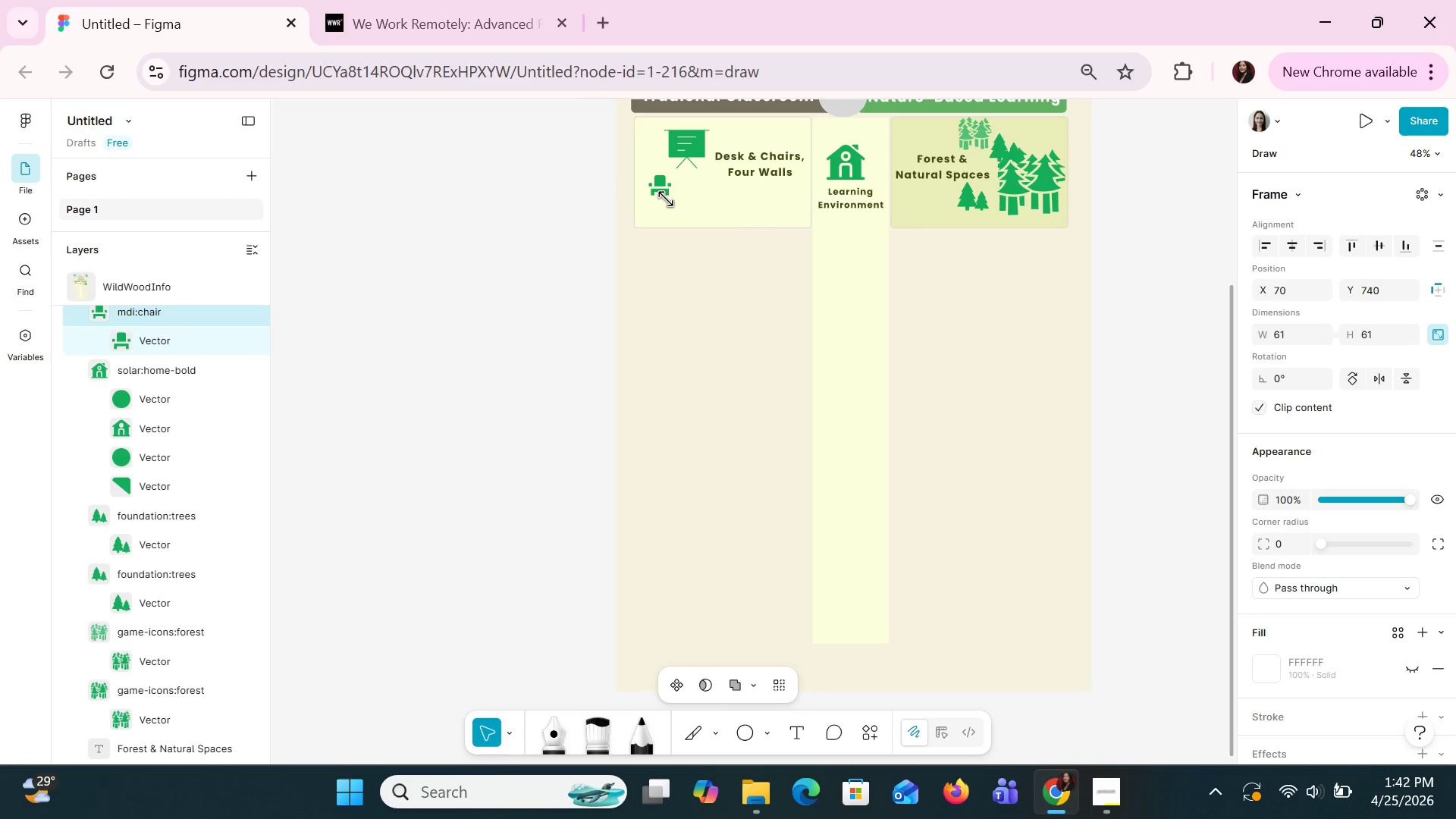 
key(ArrowLeft)
 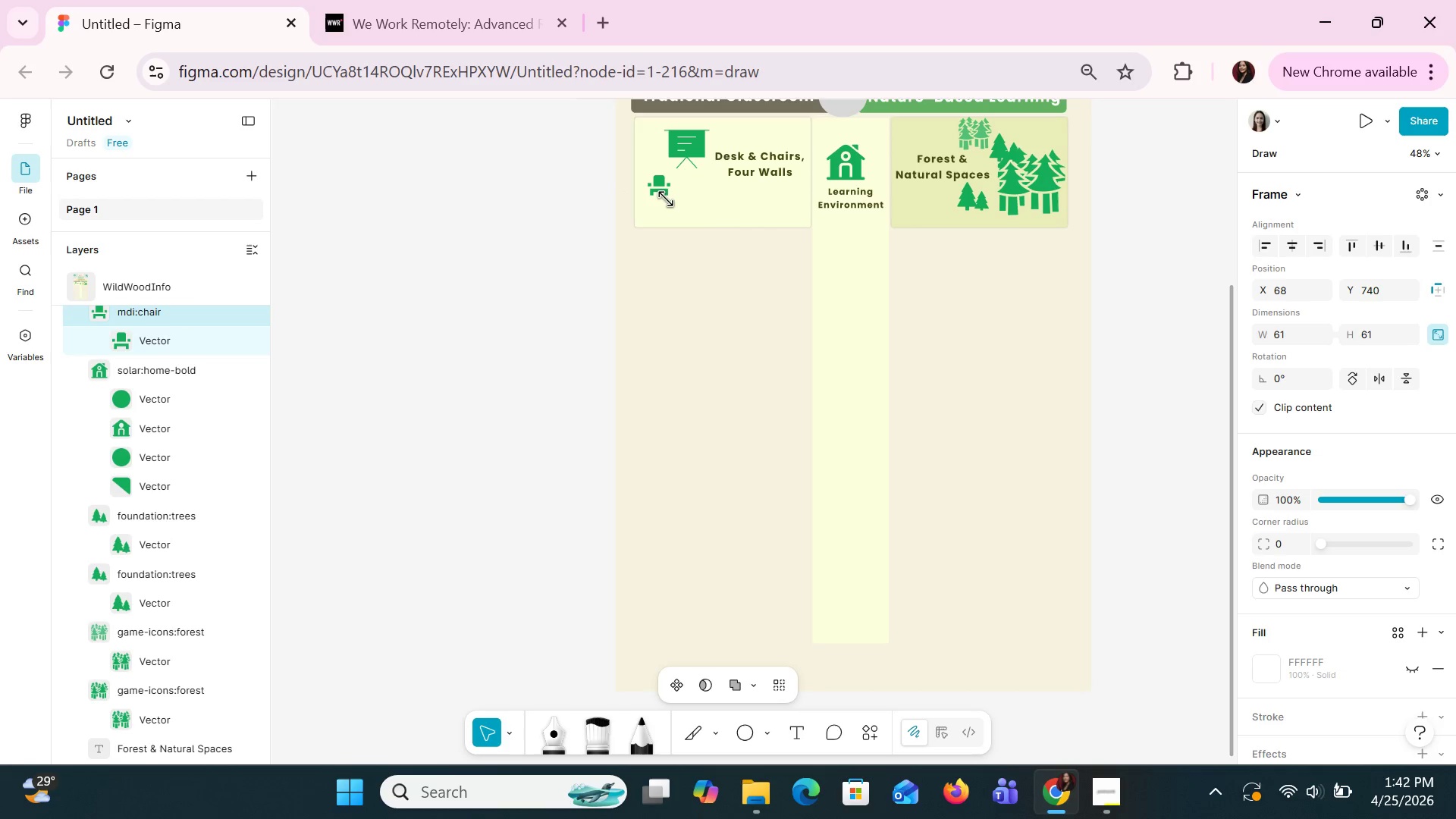 
key(ArrowLeft)
 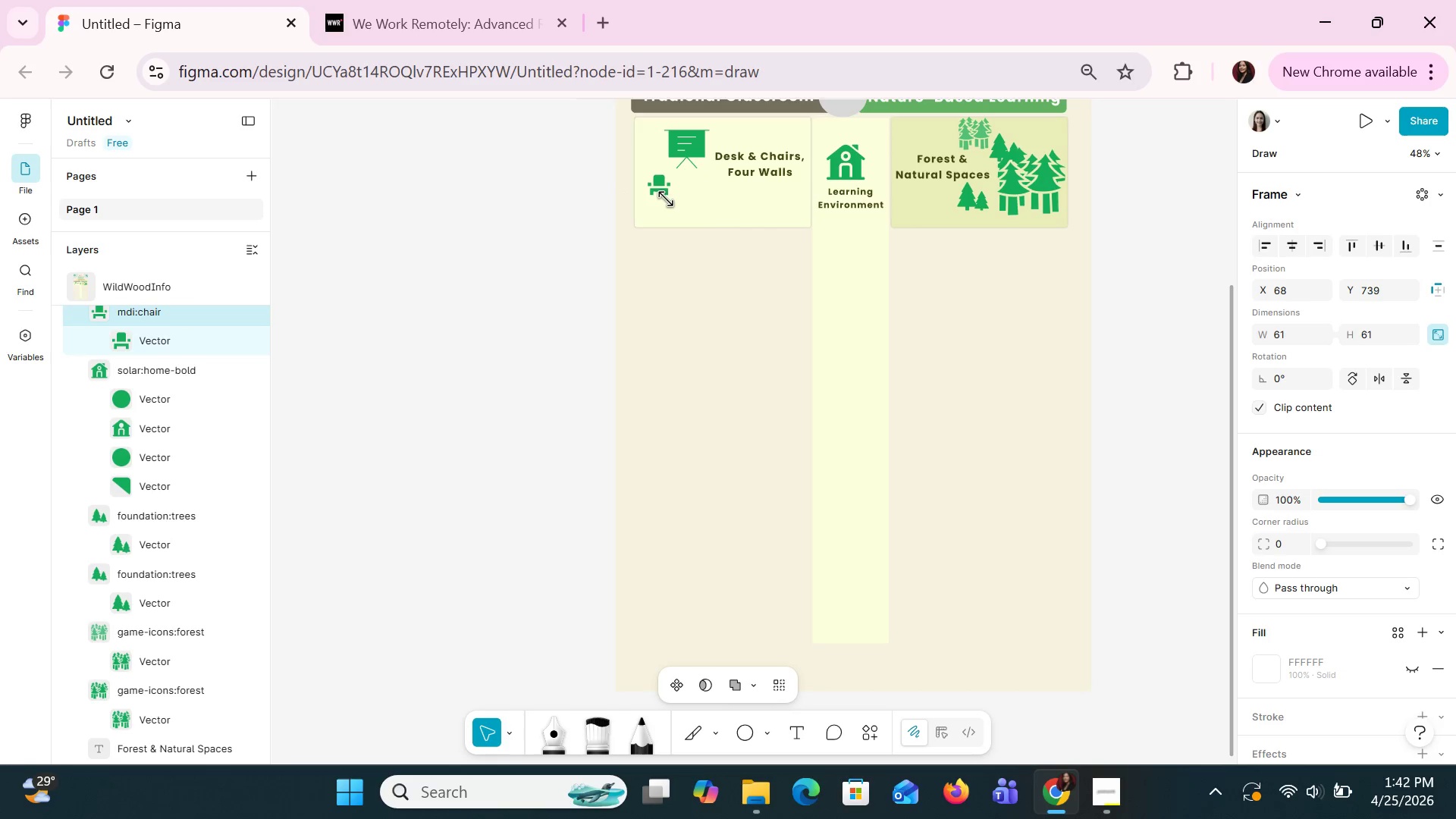 
key(ArrowUp)
 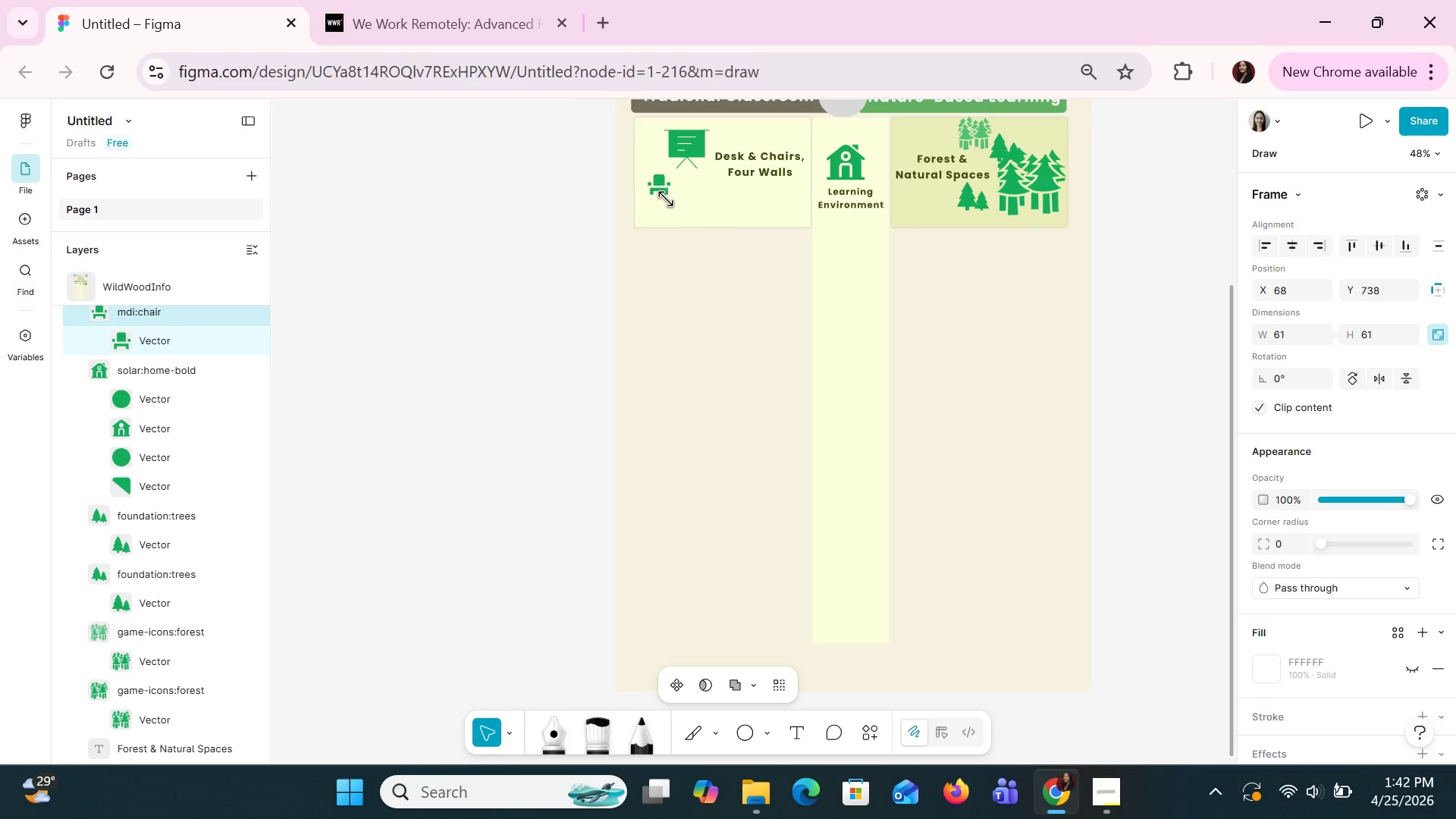 
key(ArrowUp)
 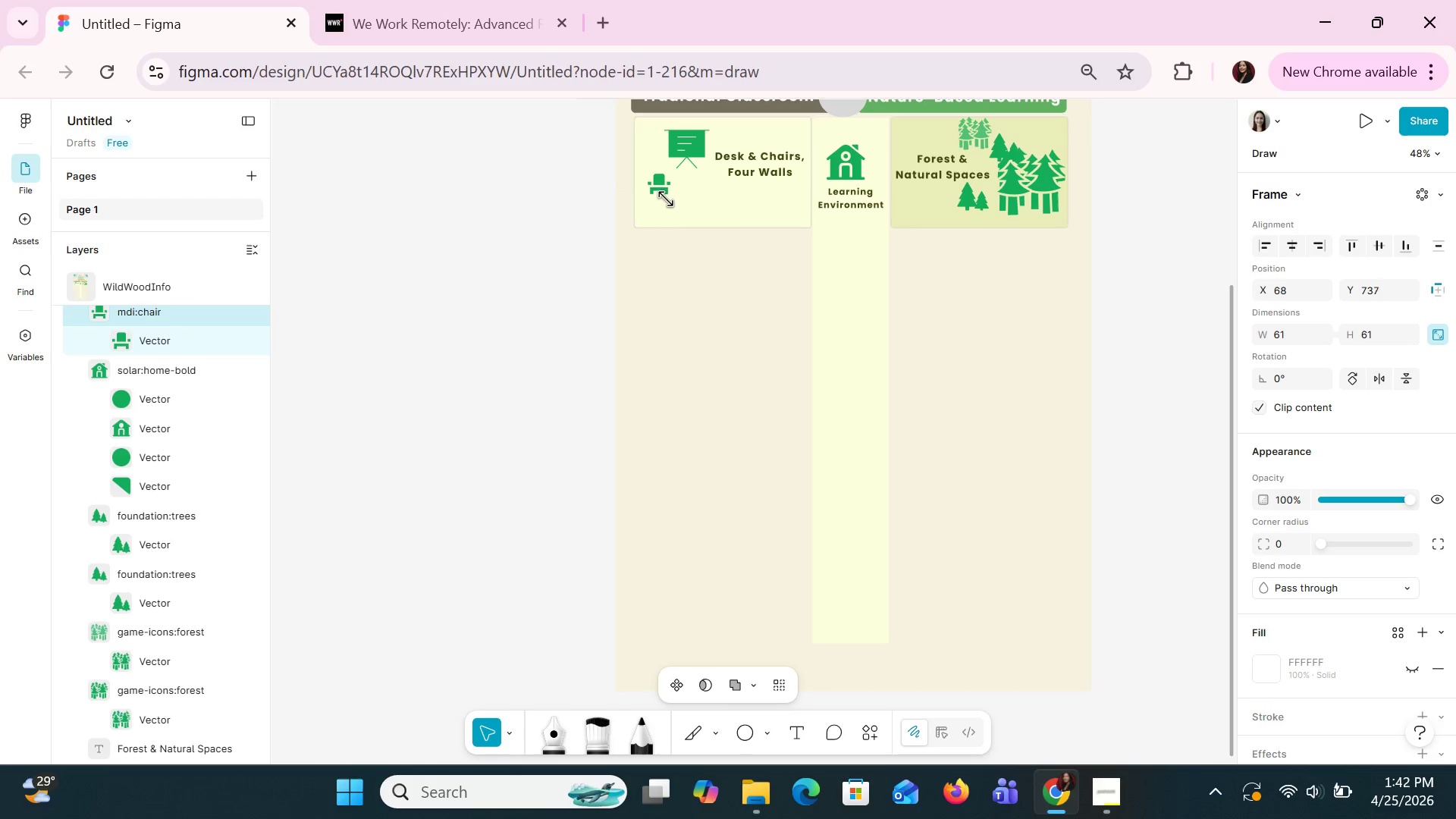 
key(ArrowUp)
 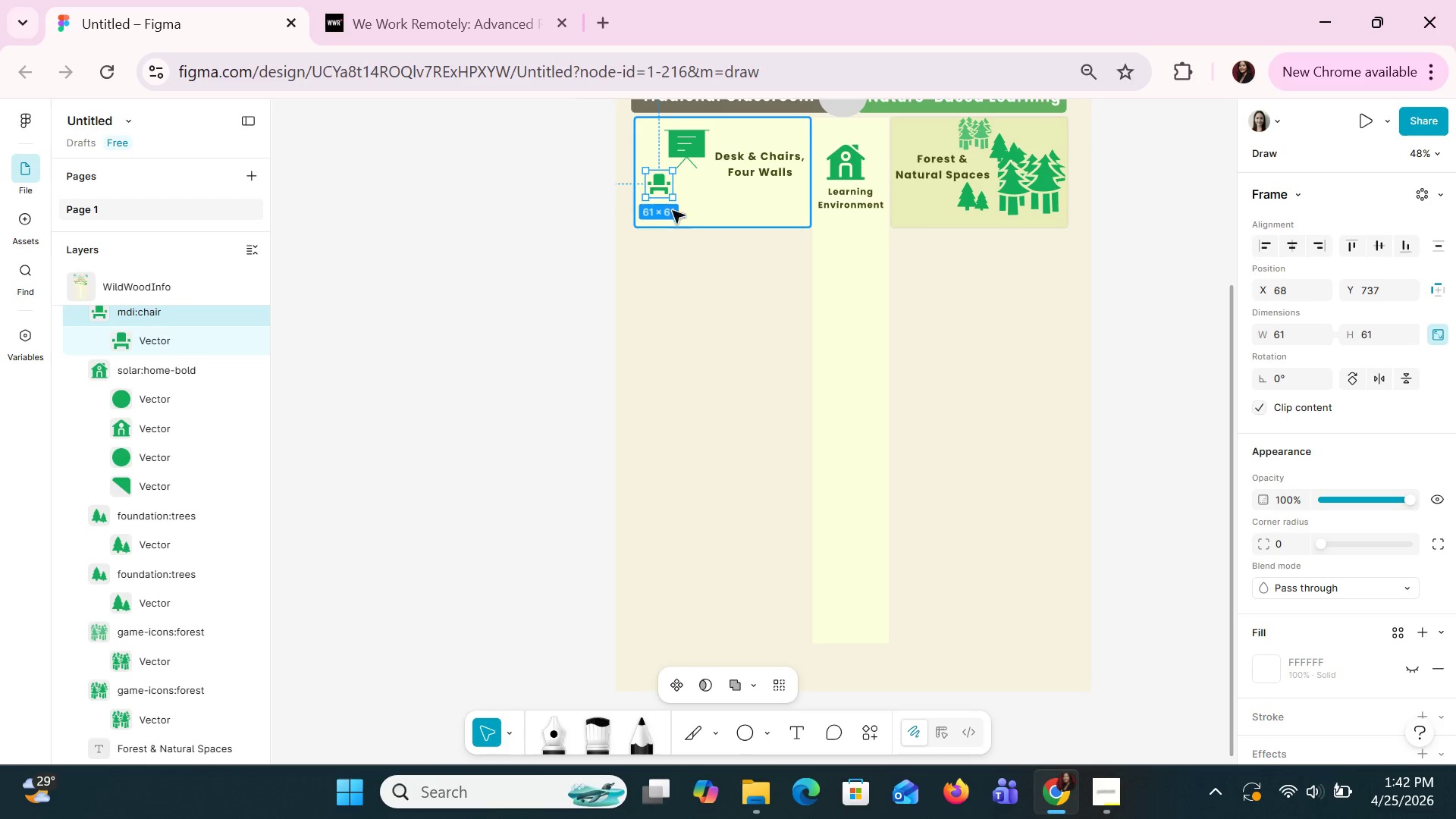 
key(Control+C)
 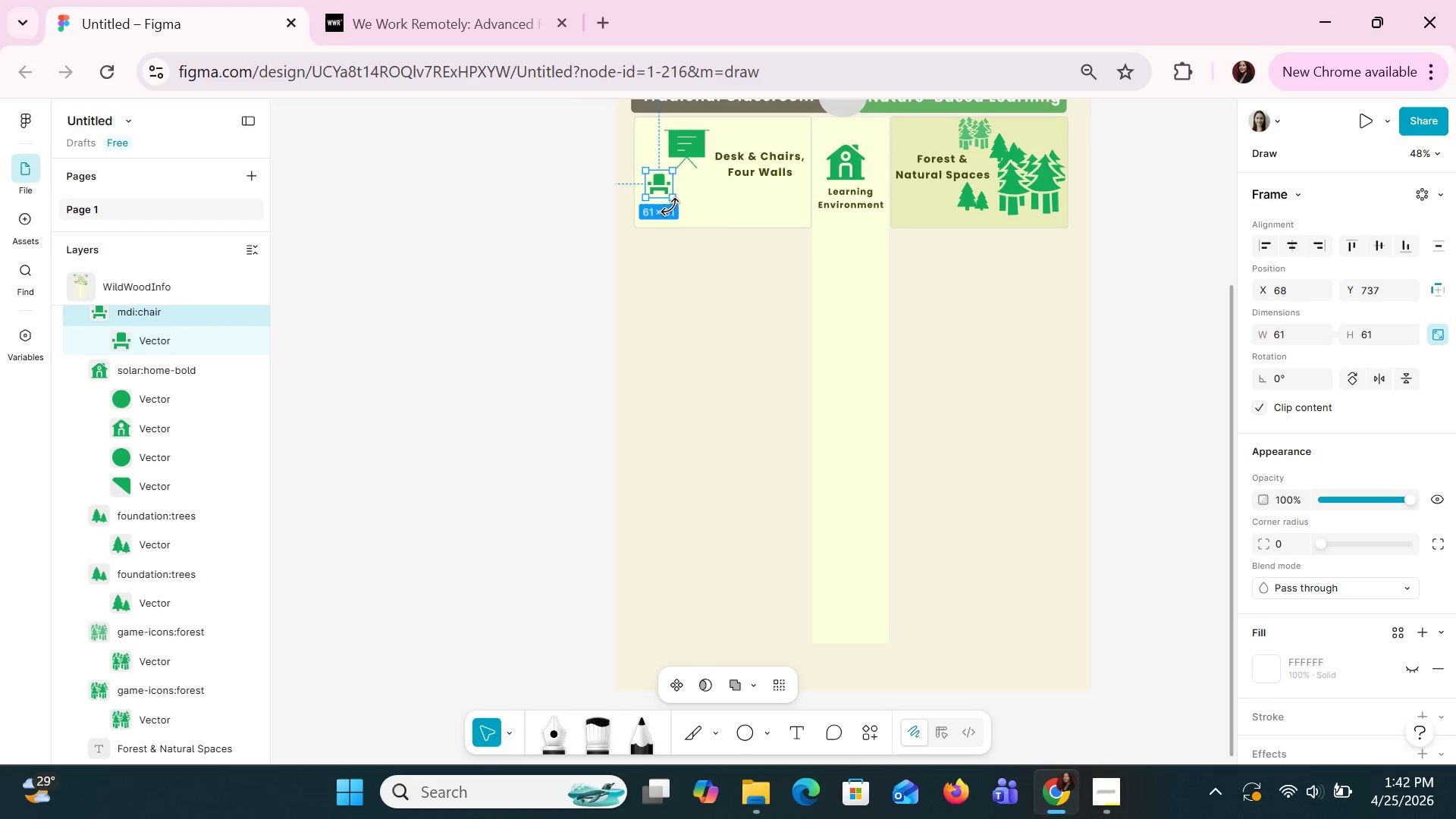 
key(Control+V)
 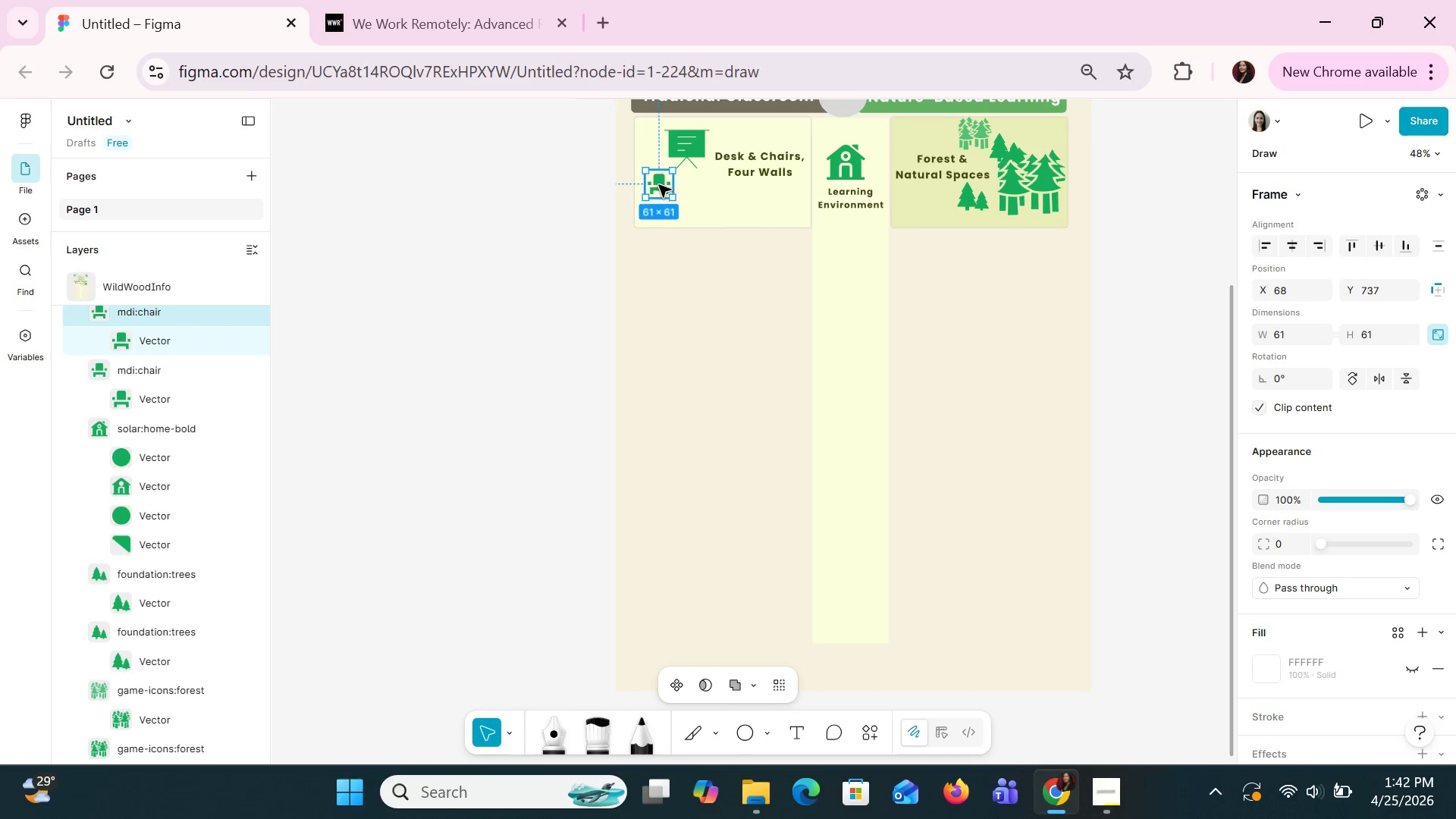 
left_click_drag(start_coordinate=[658, 184], to_coordinate=[685, 181])
 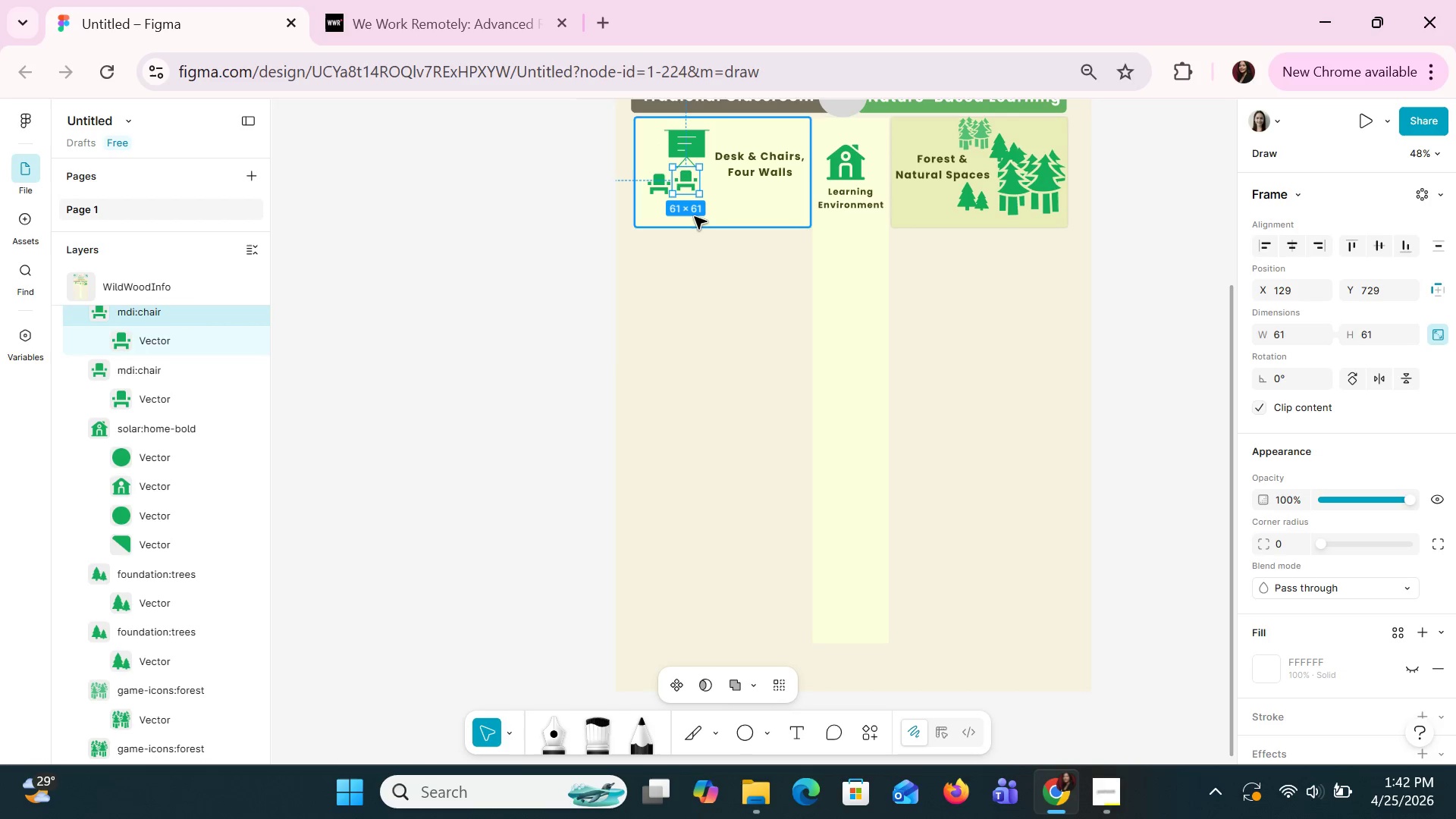 
key(Control+C)
 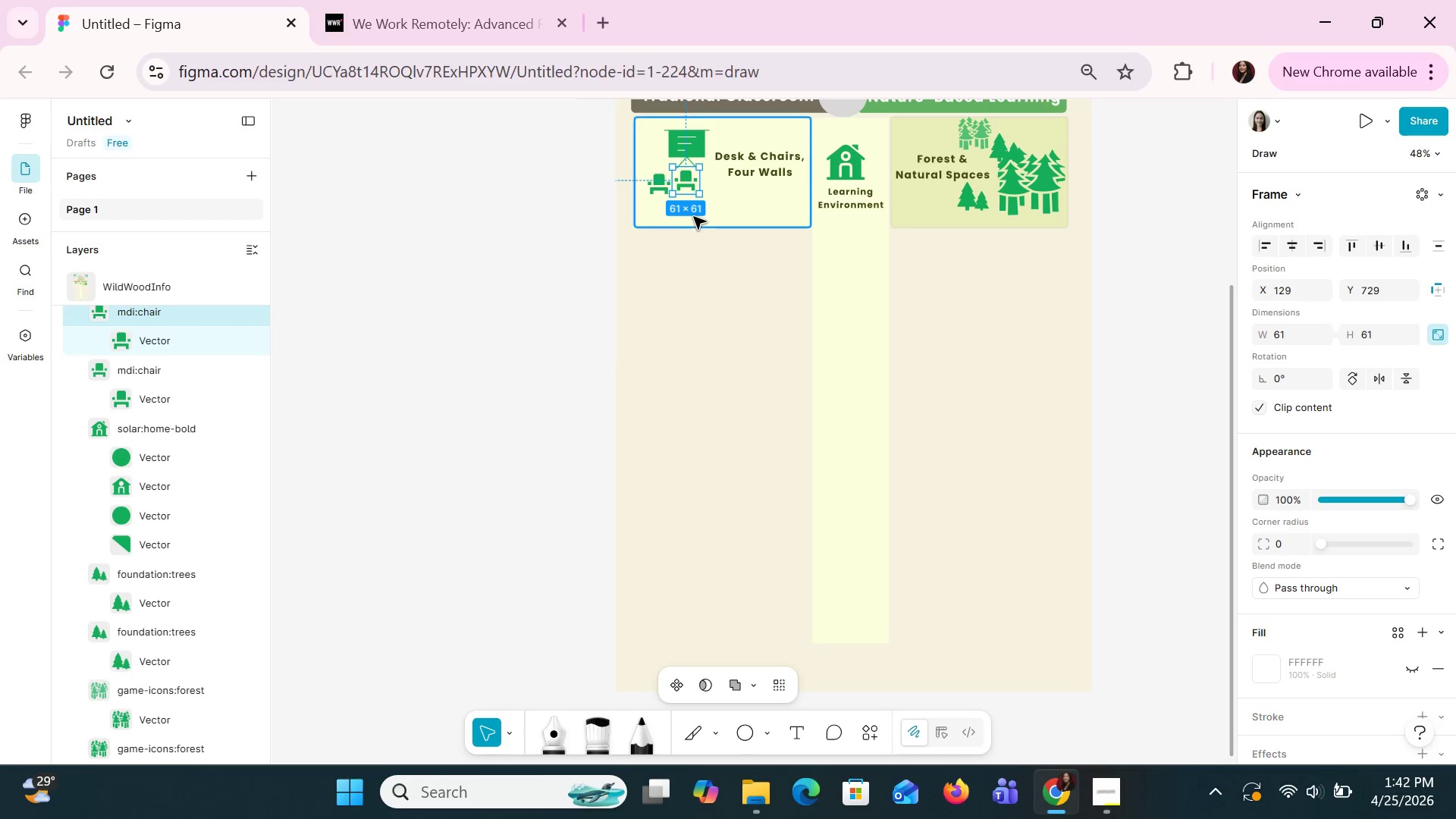 
key(Control+V)
 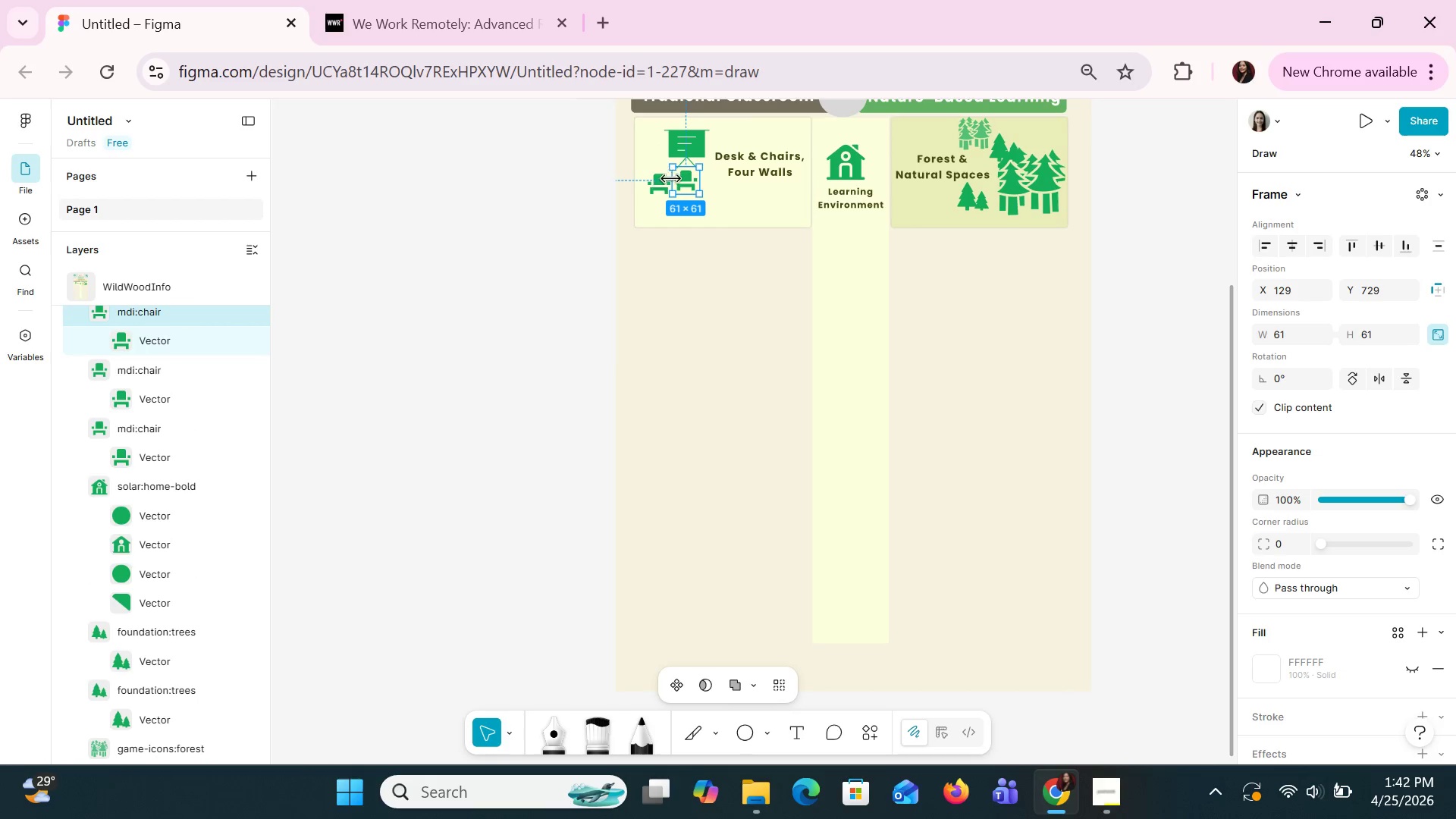 
left_click_drag(start_coordinate=[687, 181], to_coordinate=[720, 195])
 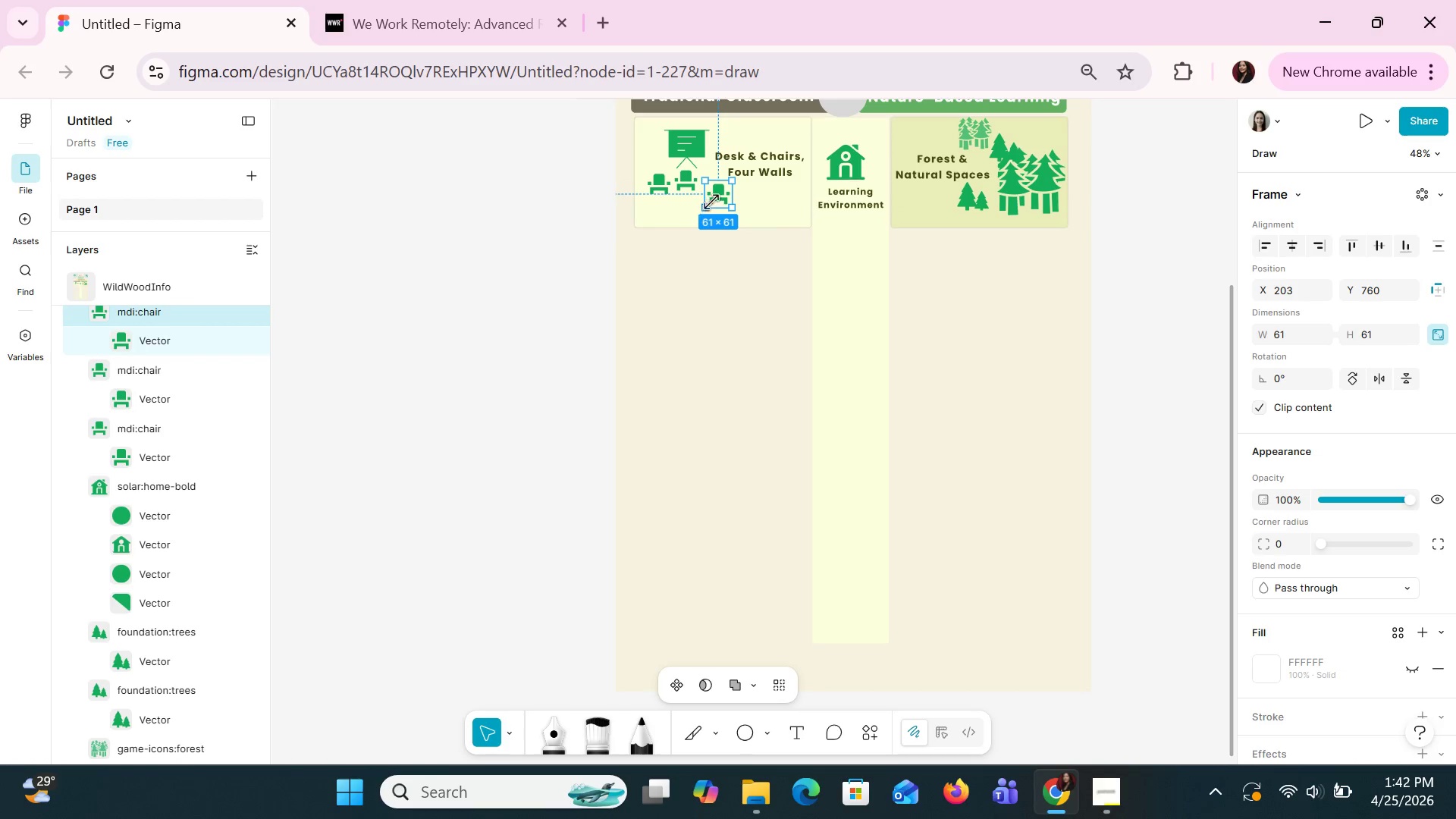 
left_click_drag(start_coordinate=[722, 200], to_coordinate=[767, 209])
 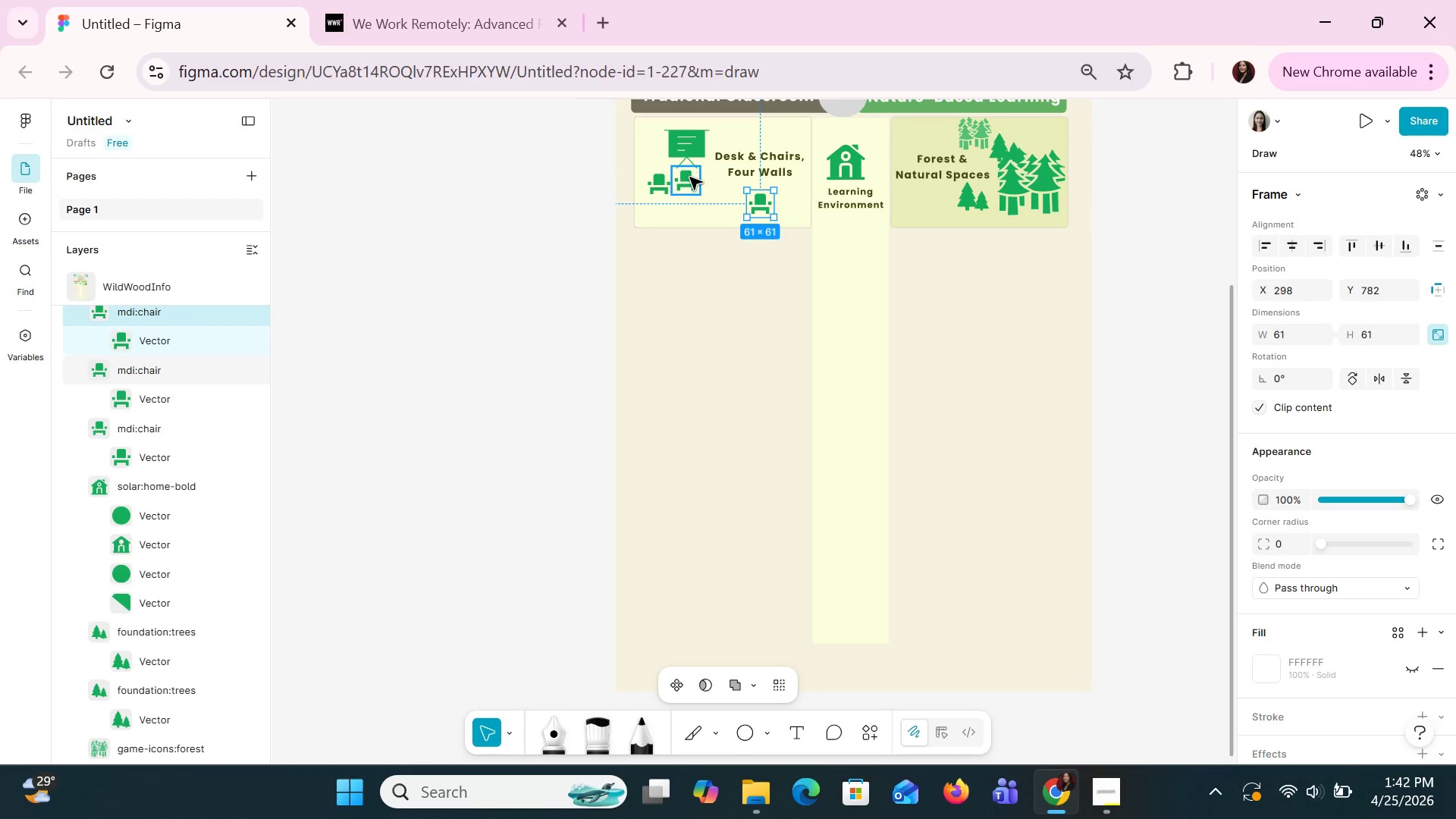 
left_click_drag(start_coordinate=[690, 178], to_coordinate=[712, 182])
 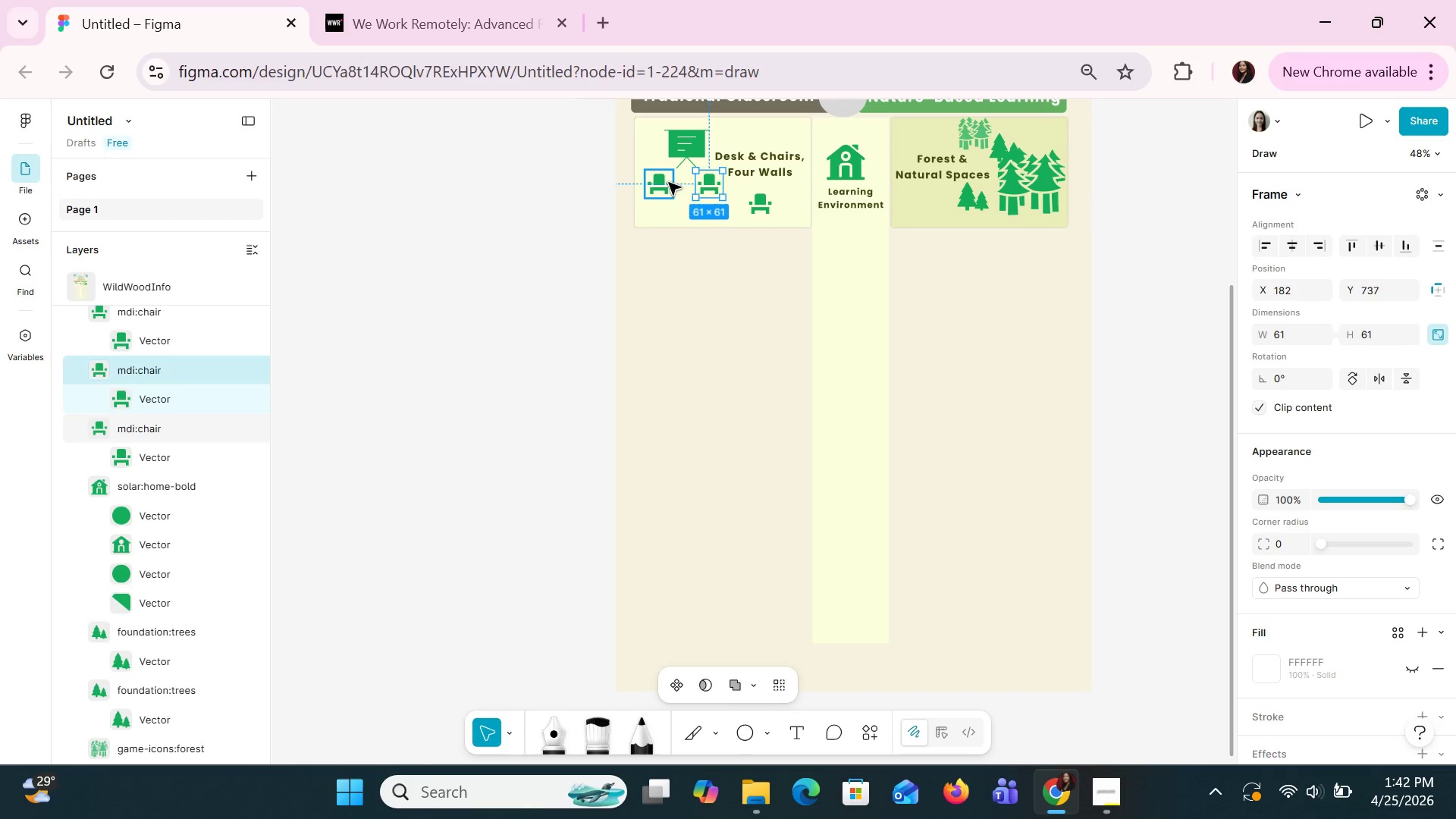 
left_click_drag(start_coordinate=[666, 182], to_coordinate=[679, 180])
 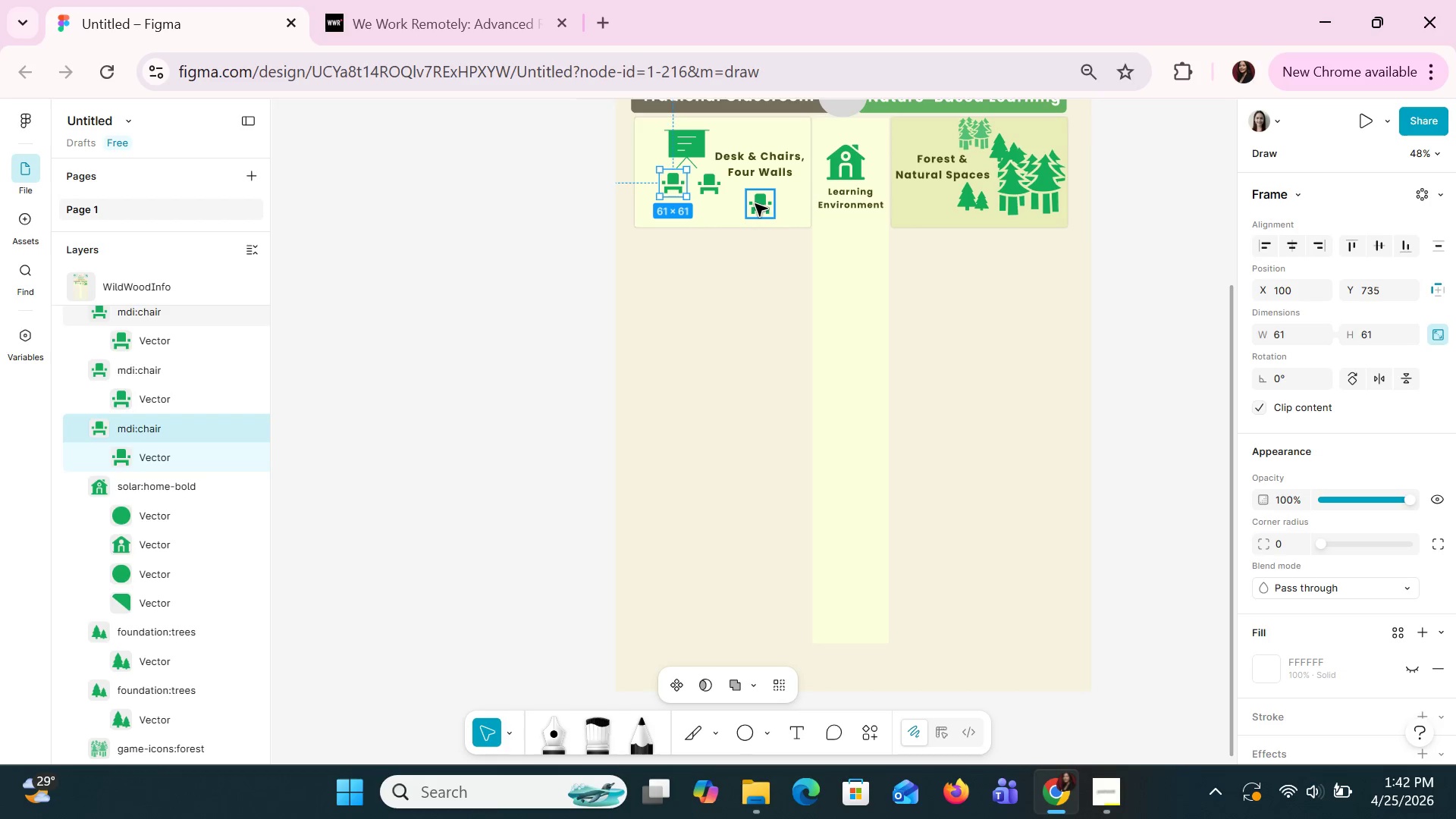 
left_click_drag(start_coordinate=[754, 205], to_coordinate=[667, 203])
 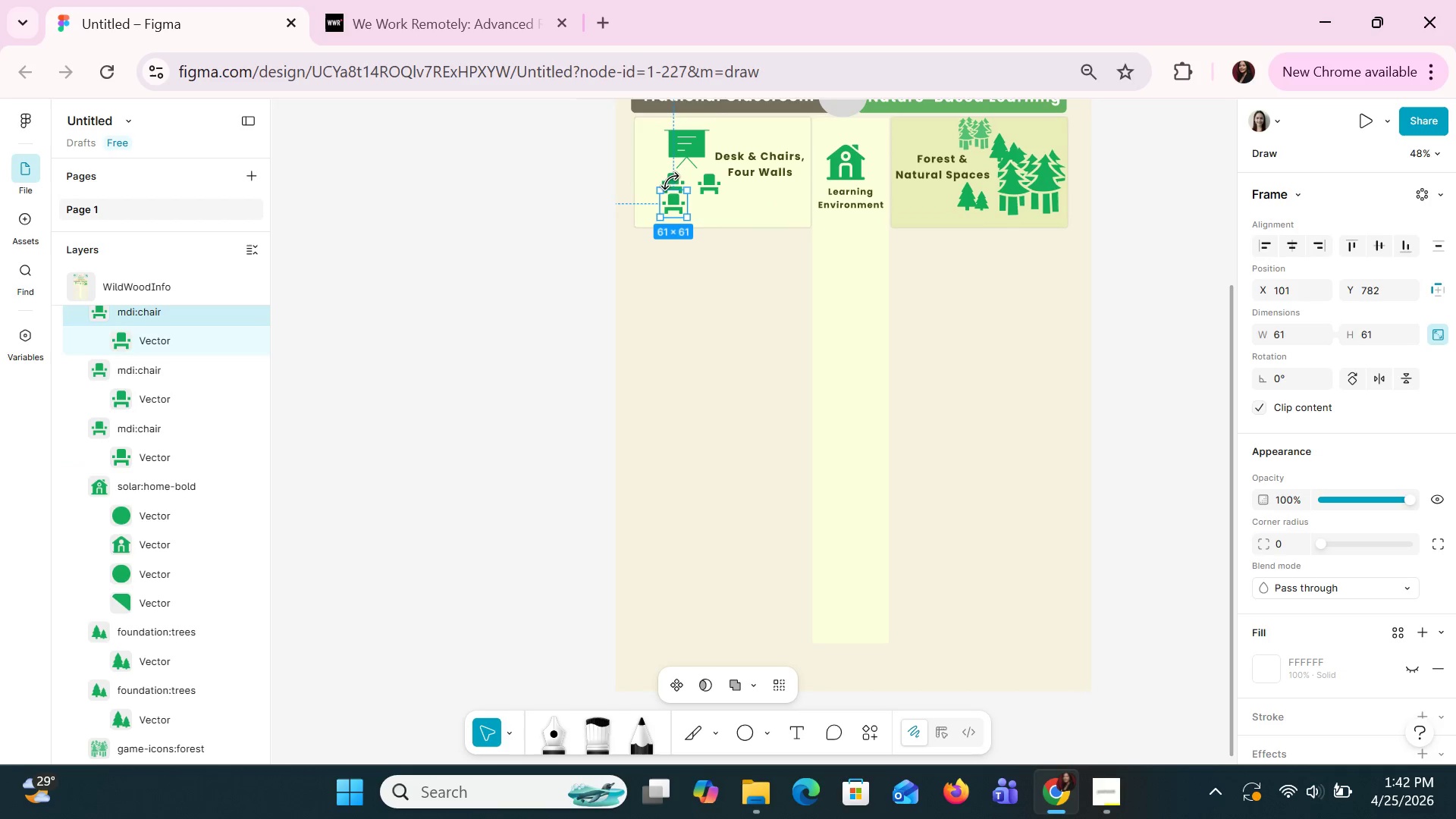 
left_click([670, 181])
 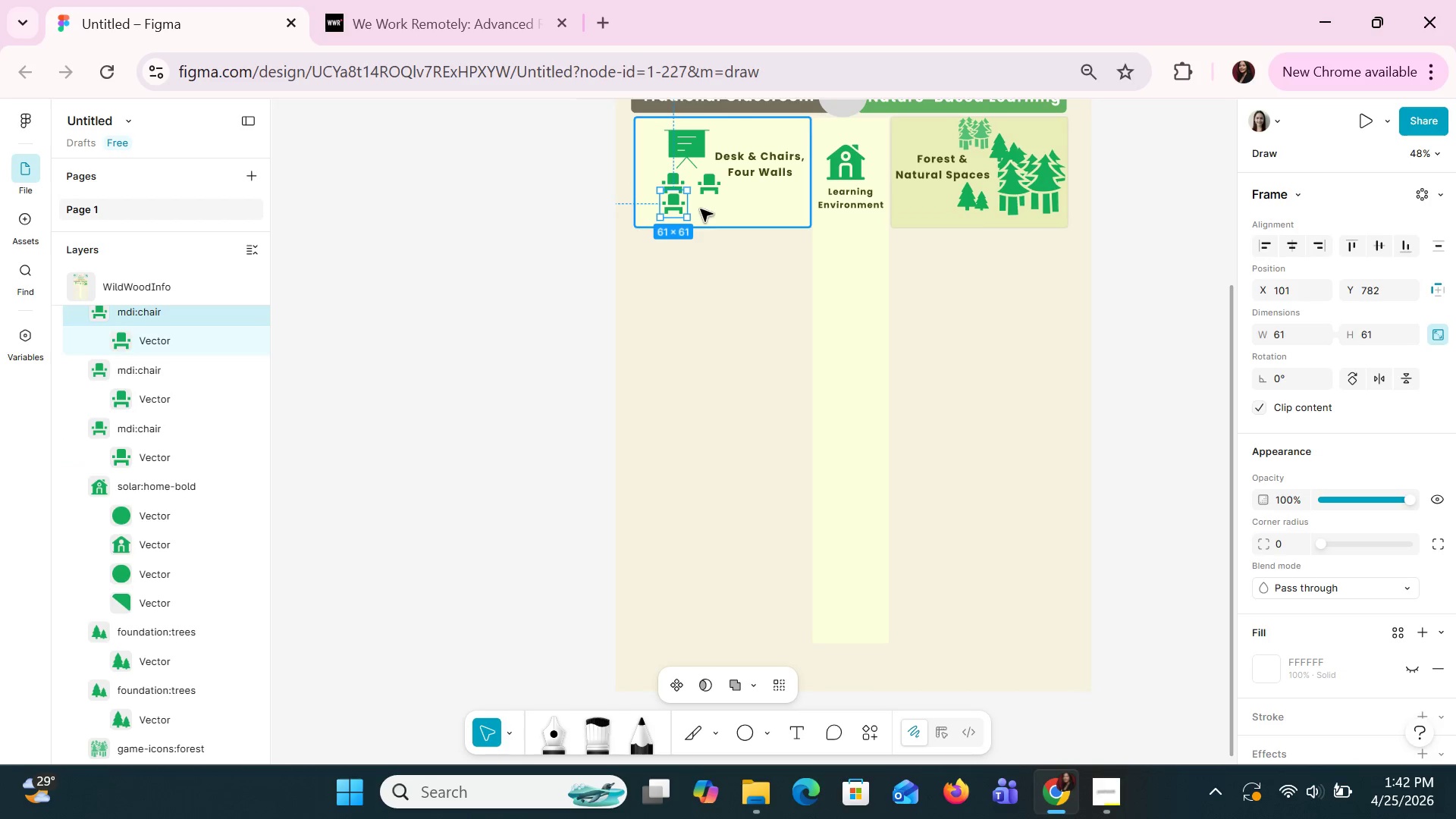 
key(ArrowDown)
 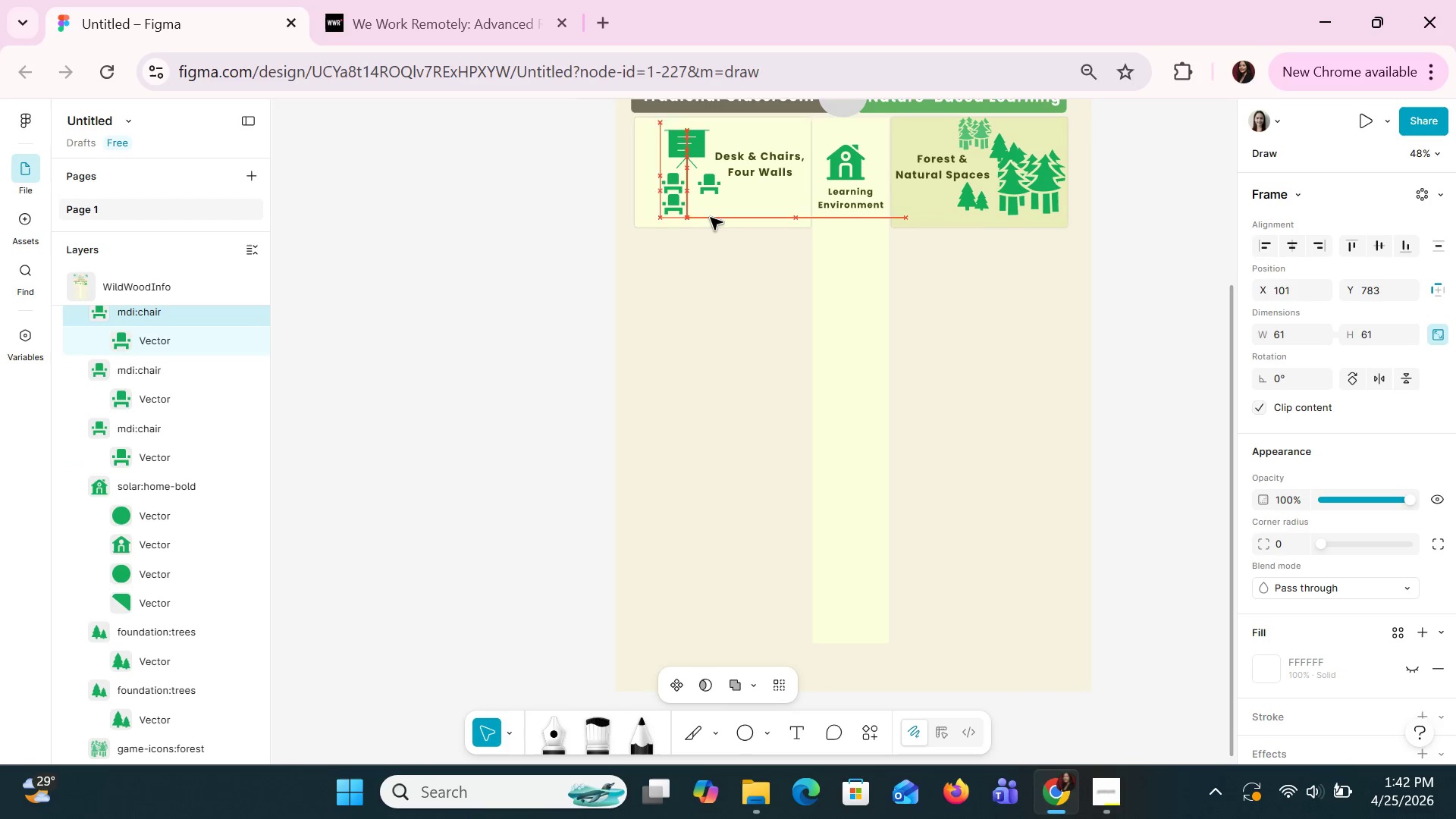 
key(ArrowDown)
 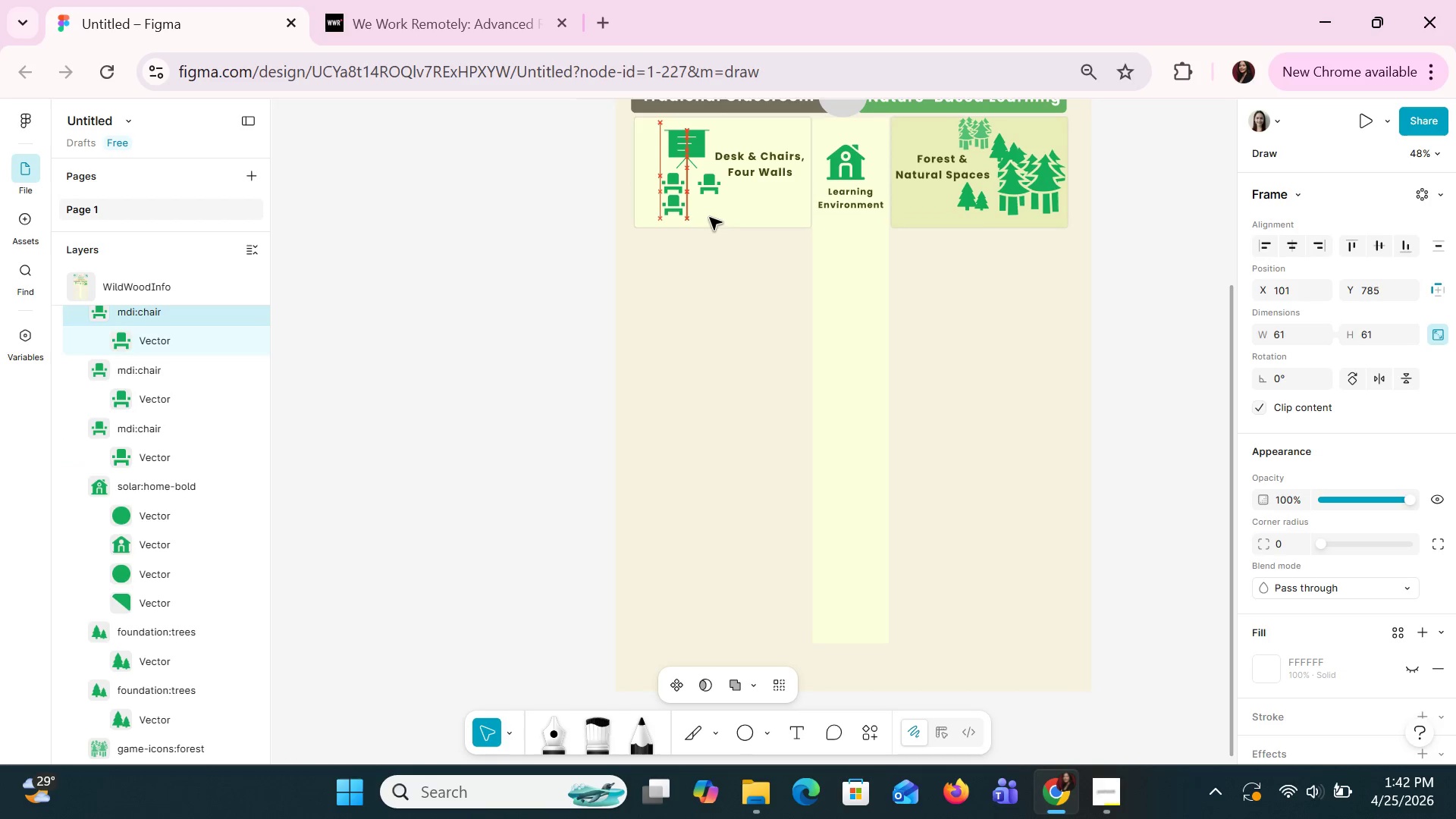 
key(ArrowDown)
 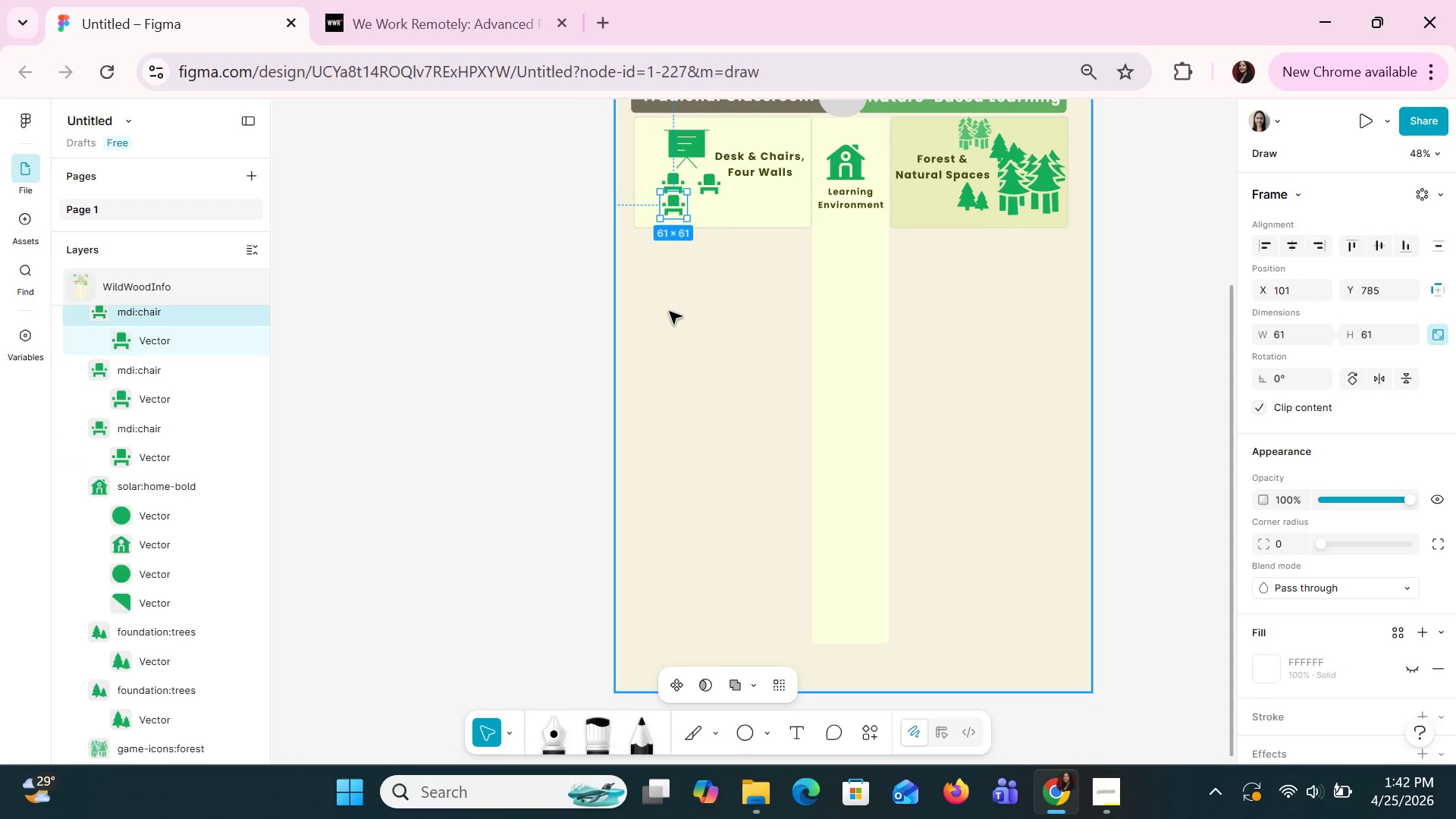 
key(Control+C)
 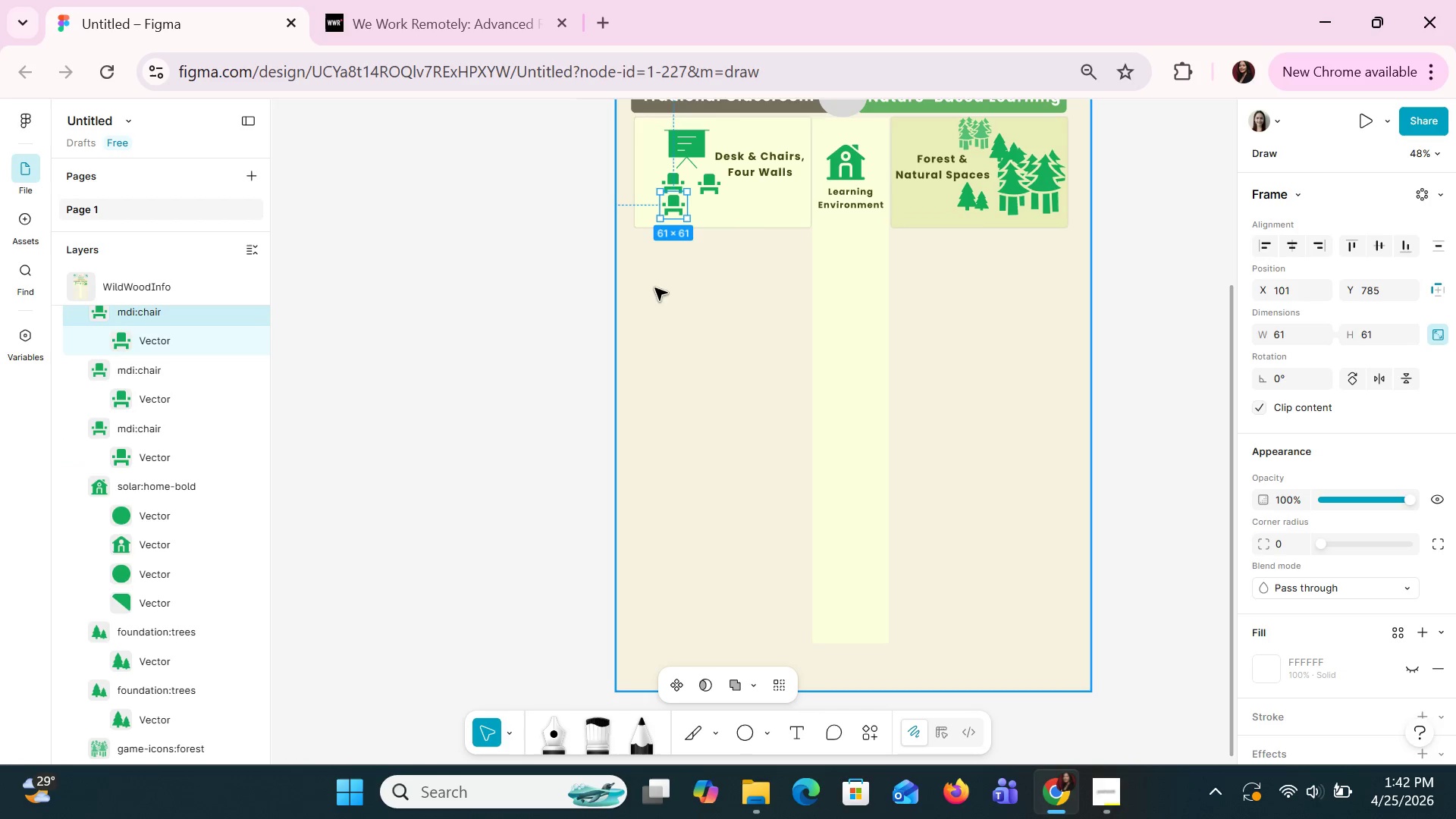 
key(Control+V)
 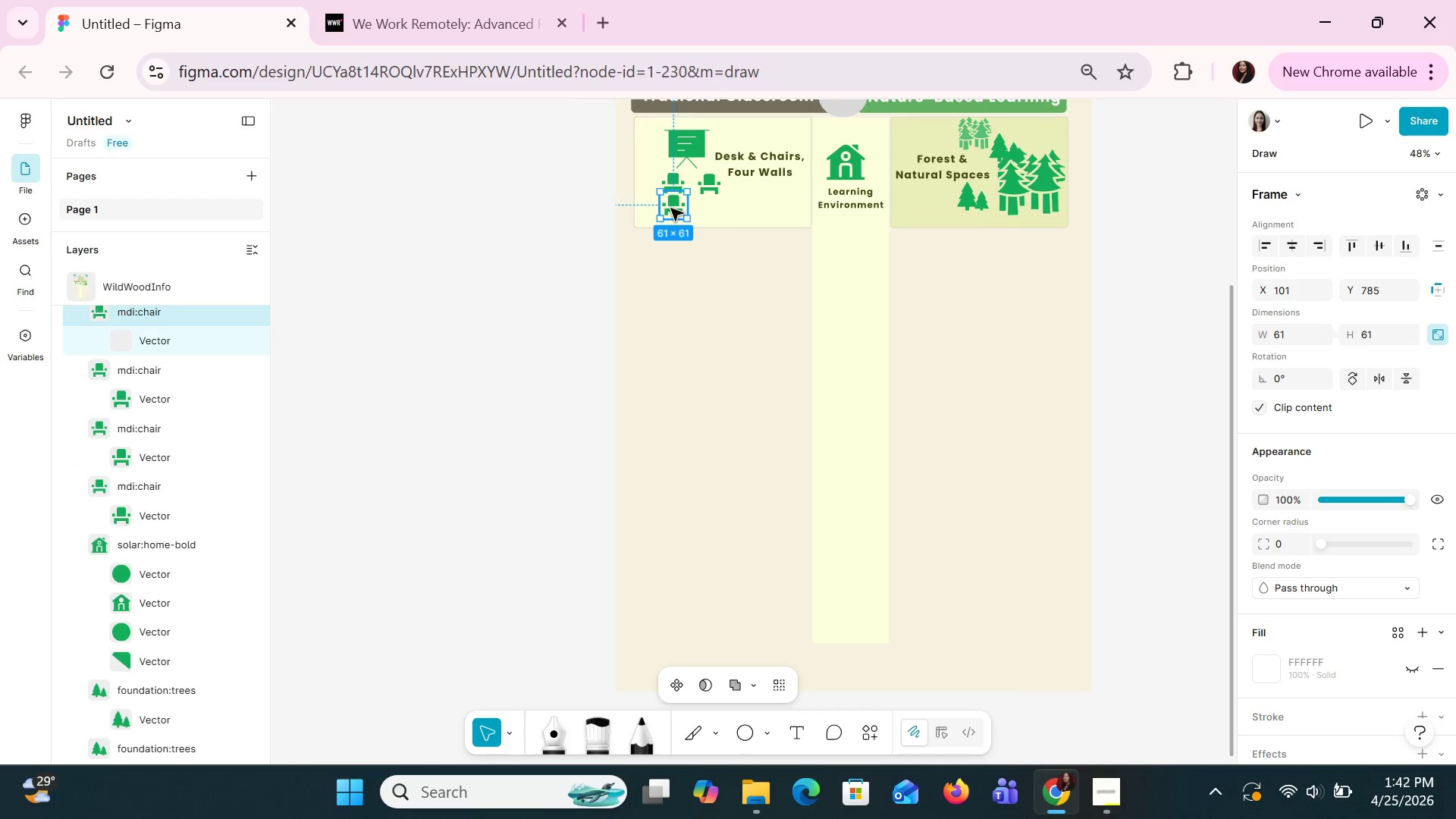 
left_click_drag(start_coordinate=[670, 208], to_coordinate=[706, 210])
 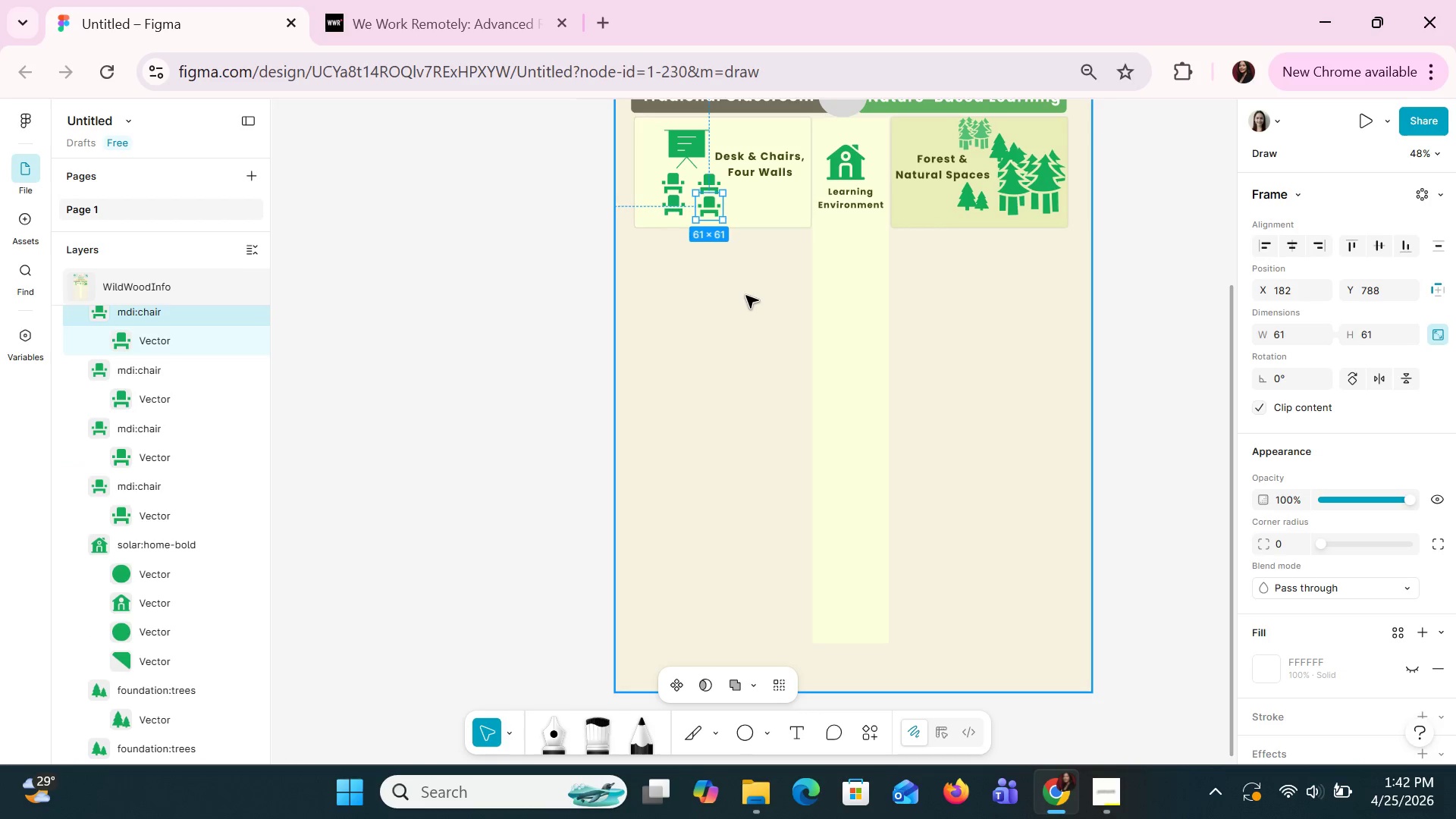 
left_click([748, 302])
 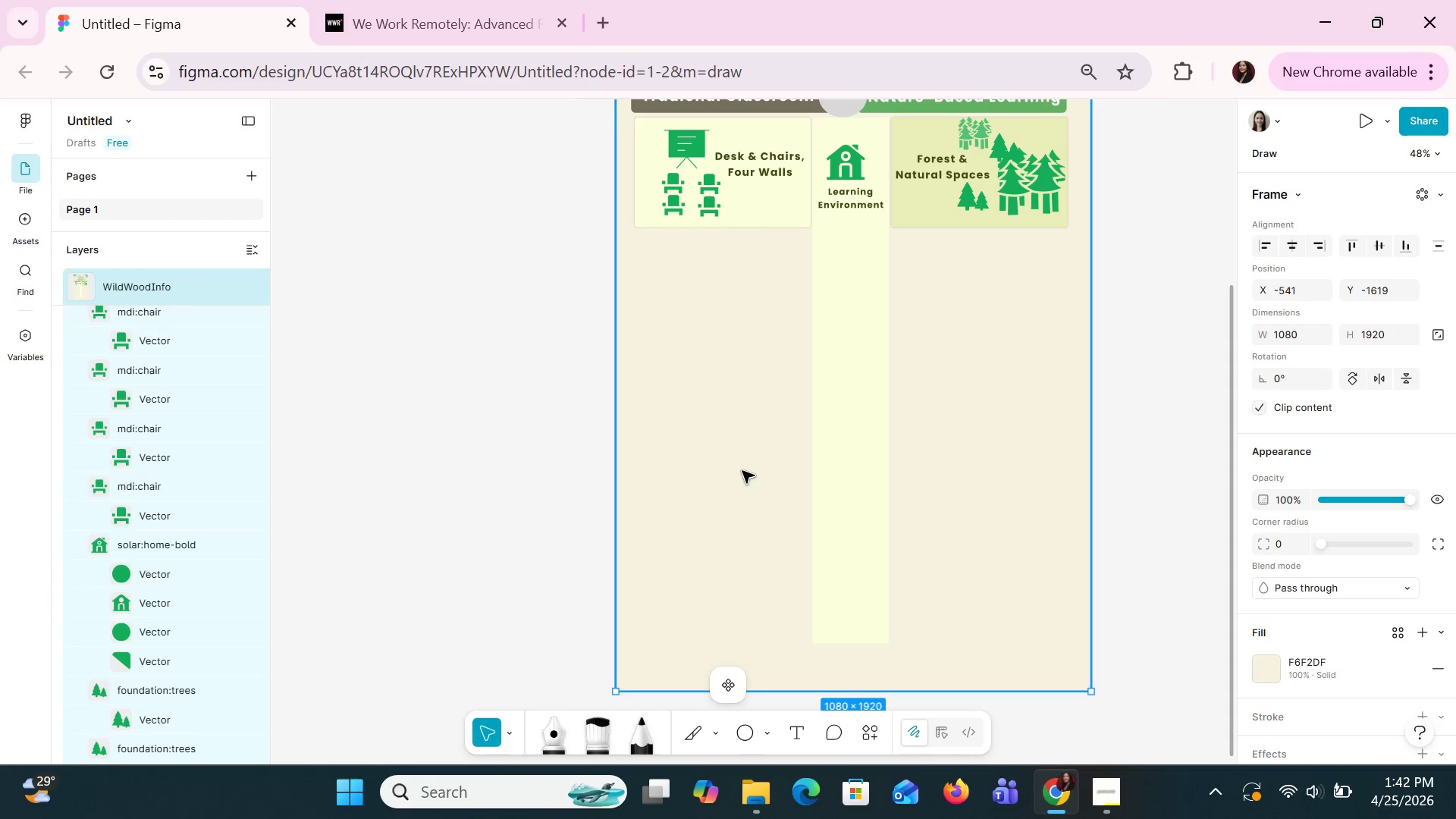 
scroll: coordinate [706, 389], scroll_direction: up, amount: 1.0
 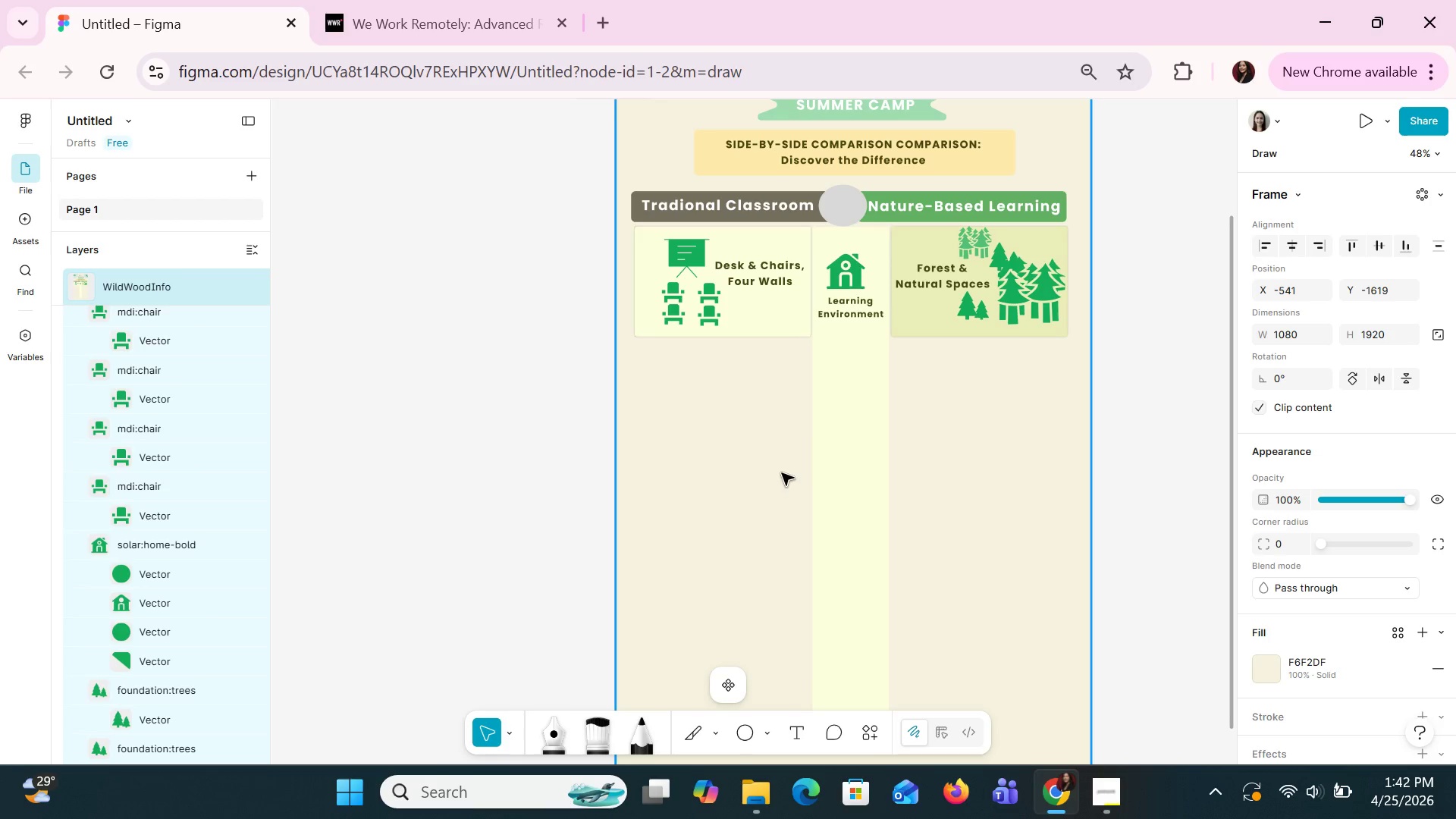 
wait(18.44)
 